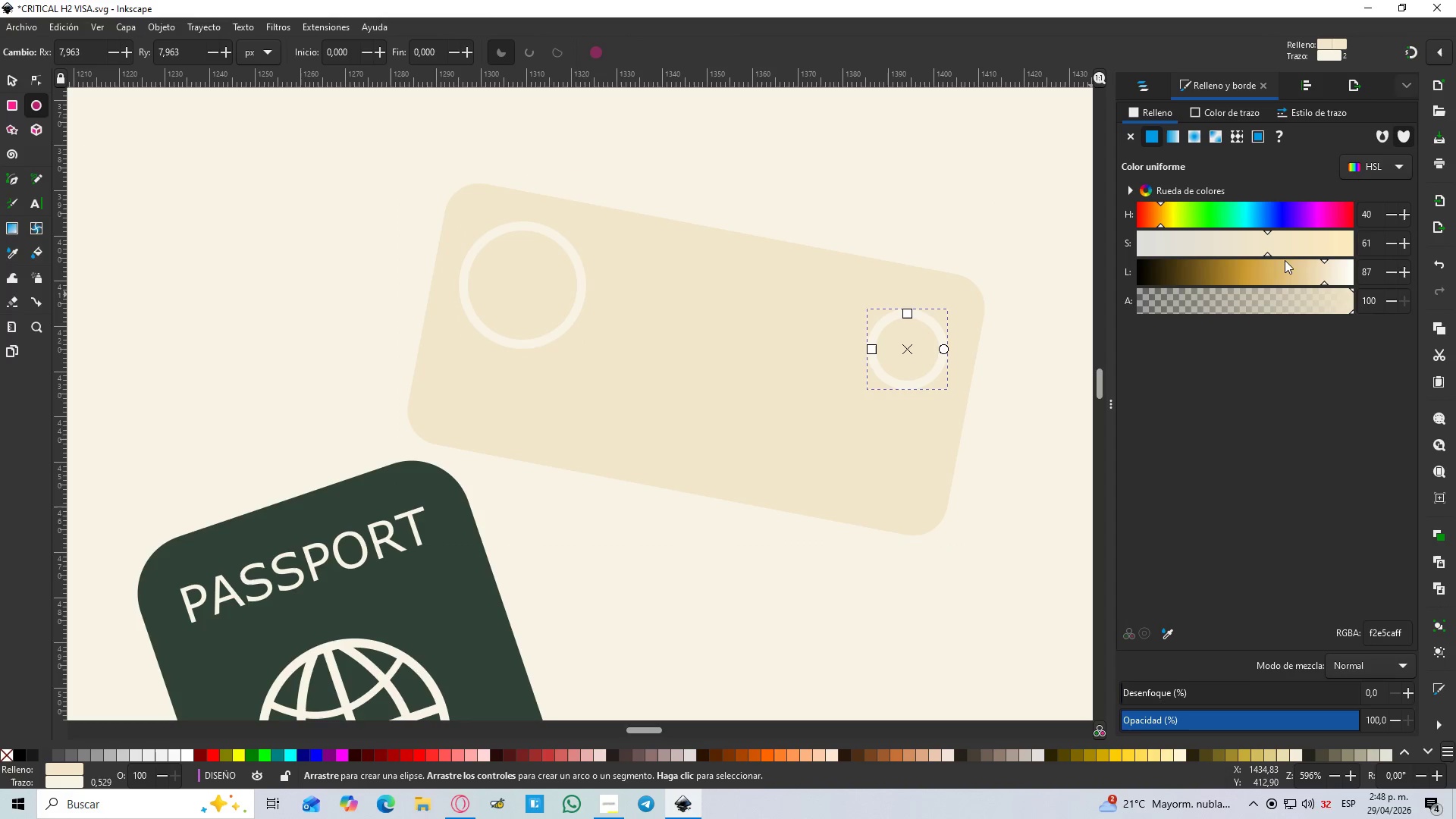 
left_click_drag(start_coordinate=[1272, 249], to_coordinate=[1254, 262])
 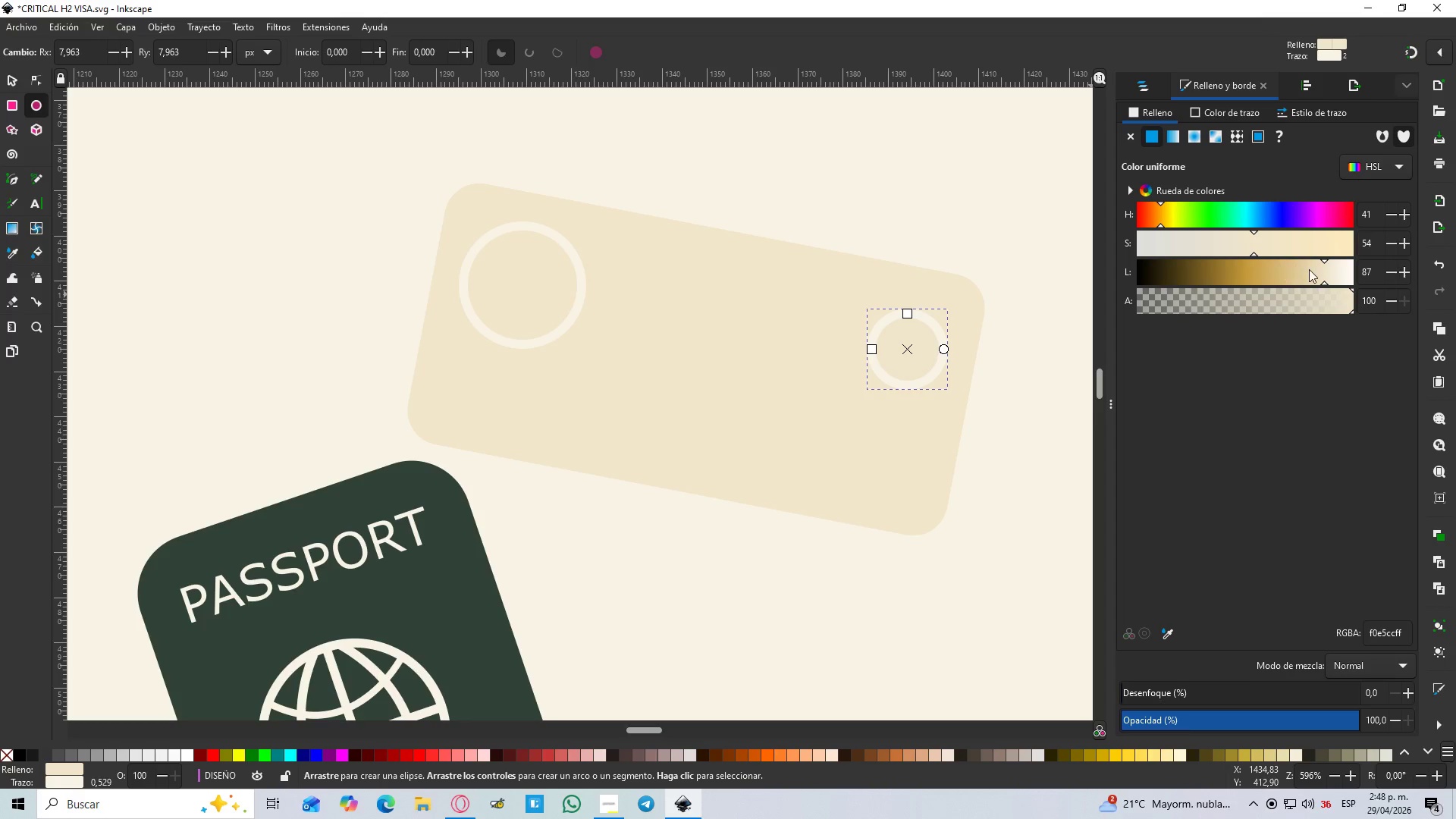 
left_click_drag(start_coordinate=[1310, 270], to_coordinate=[1258, 274])
 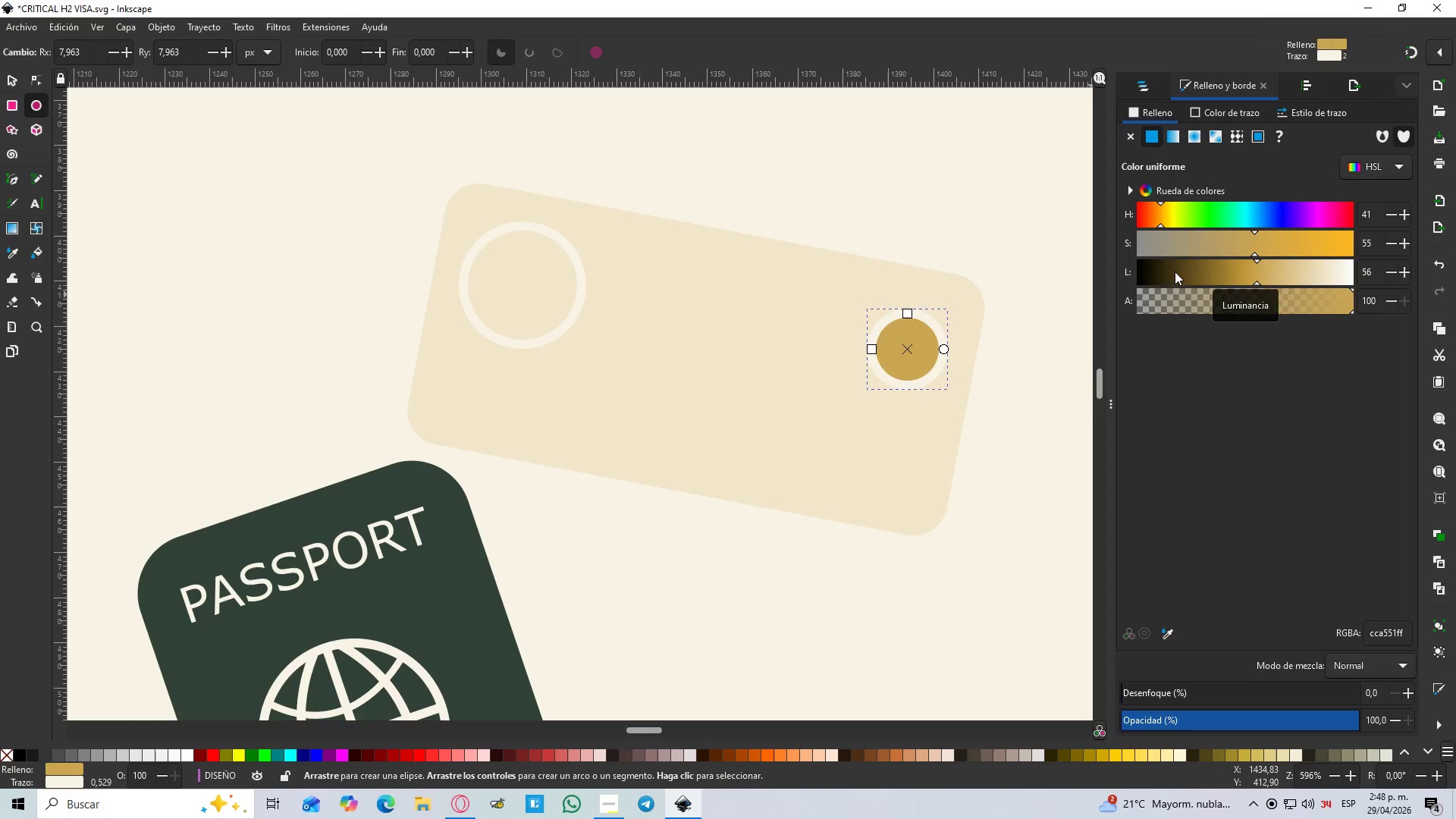 
left_click_drag(start_coordinate=[1175, 271], to_coordinate=[1225, 278])
 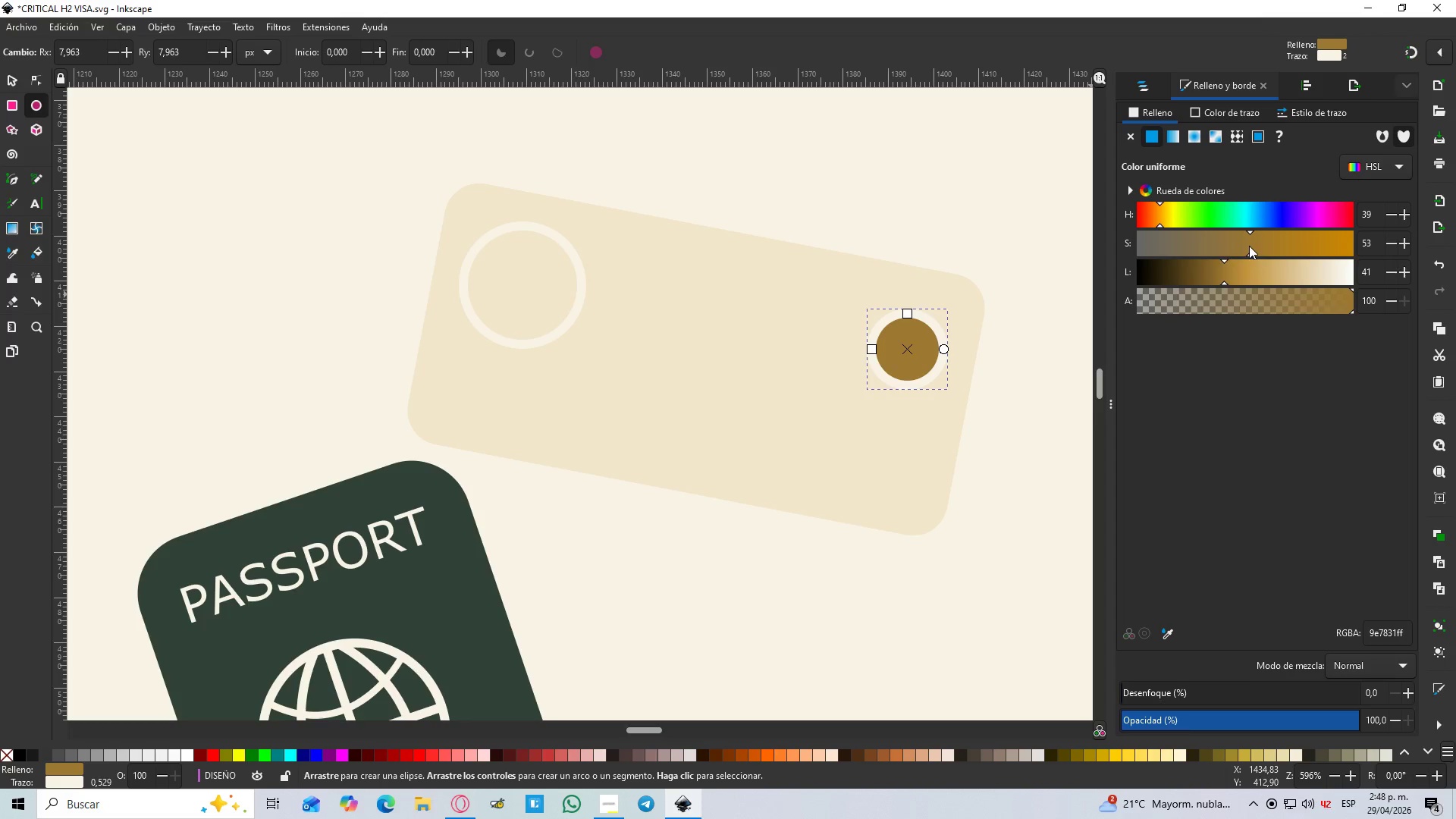 
left_click_drag(start_coordinate=[1249, 246], to_coordinate=[1122, 252])
 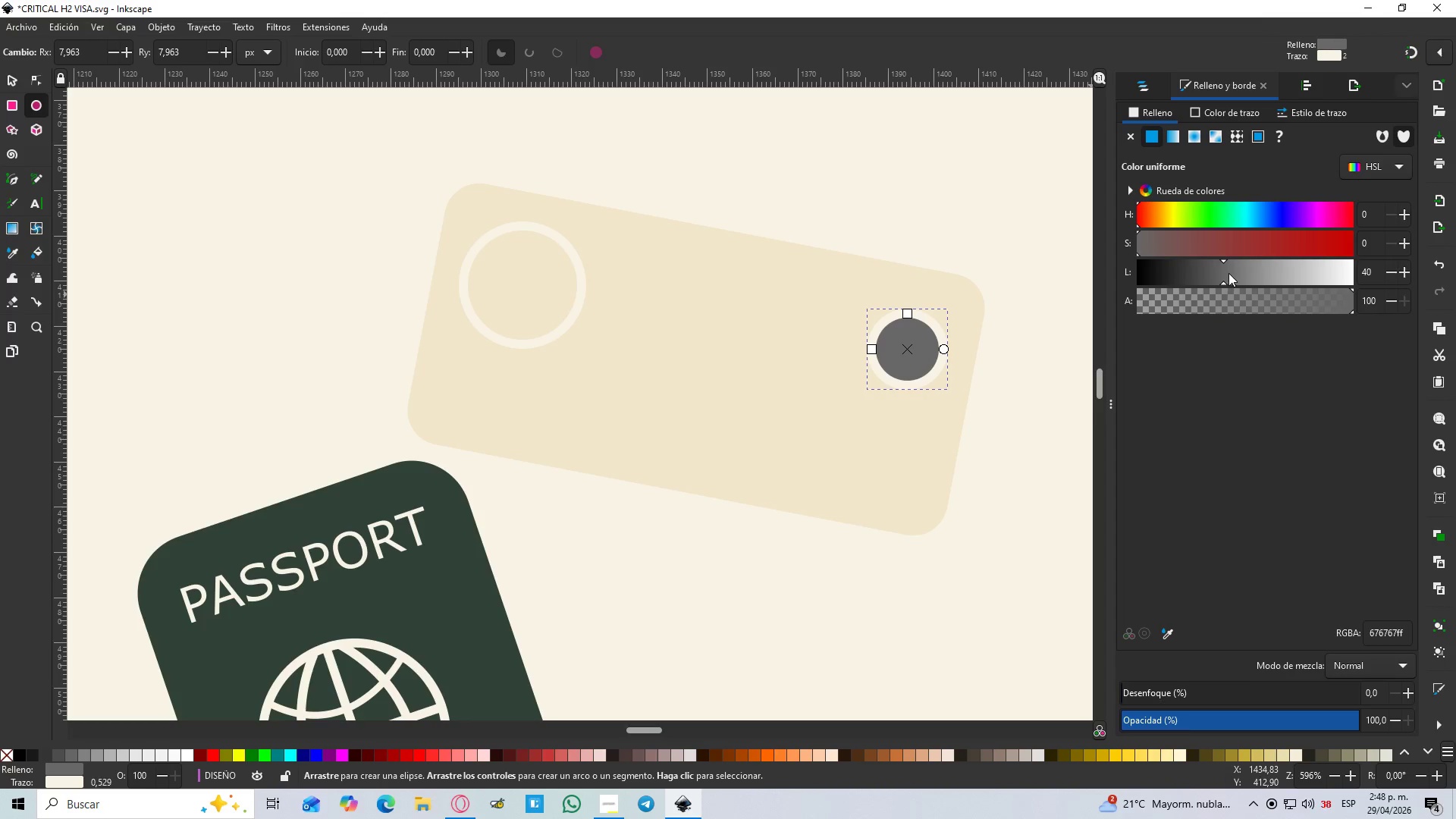 
left_click_drag(start_coordinate=[1228, 273], to_coordinate=[1323, 279])
 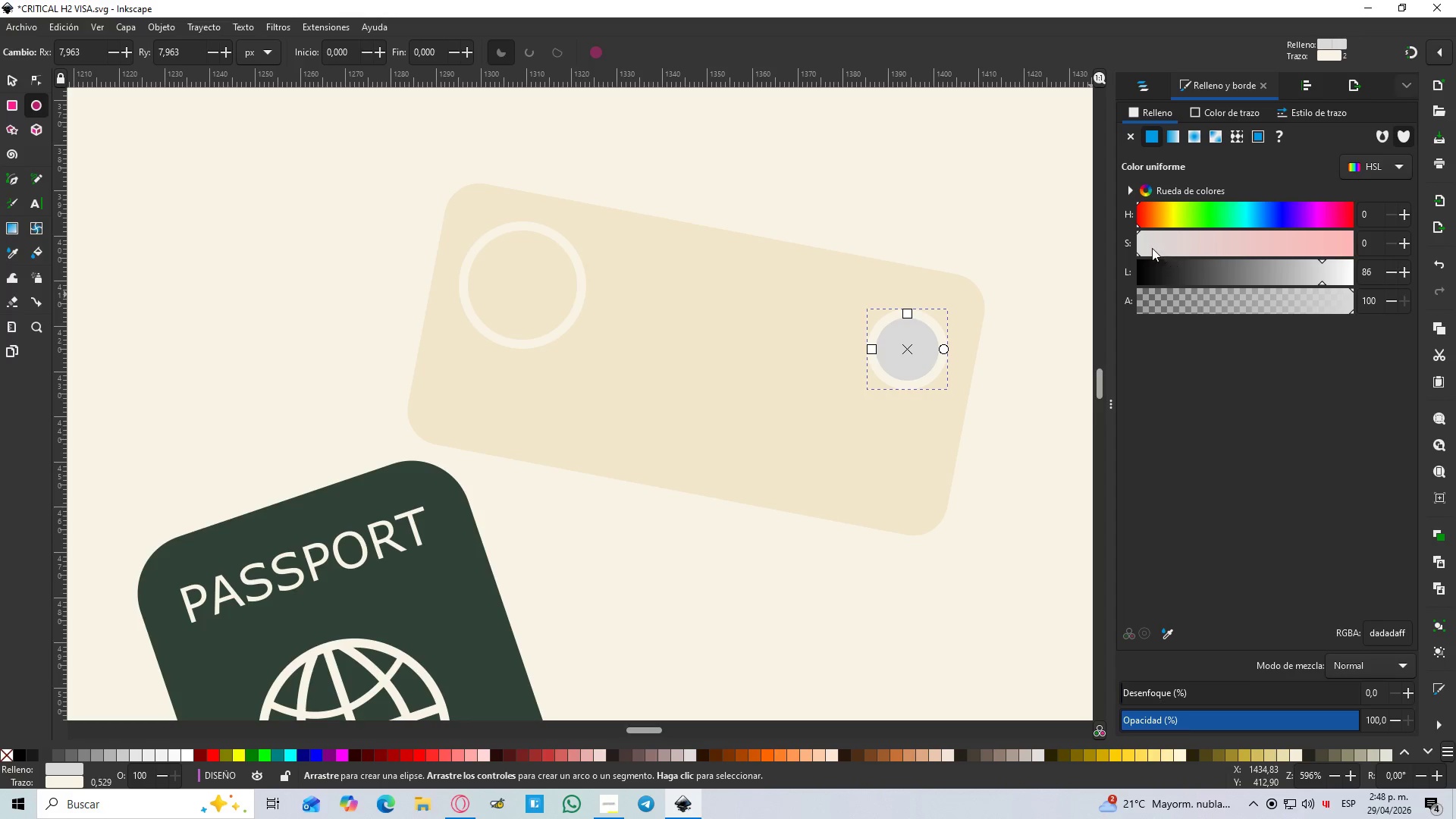 
left_click_drag(start_coordinate=[1152, 248], to_coordinate=[1168, 246])
 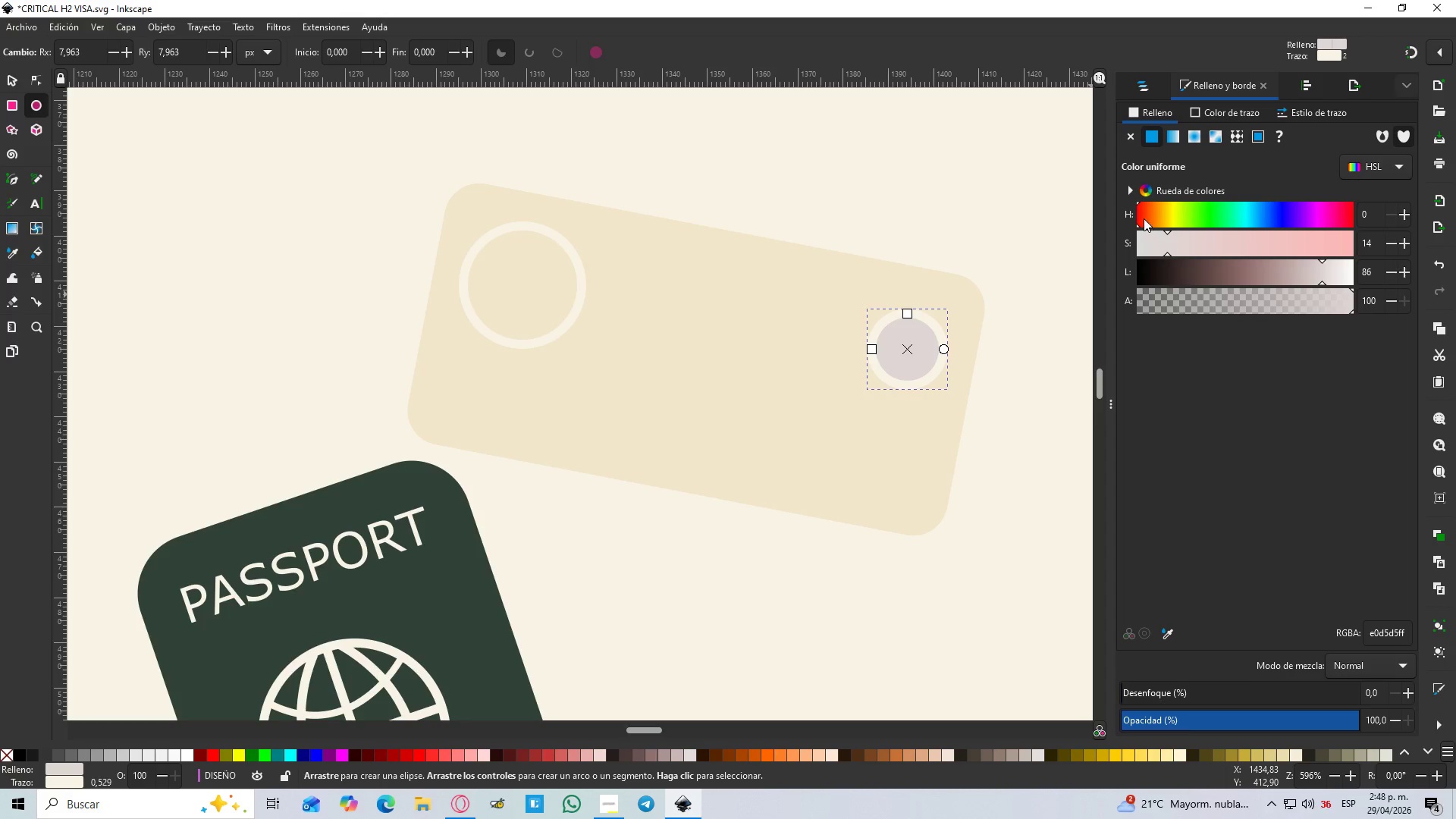 
left_click_drag(start_coordinate=[1144, 218], to_coordinate=[1173, 220])
 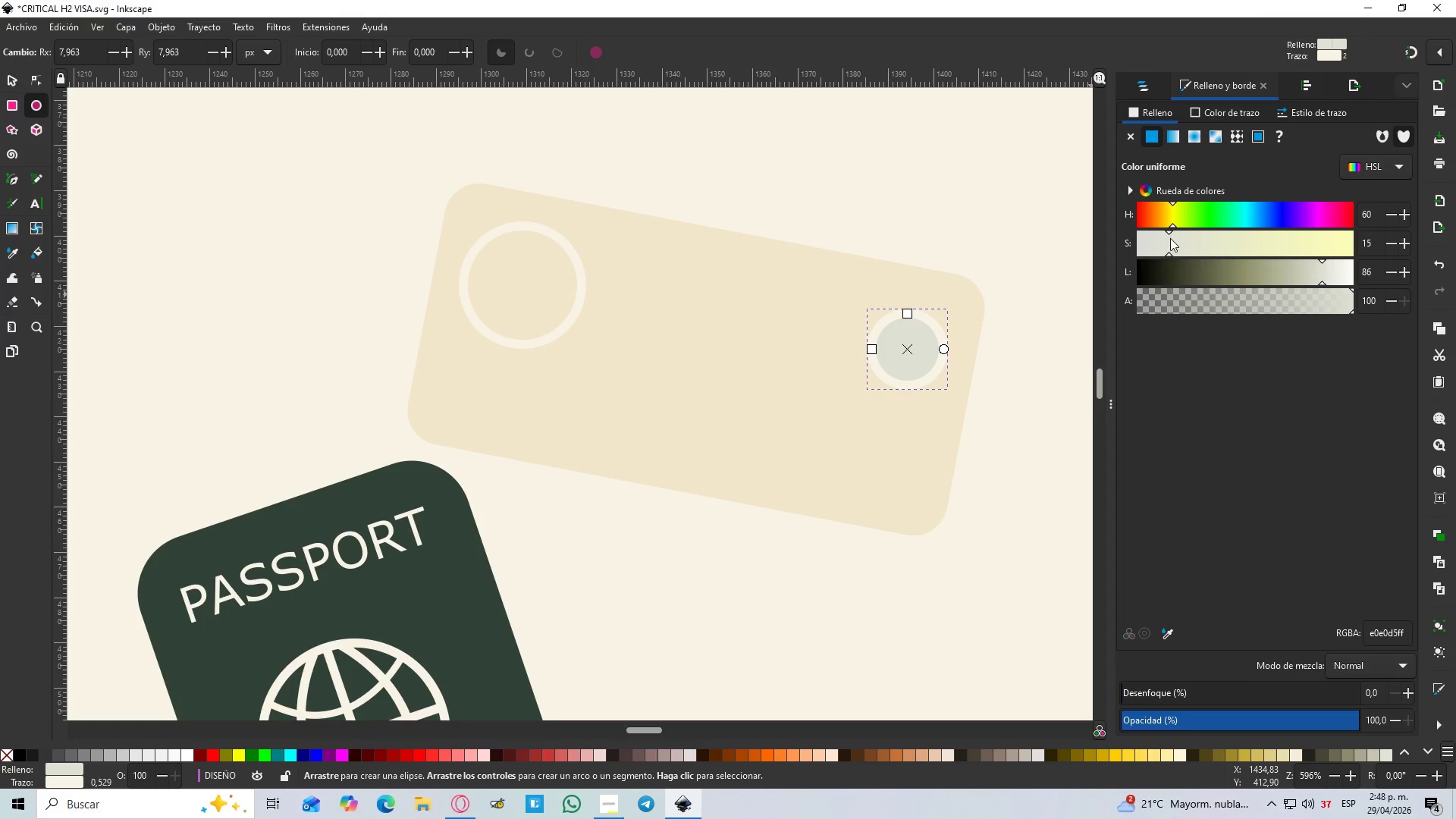 
left_click_drag(start_coordinate=[1169, 249], to_coordinate=[1217, 249])
 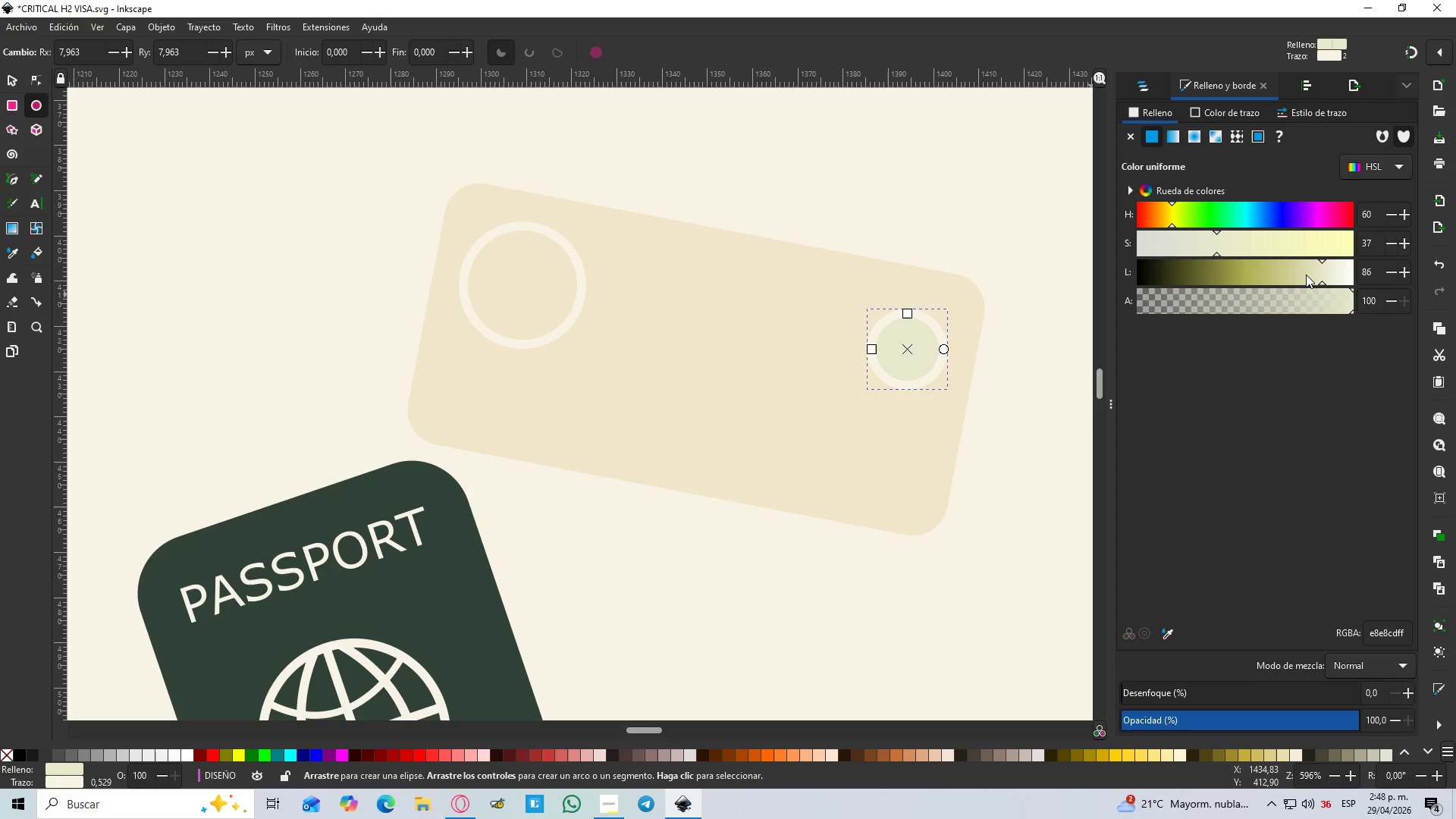 
left_click_drag(start_coordinate=[1307, 275], to_coordinate=[1315, 273])
 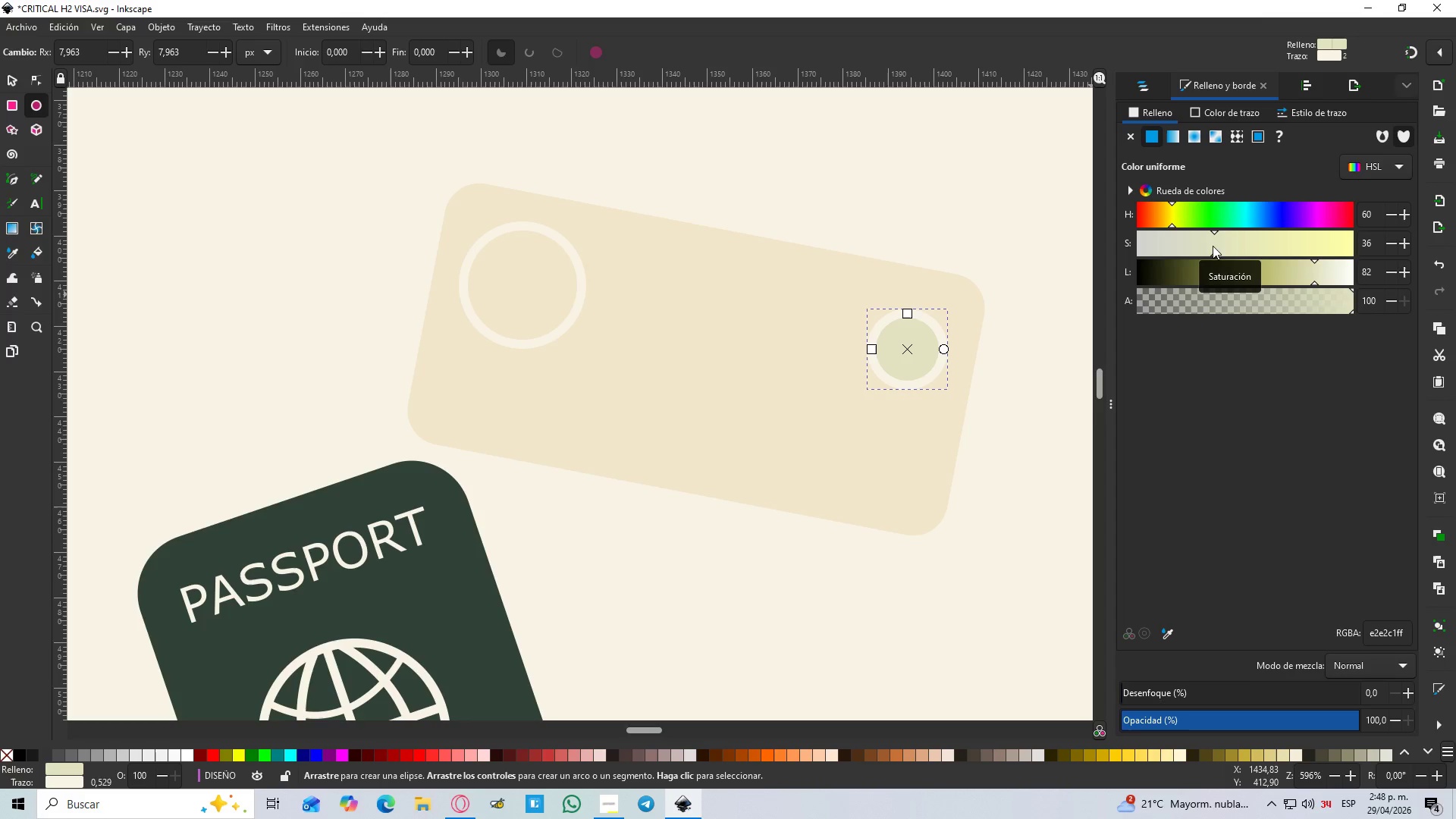 
left_click_drag(start_coordinate=[1214, 245], to_coordinate=[1155, 249])
 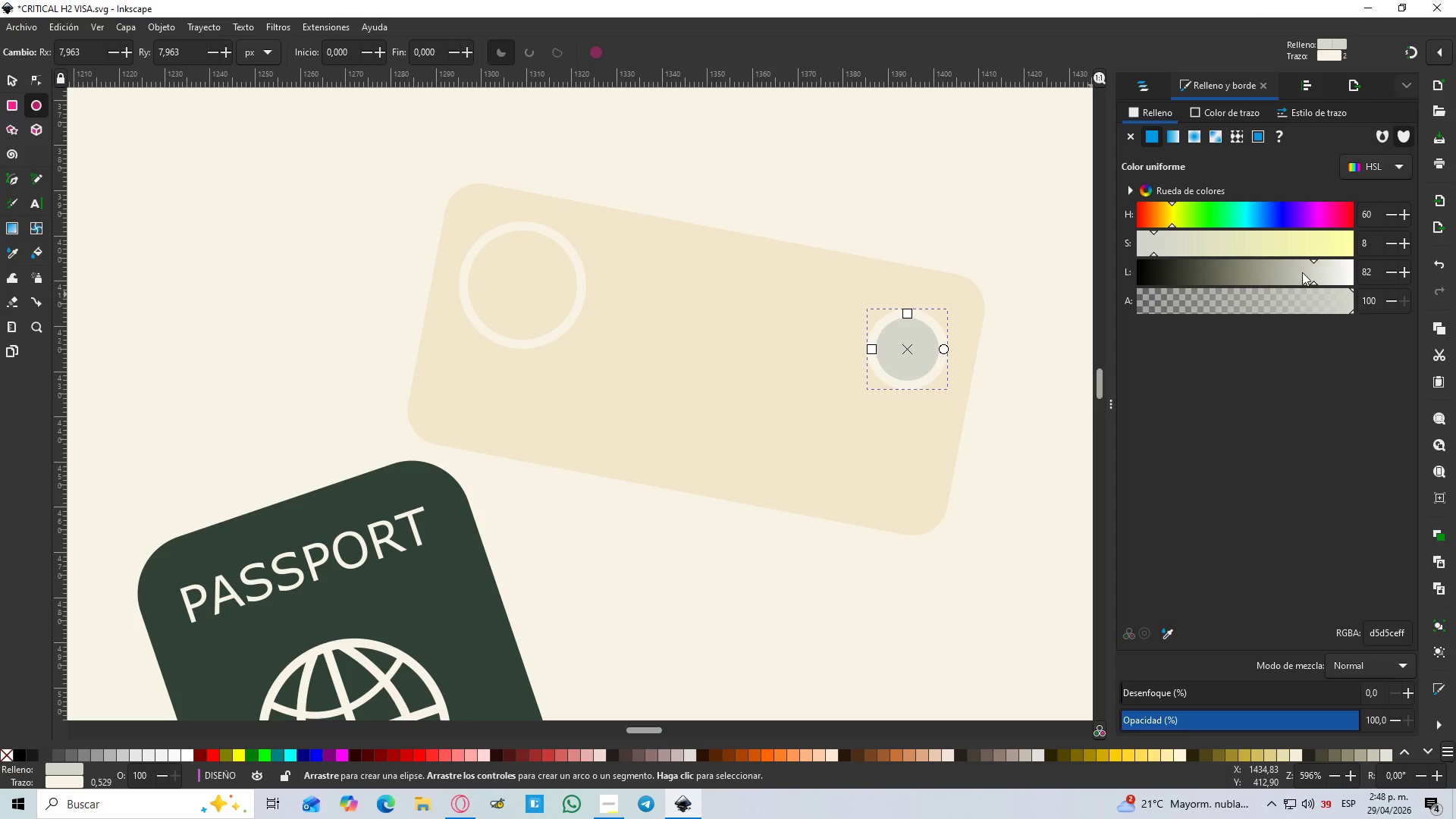 
left_click_drag(start_coordinate=[1302, 272], to_coordinate=[1294, 271])
 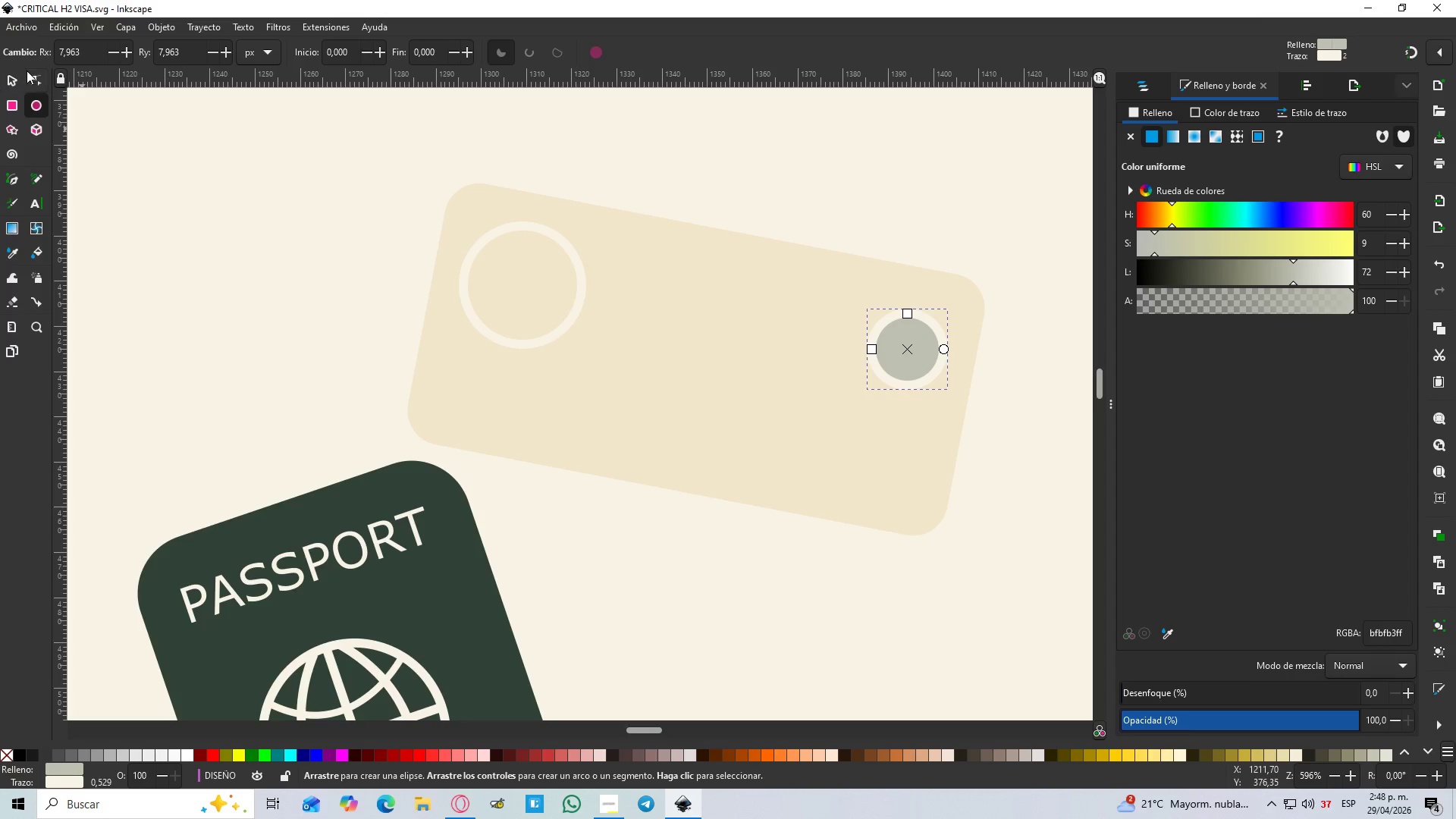 
left_click([14, 84])
 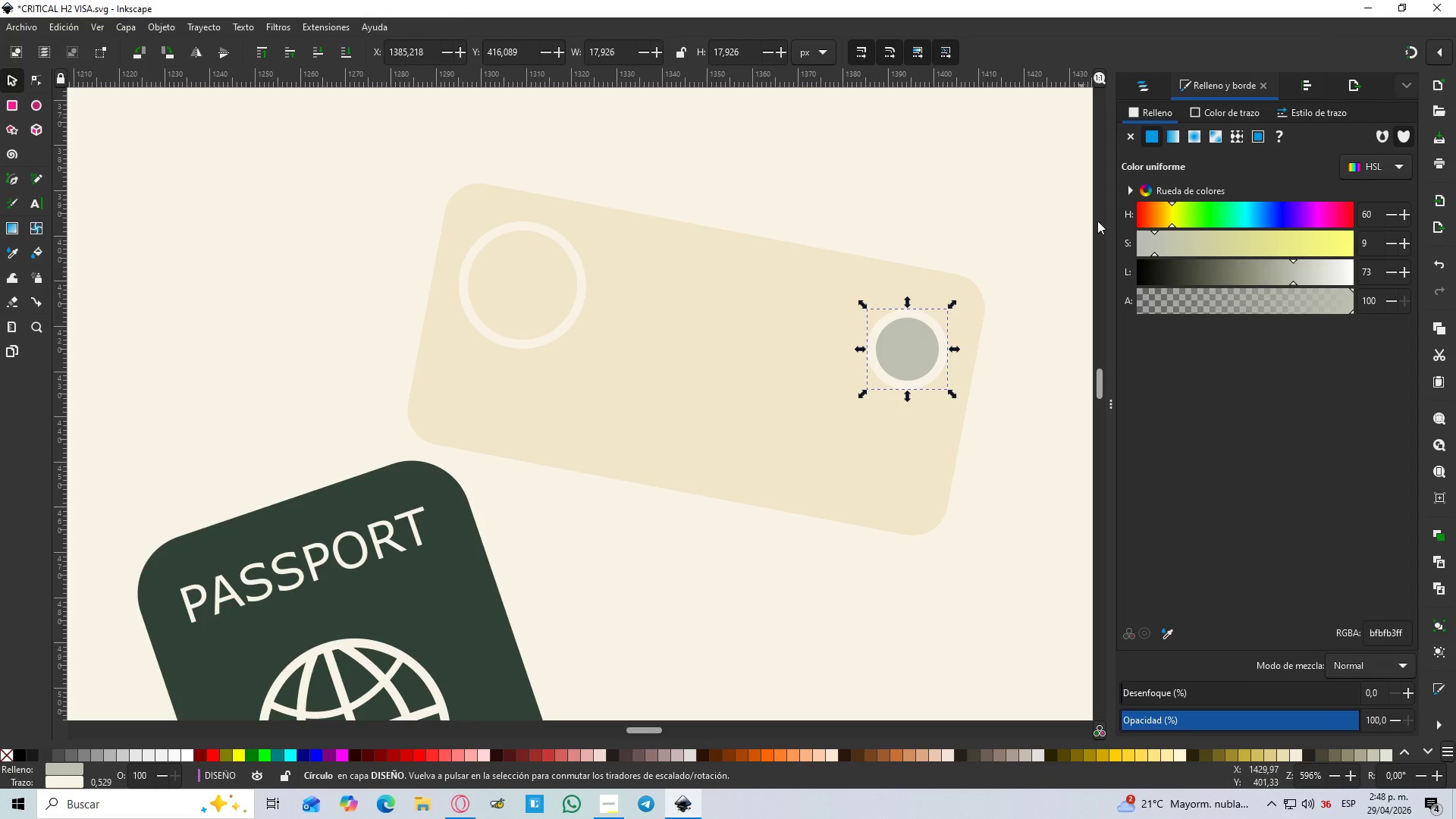 
left_click([1221, 106])
 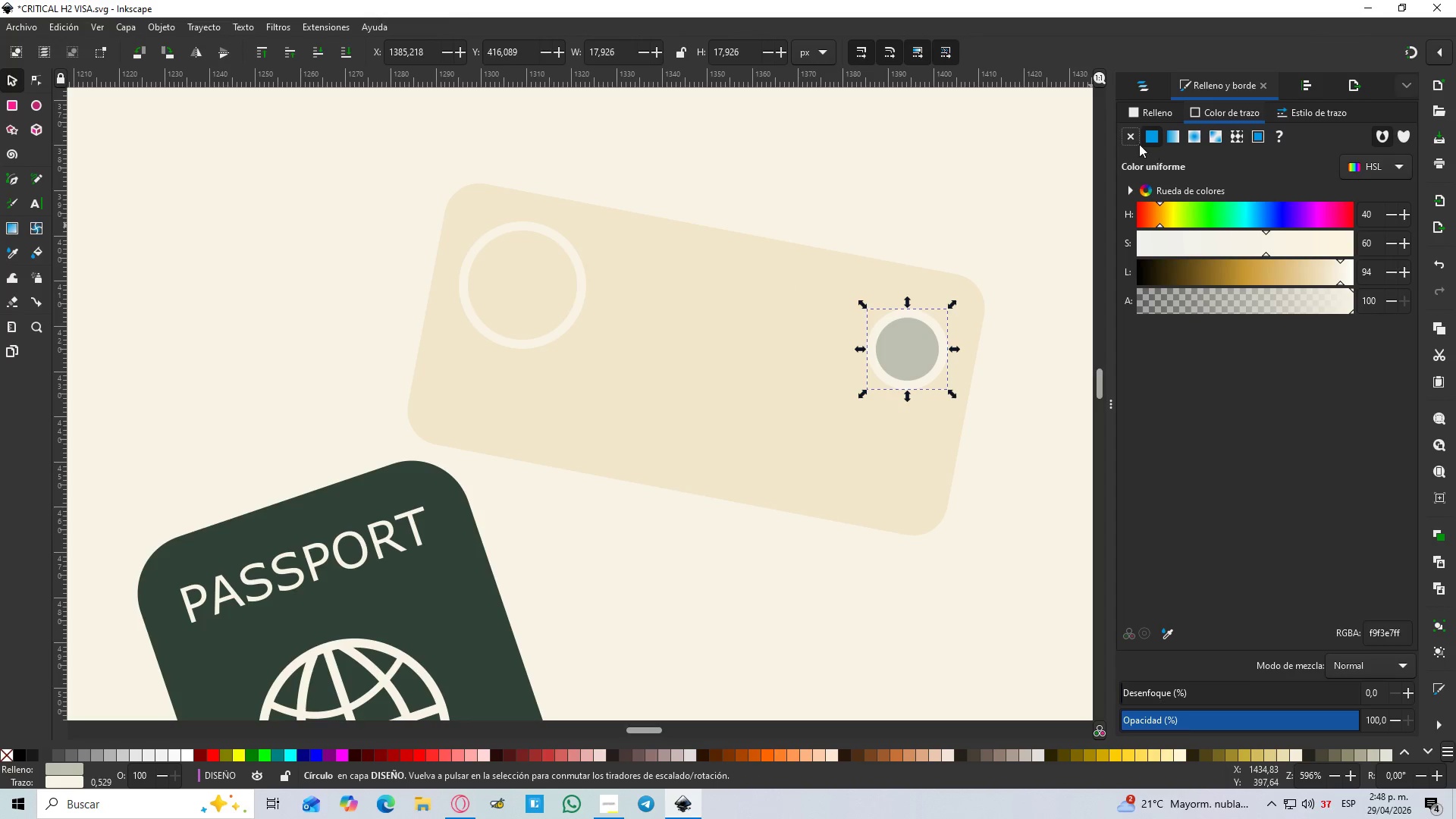 
left_click([1134, 143])
 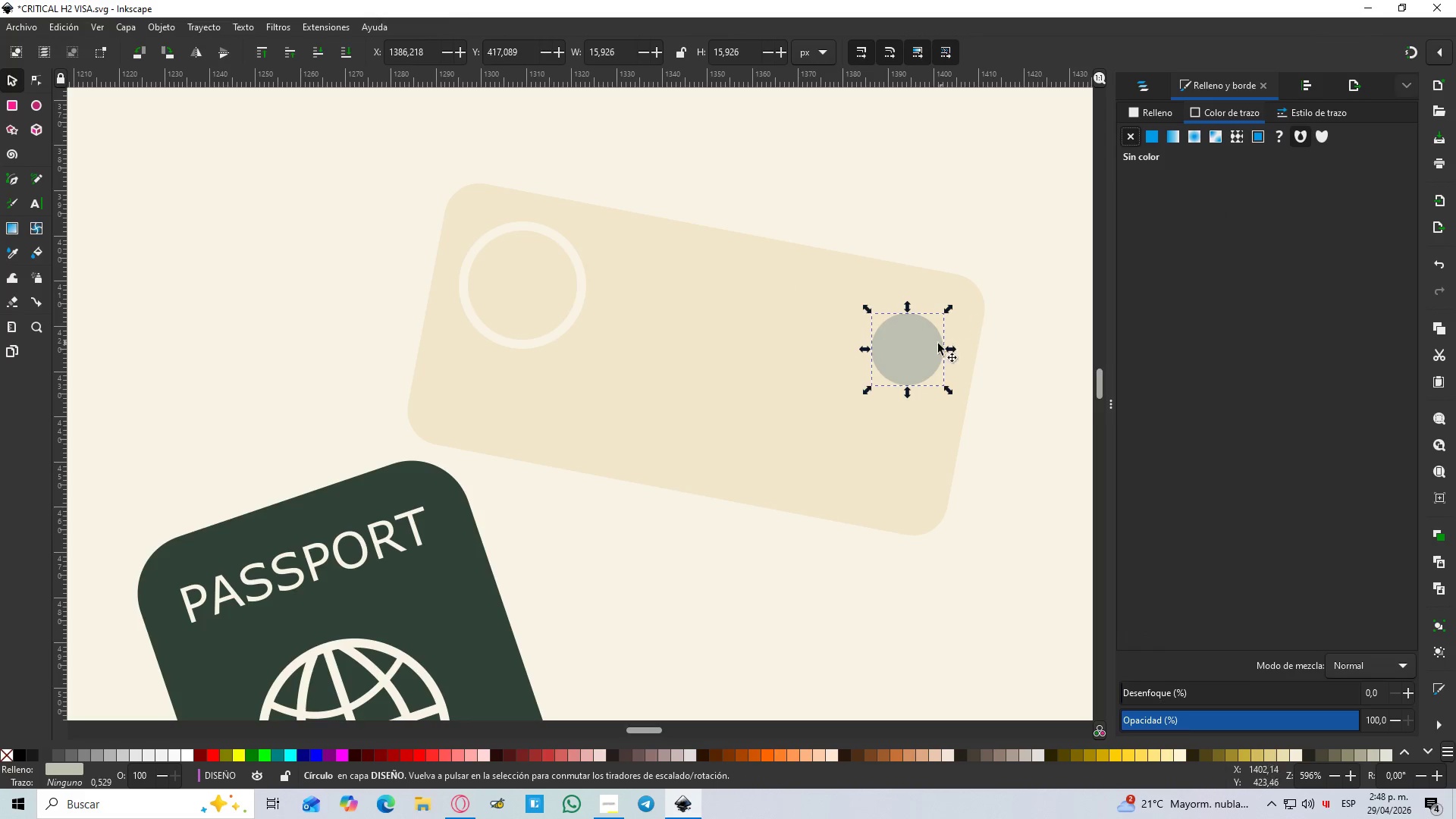 
left_click_drag(start_coordinate=[913, 346], to_coordinate=[896, 319])
 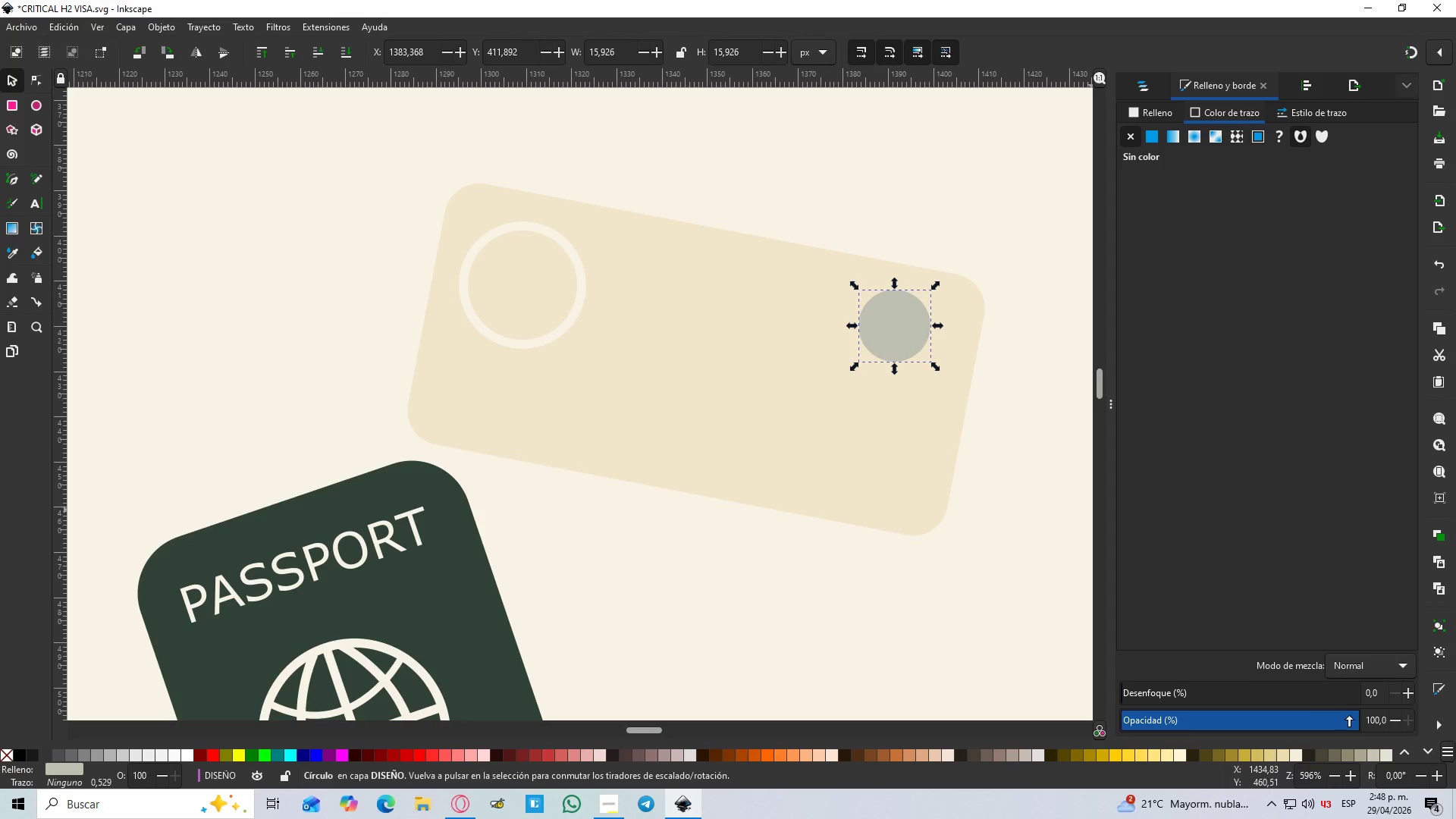 
left_click_drag(start_coordinate=[1353, 719], to_coordinate=[1235, 723])
 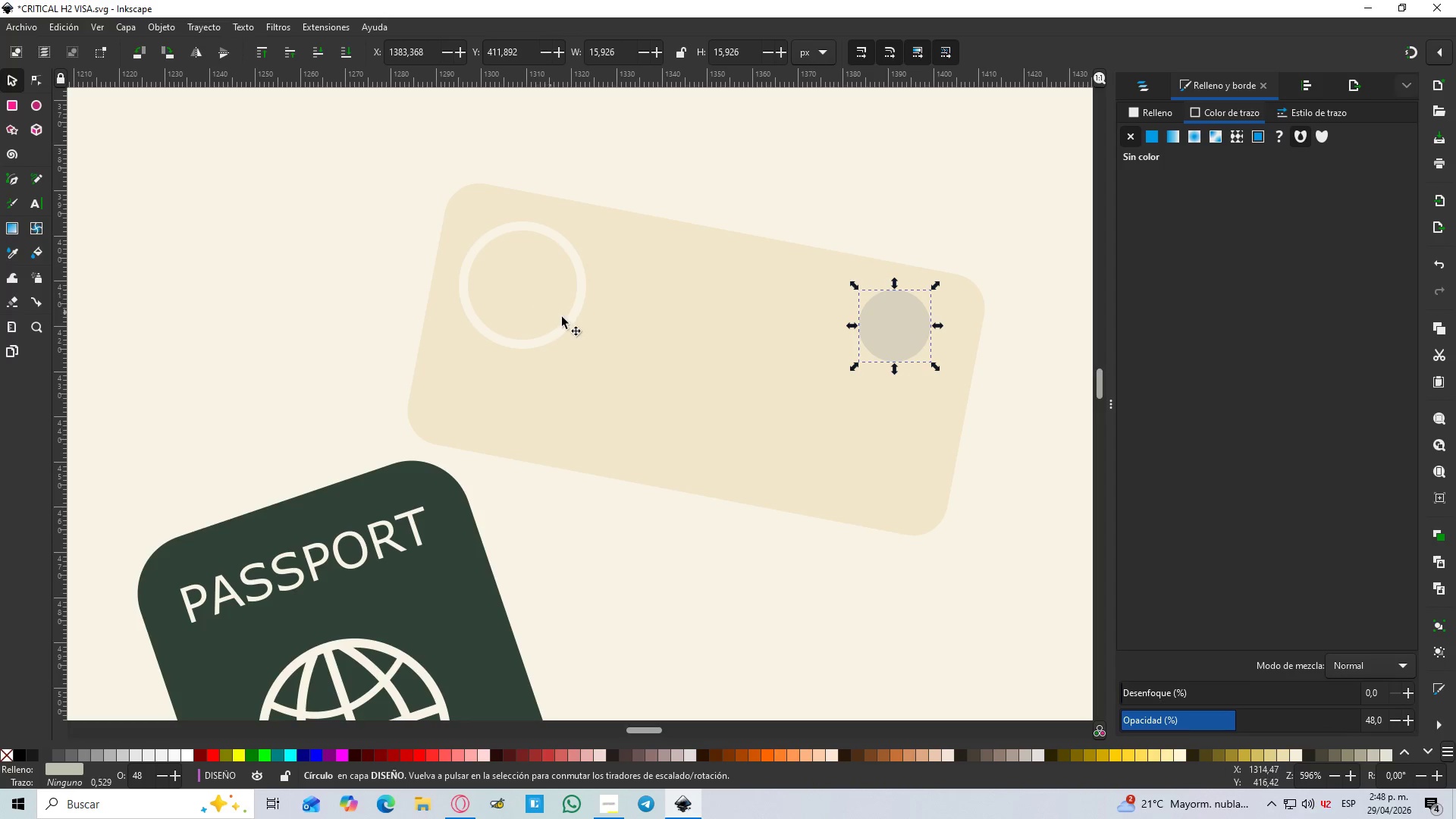 
left_click([566, 323])
 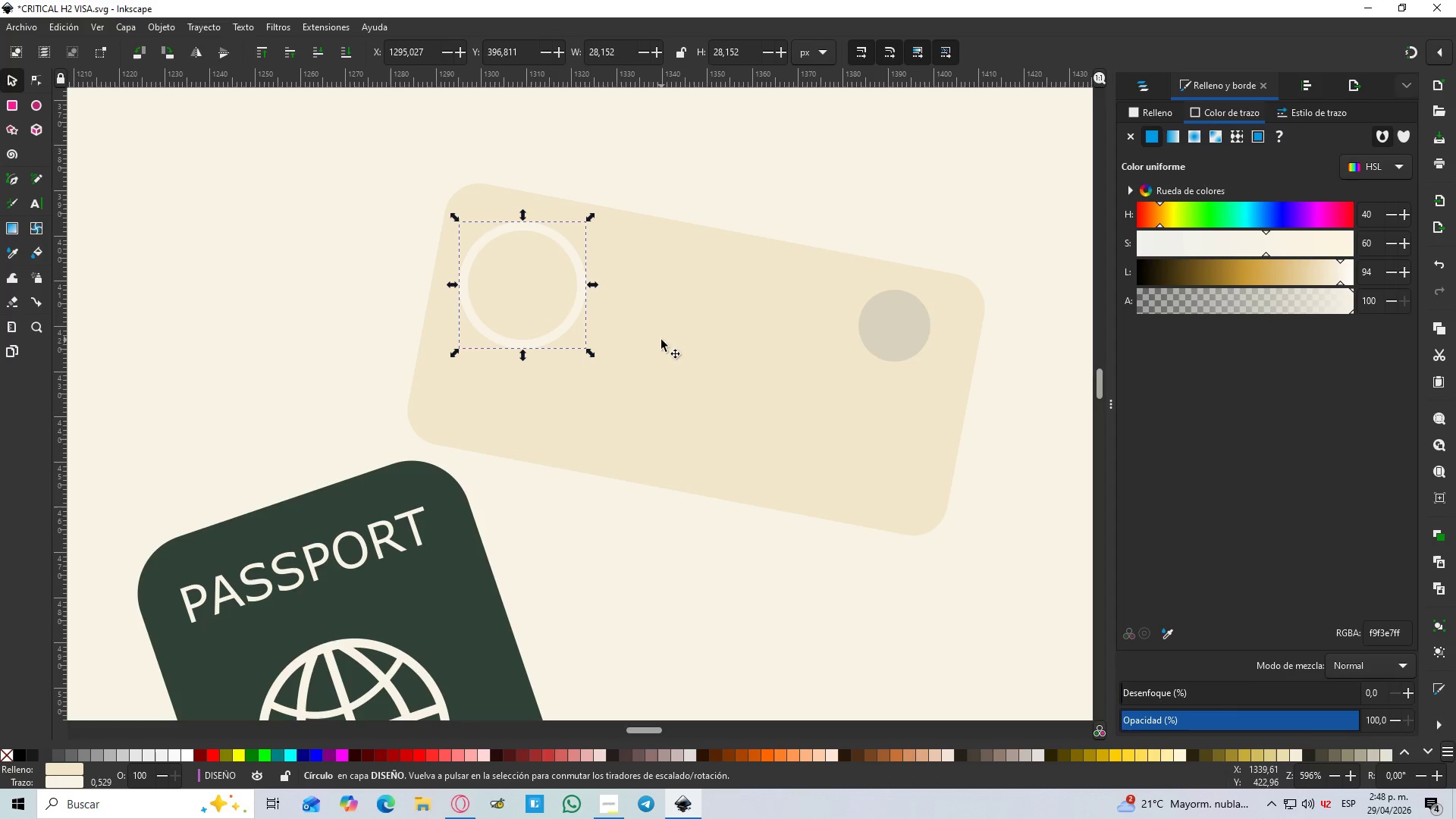 
key(D)
 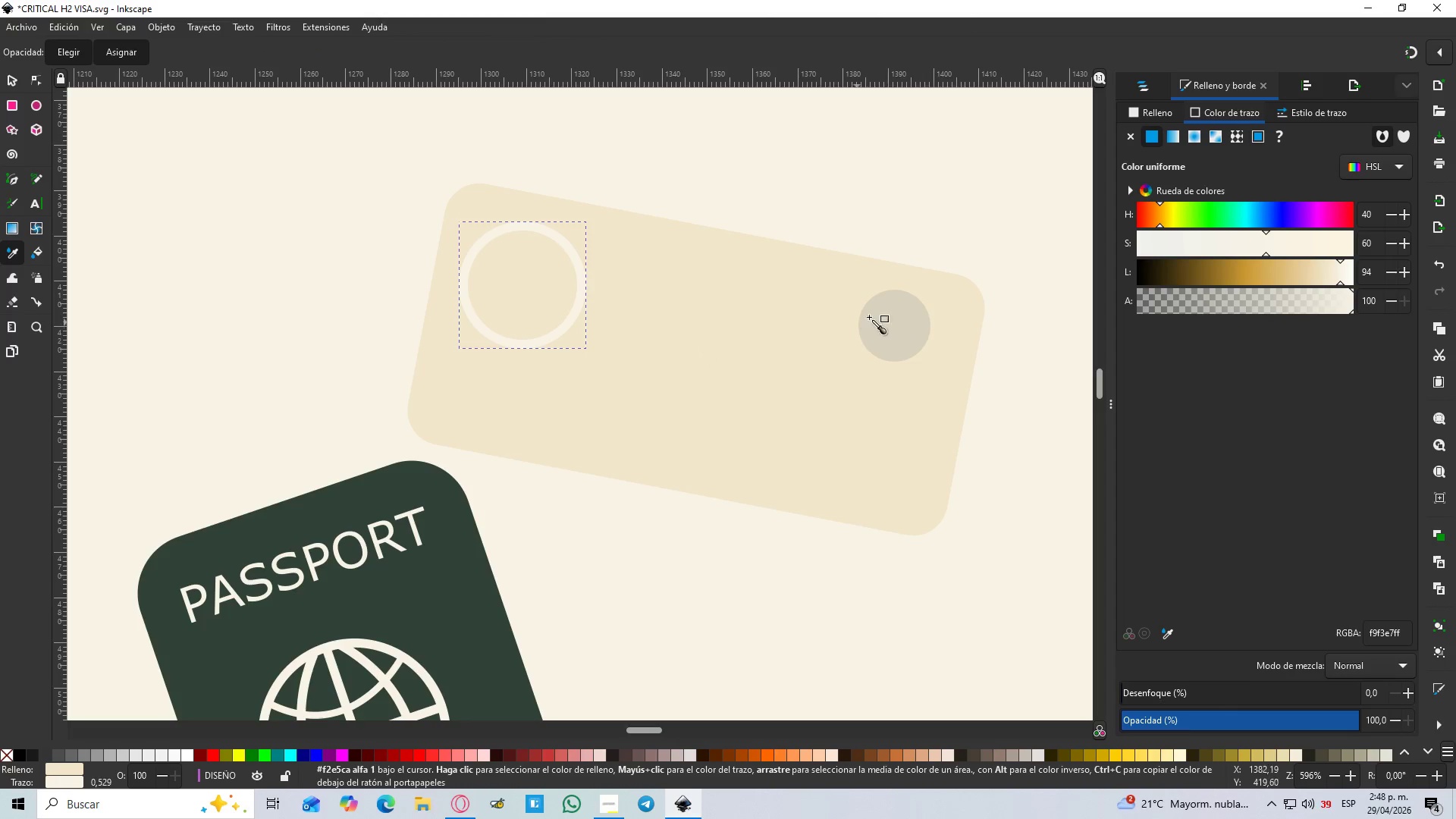 
left_click([891, 319])
 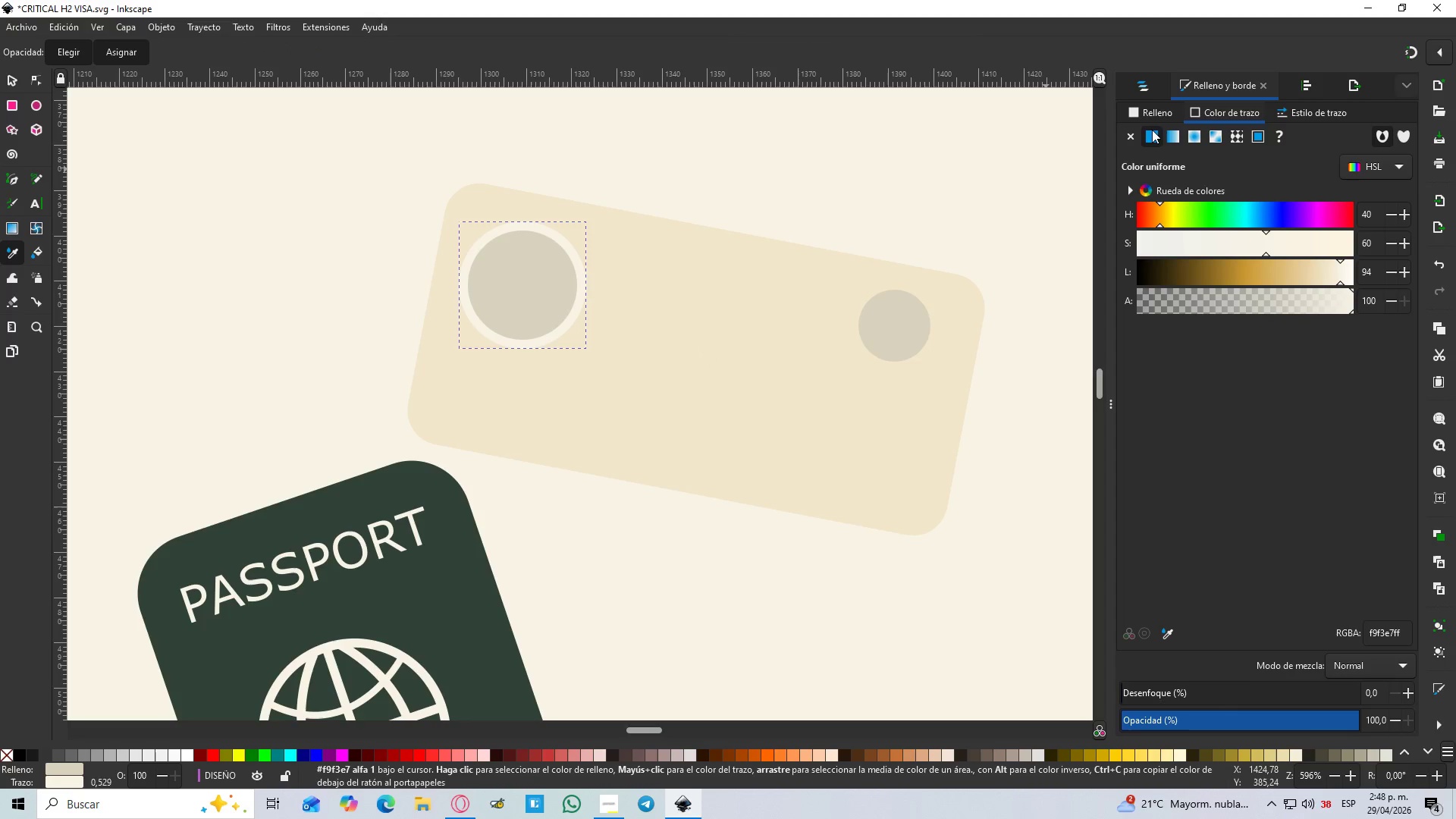 
left_click([1134, 135])
 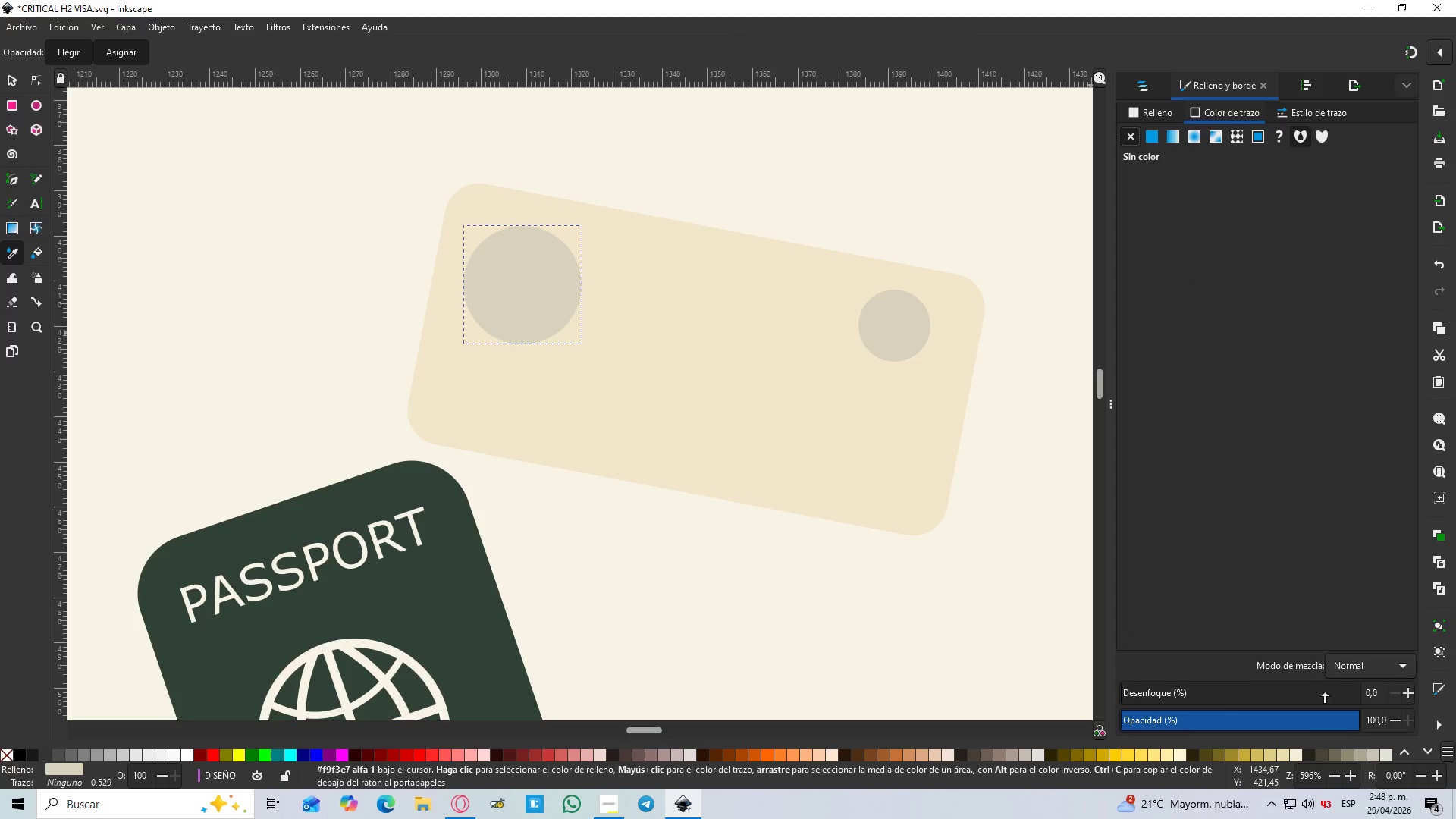 
left_click_drag(start_coordinate=[1345, 720], to_coordinate=[1292, 723])
 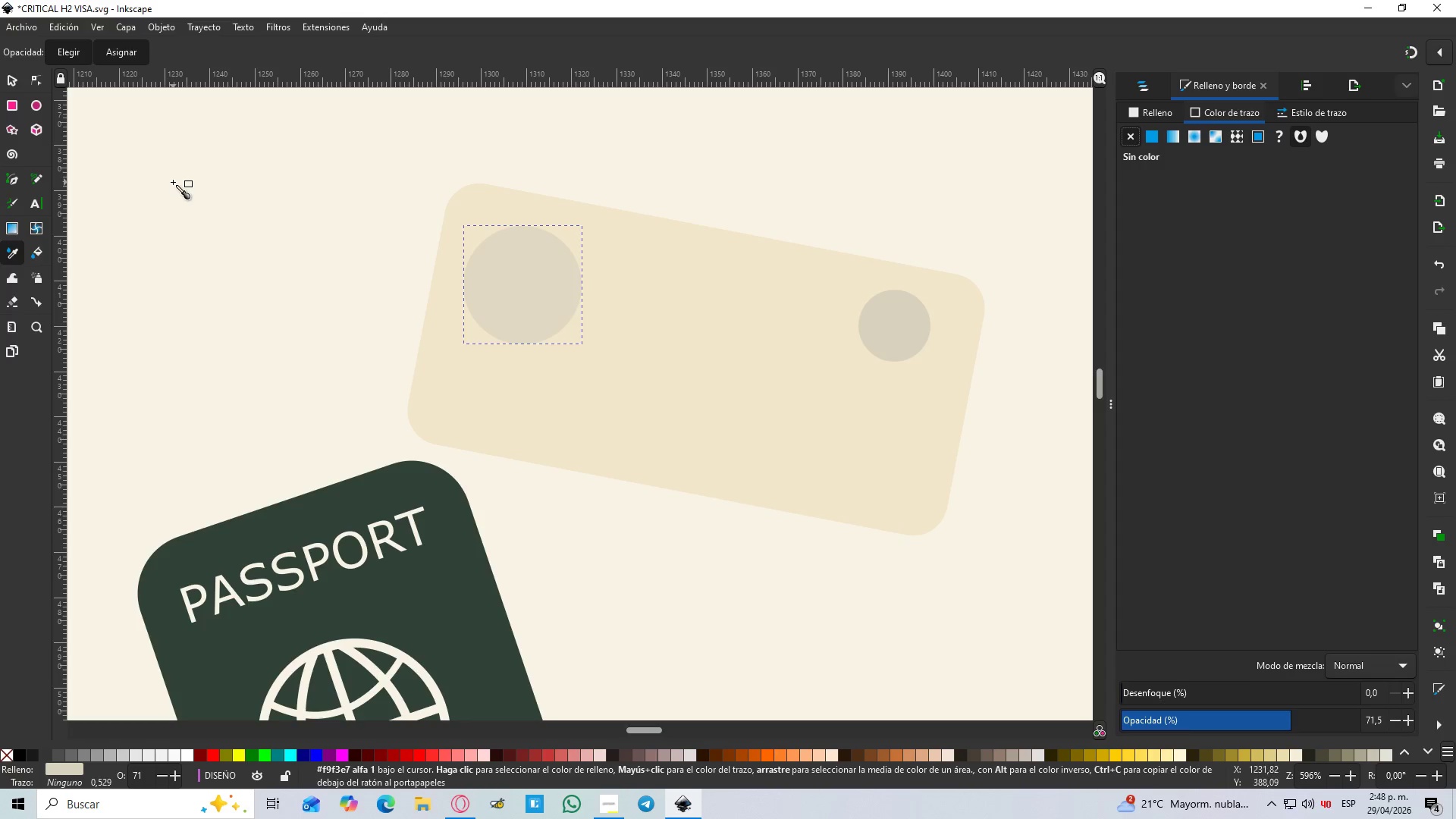 
key(B)
 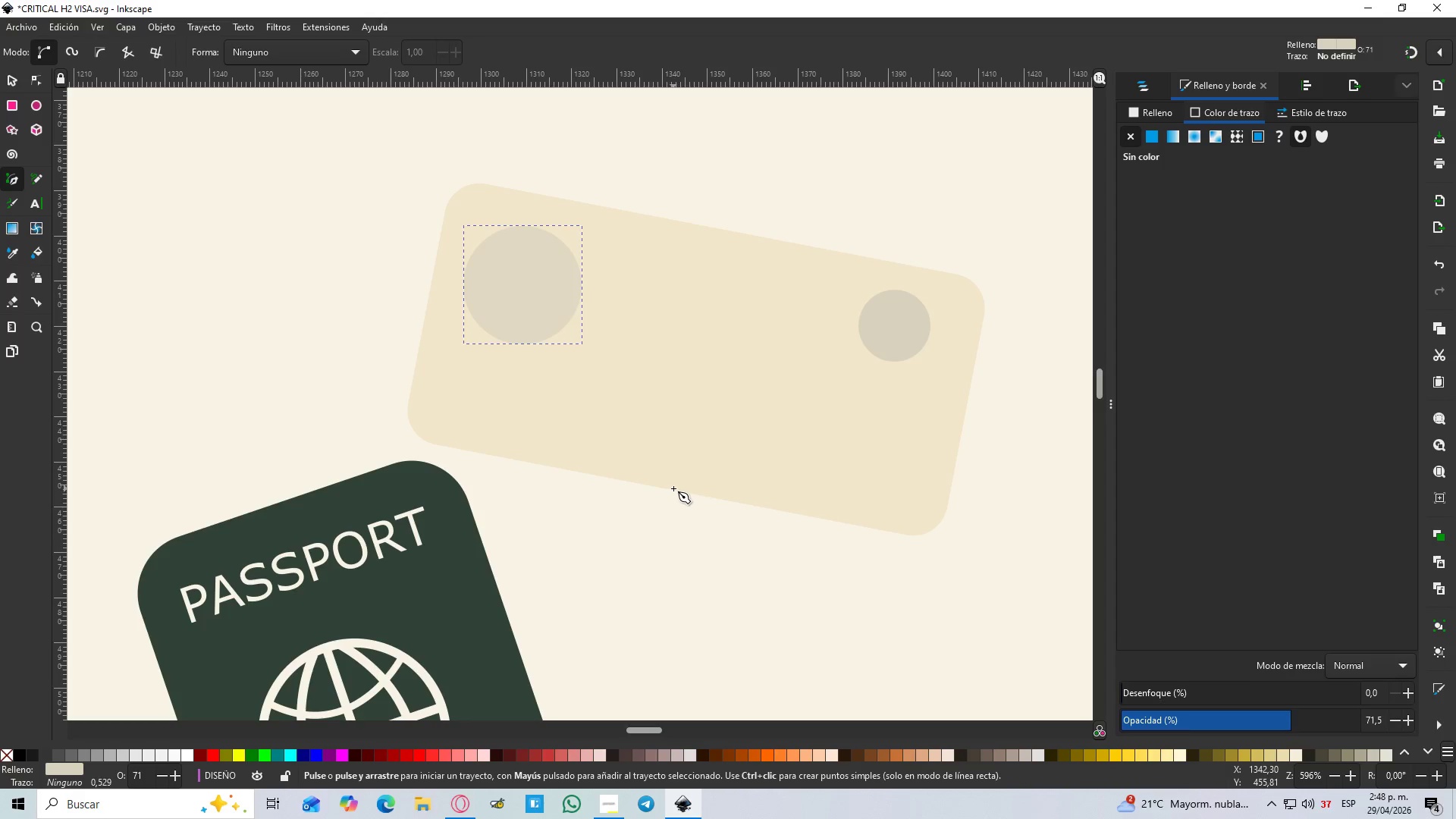 
hold_key(key=ControlLeft, duration=0.75)
 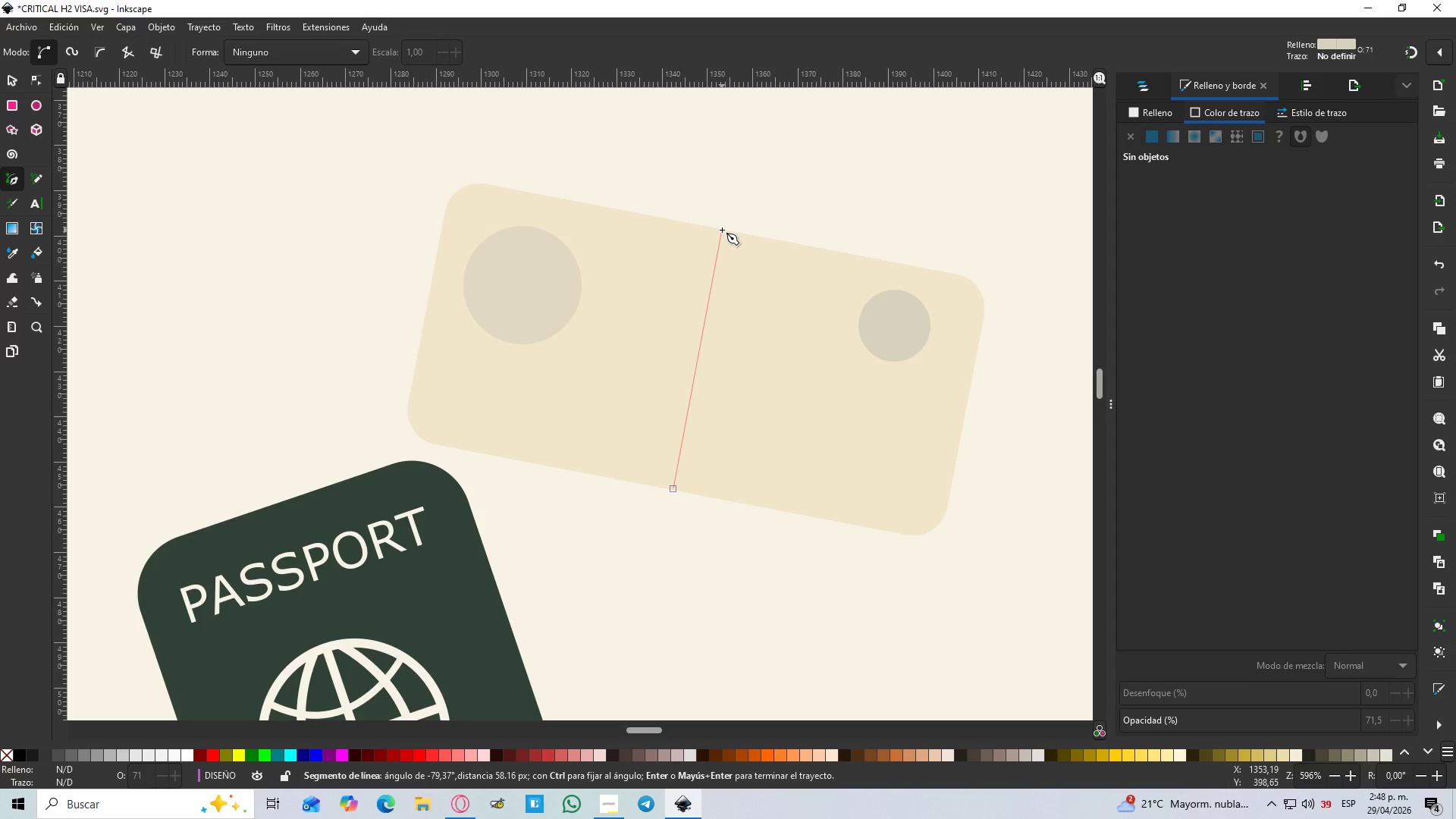 
left_click([722, 230])
 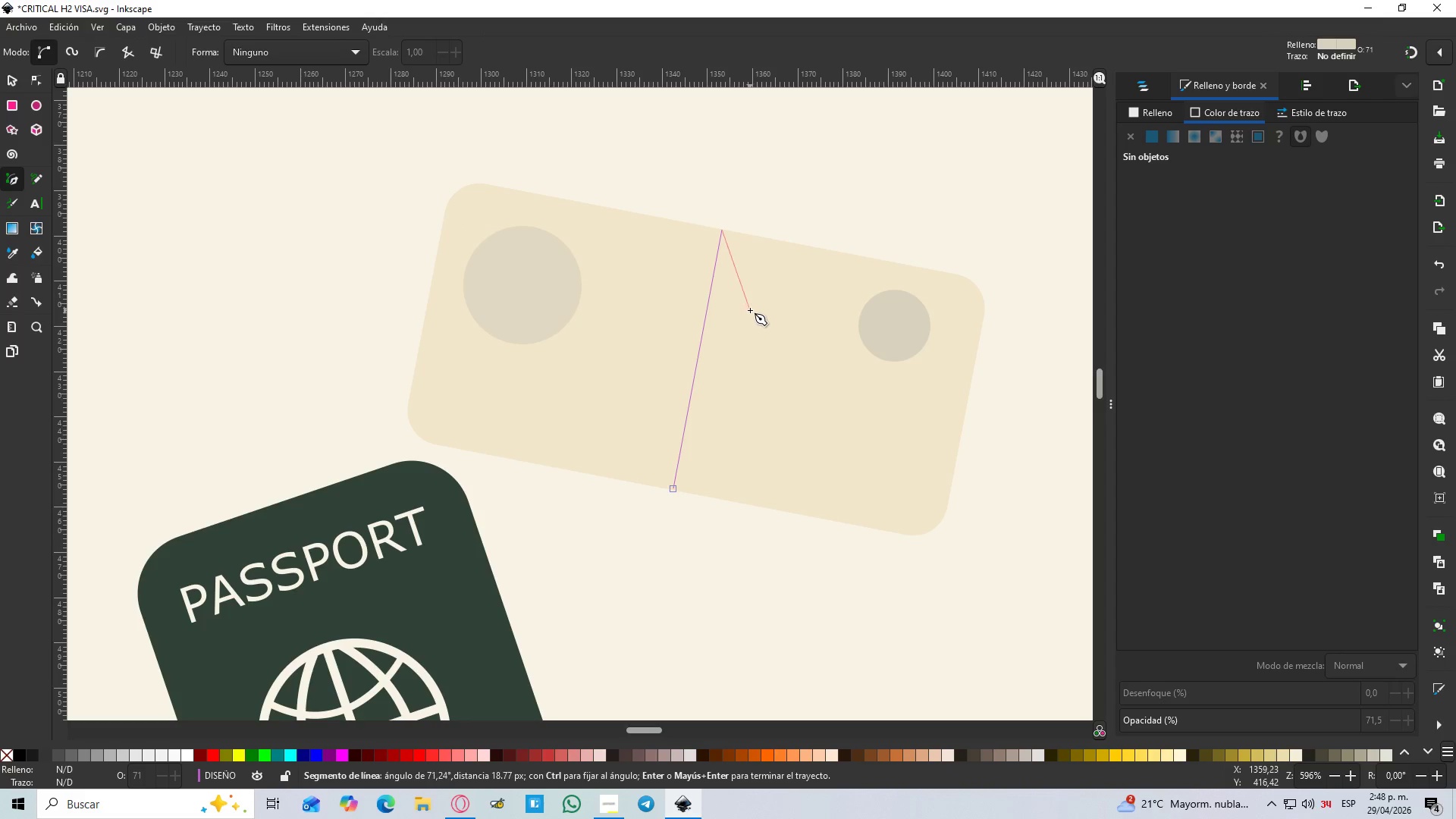 
key(Enter)
 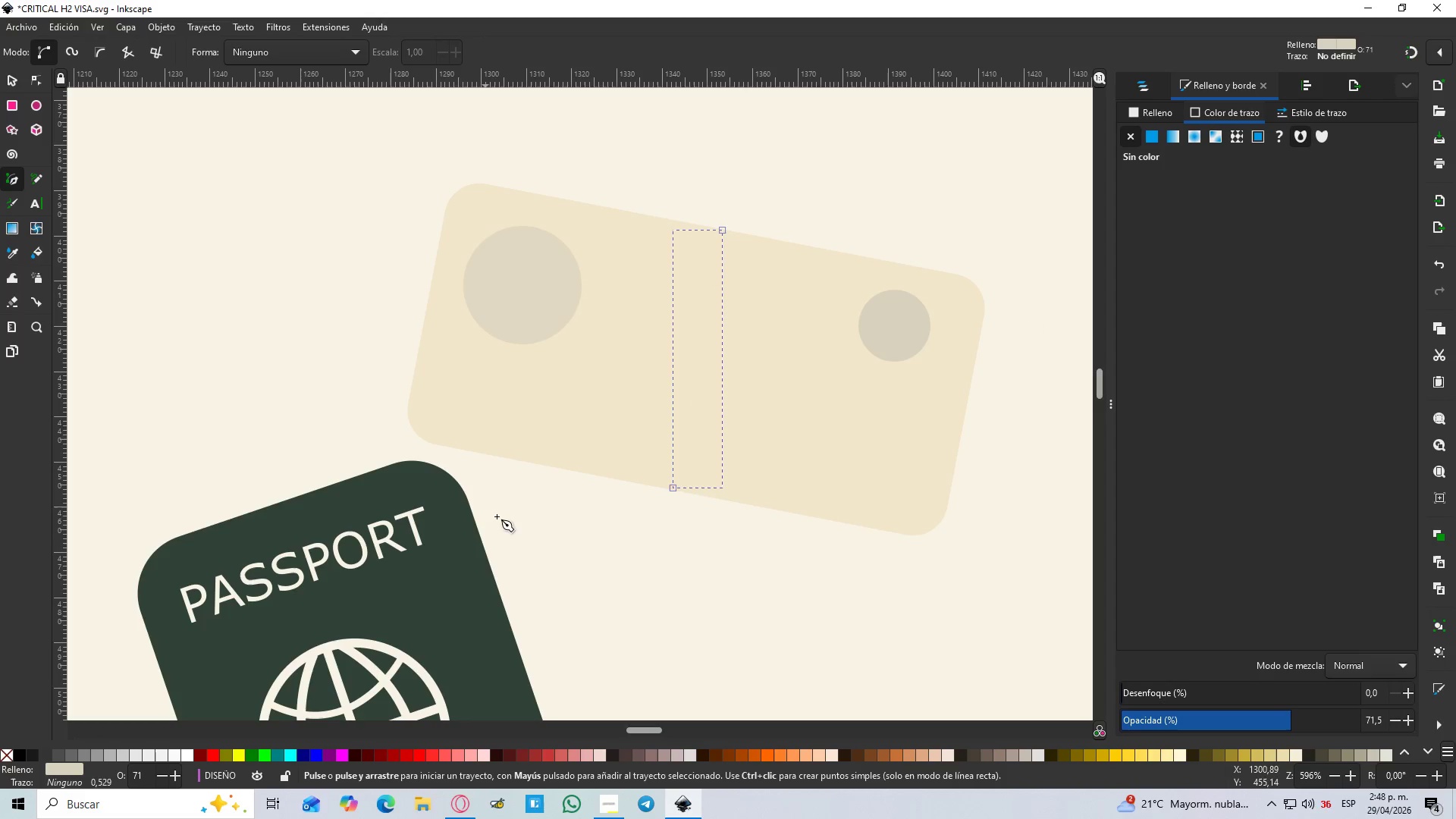 
key(D)
 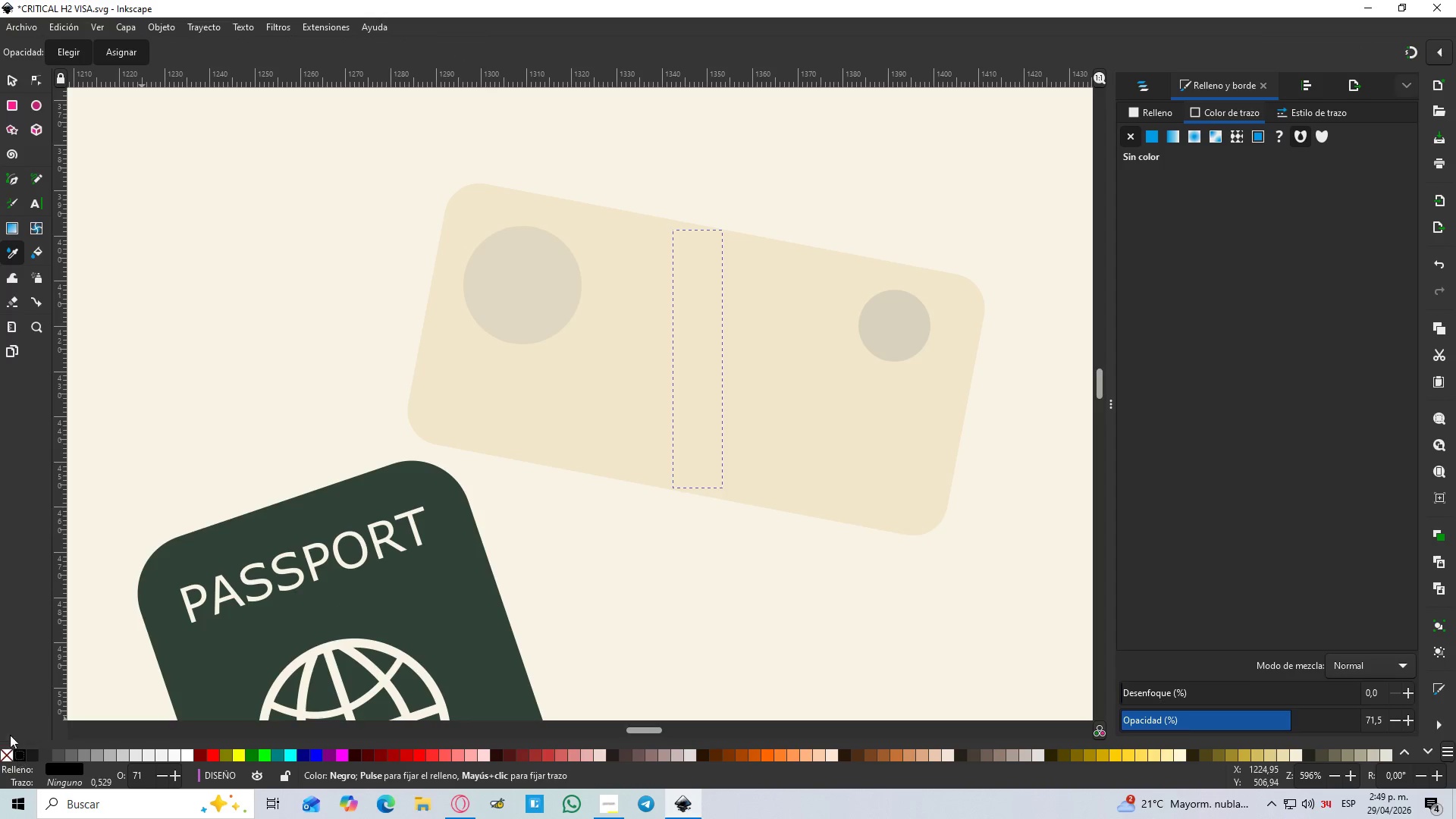 
left_click([12, 84])
 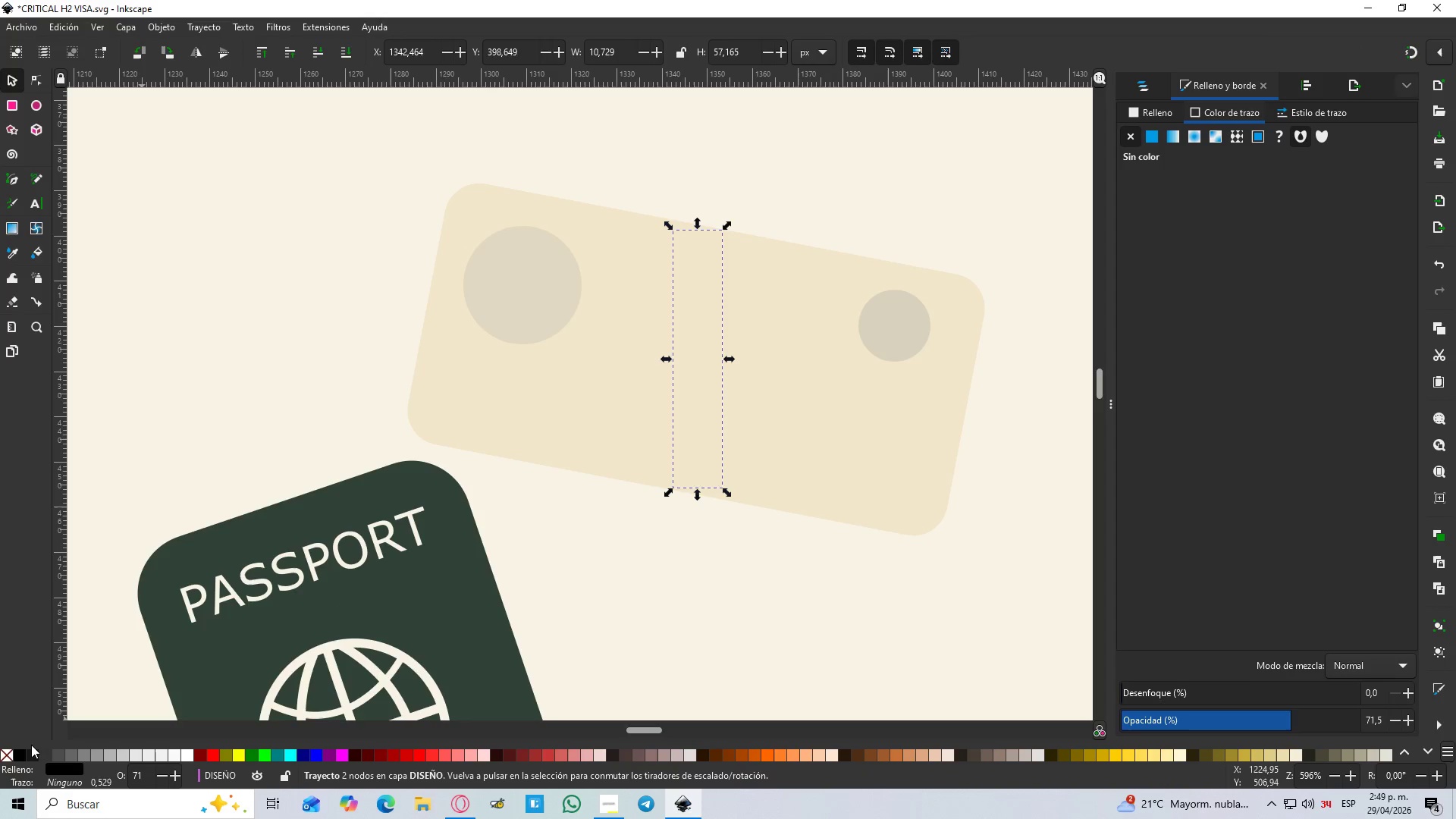 
left_click([19, 757])
 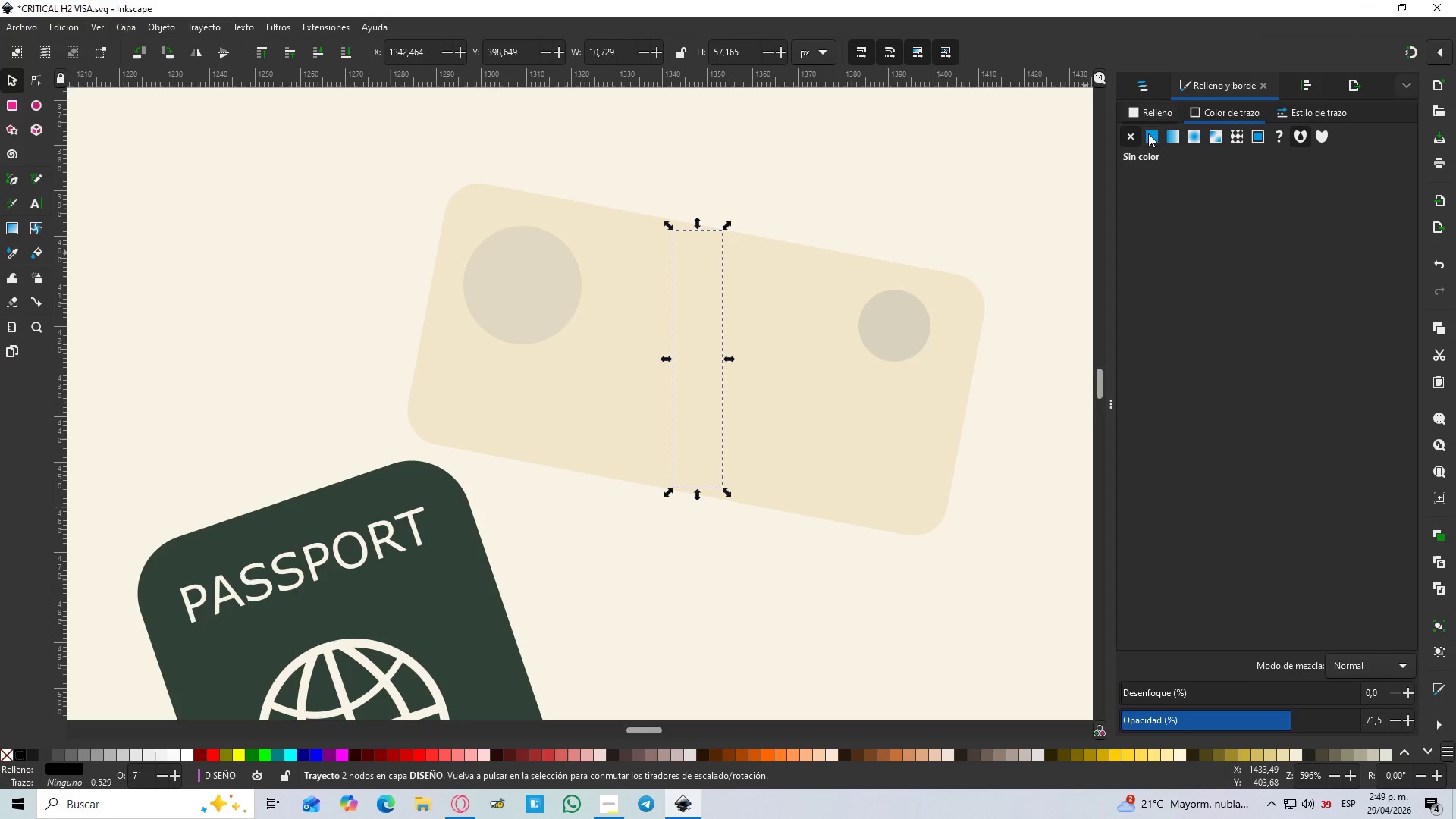 
left_click([1155, 134])
 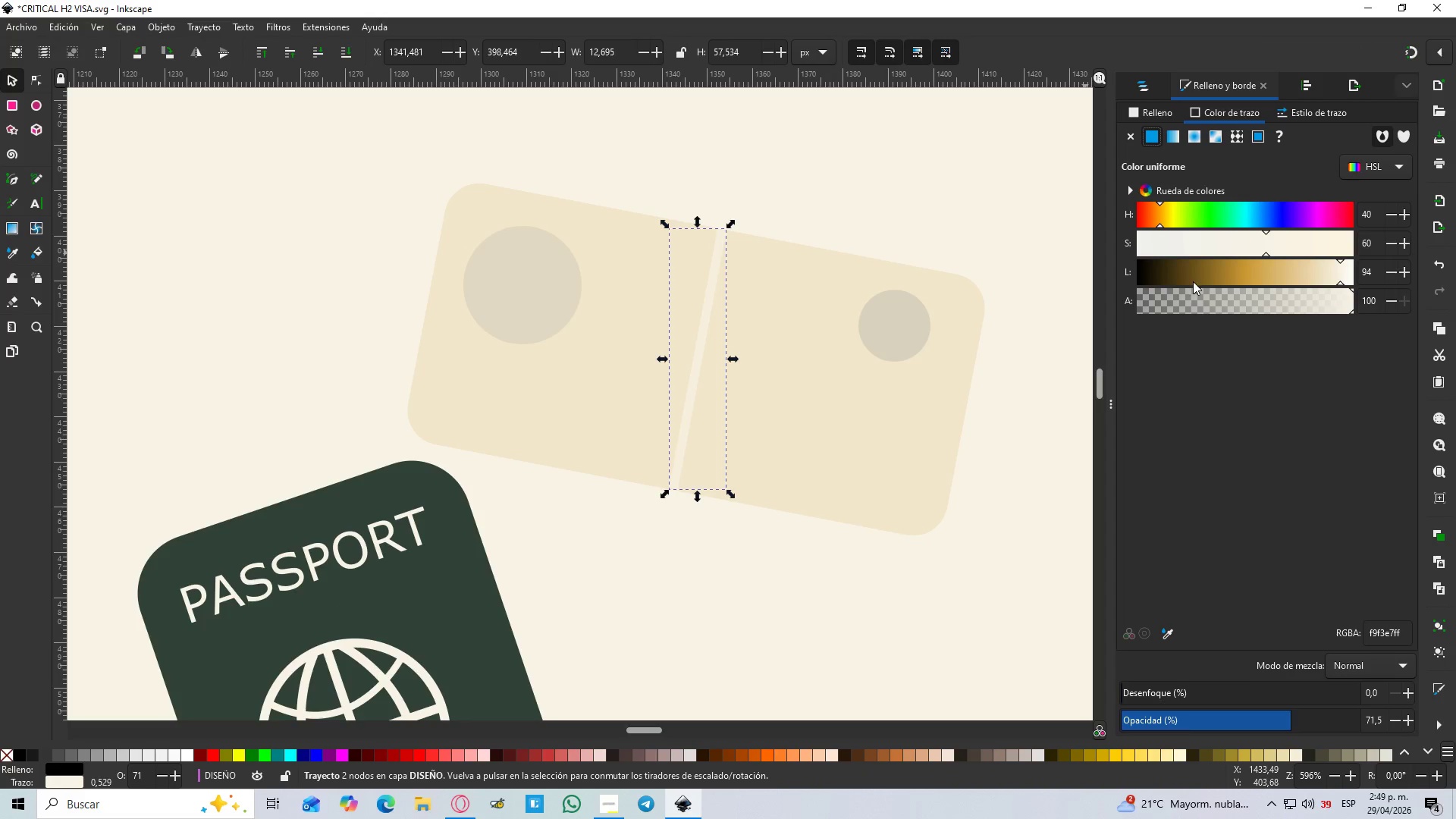 
left_click_drag(start_coordinate=[1190, 265], to_coordinate=[1119, 270])
 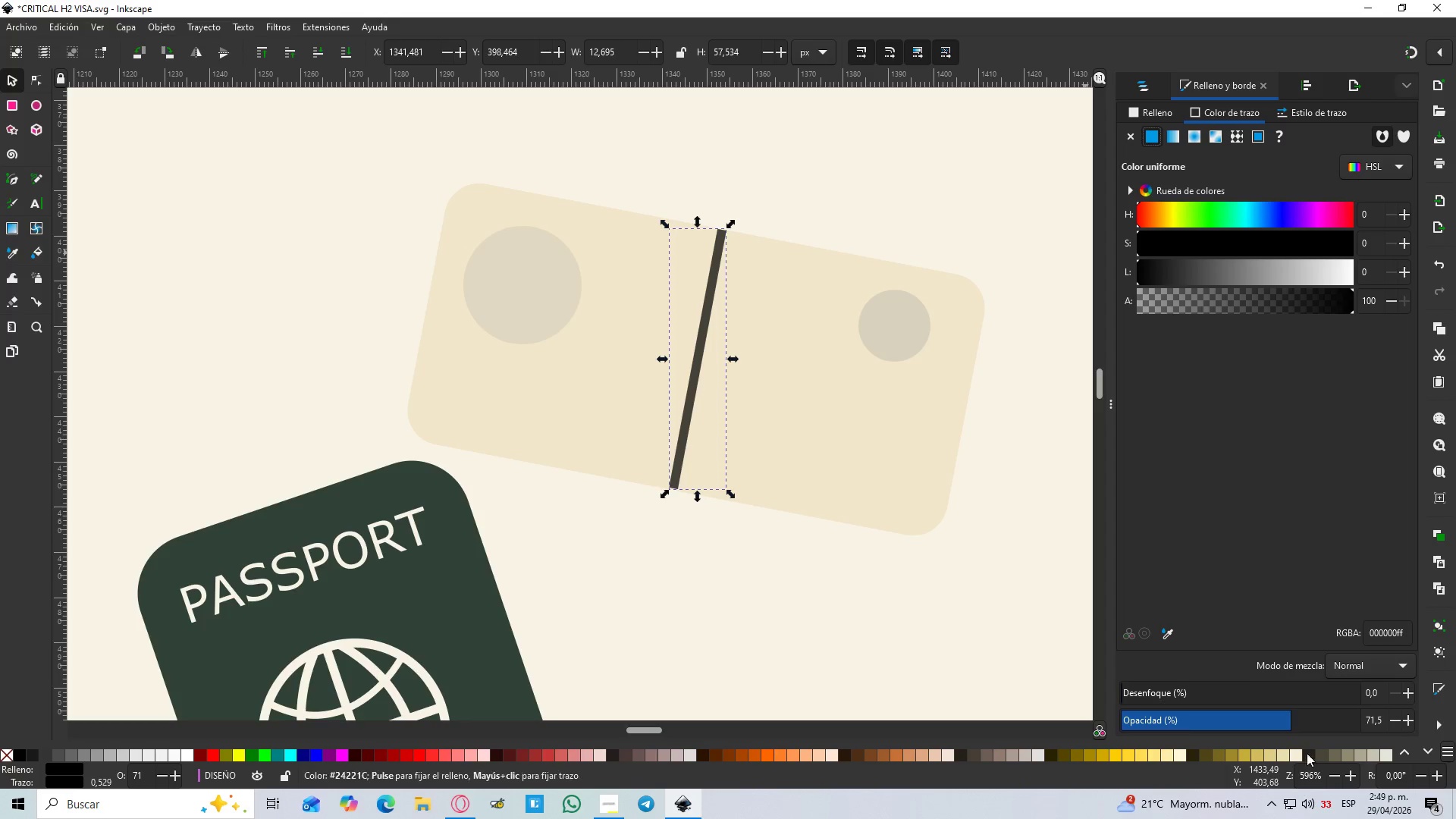 
left_click_drag(start_coordinate=[1292, 720], to_coordinate=[1396, 705])
 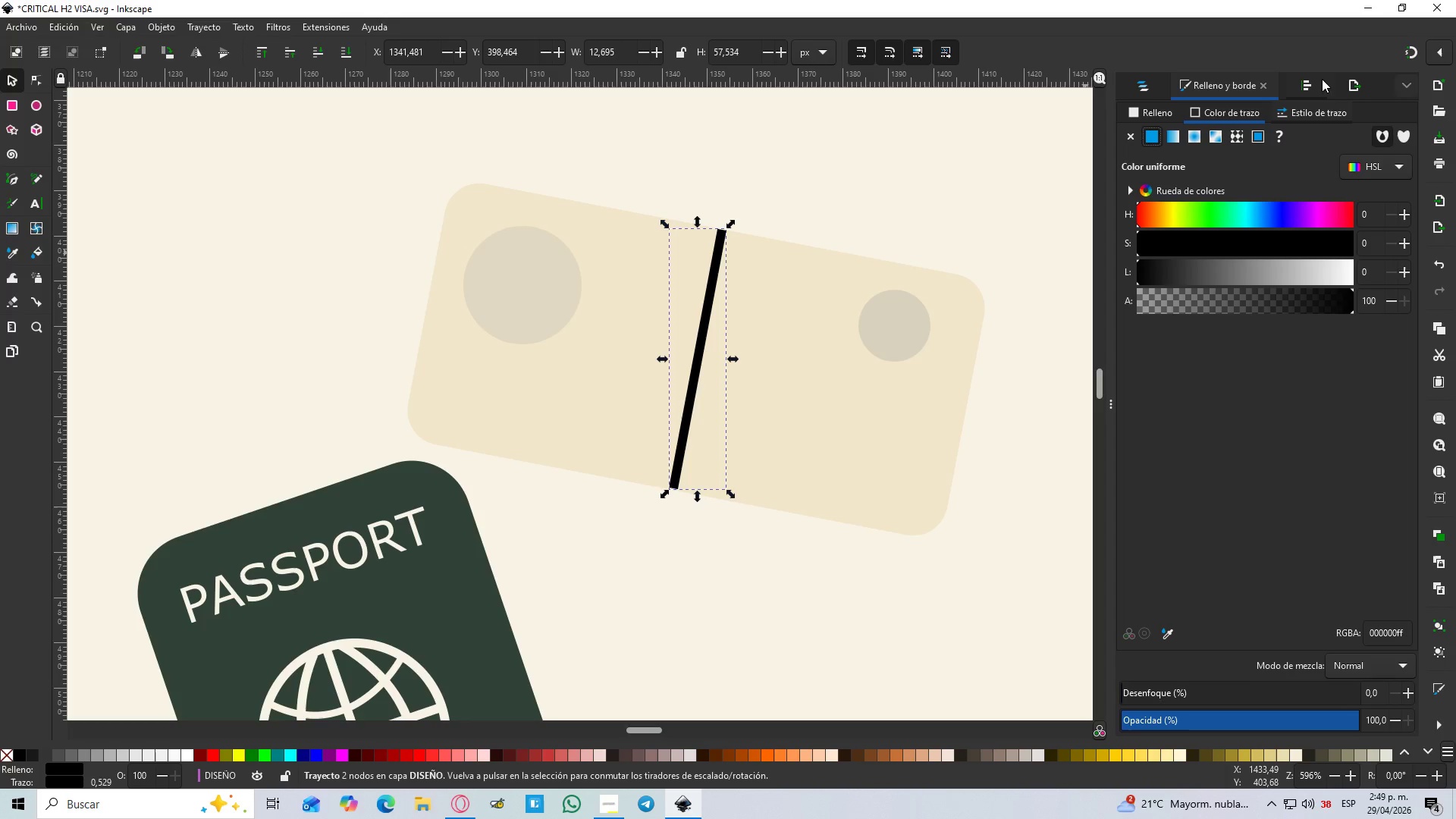 
left_click([1311, 102])
 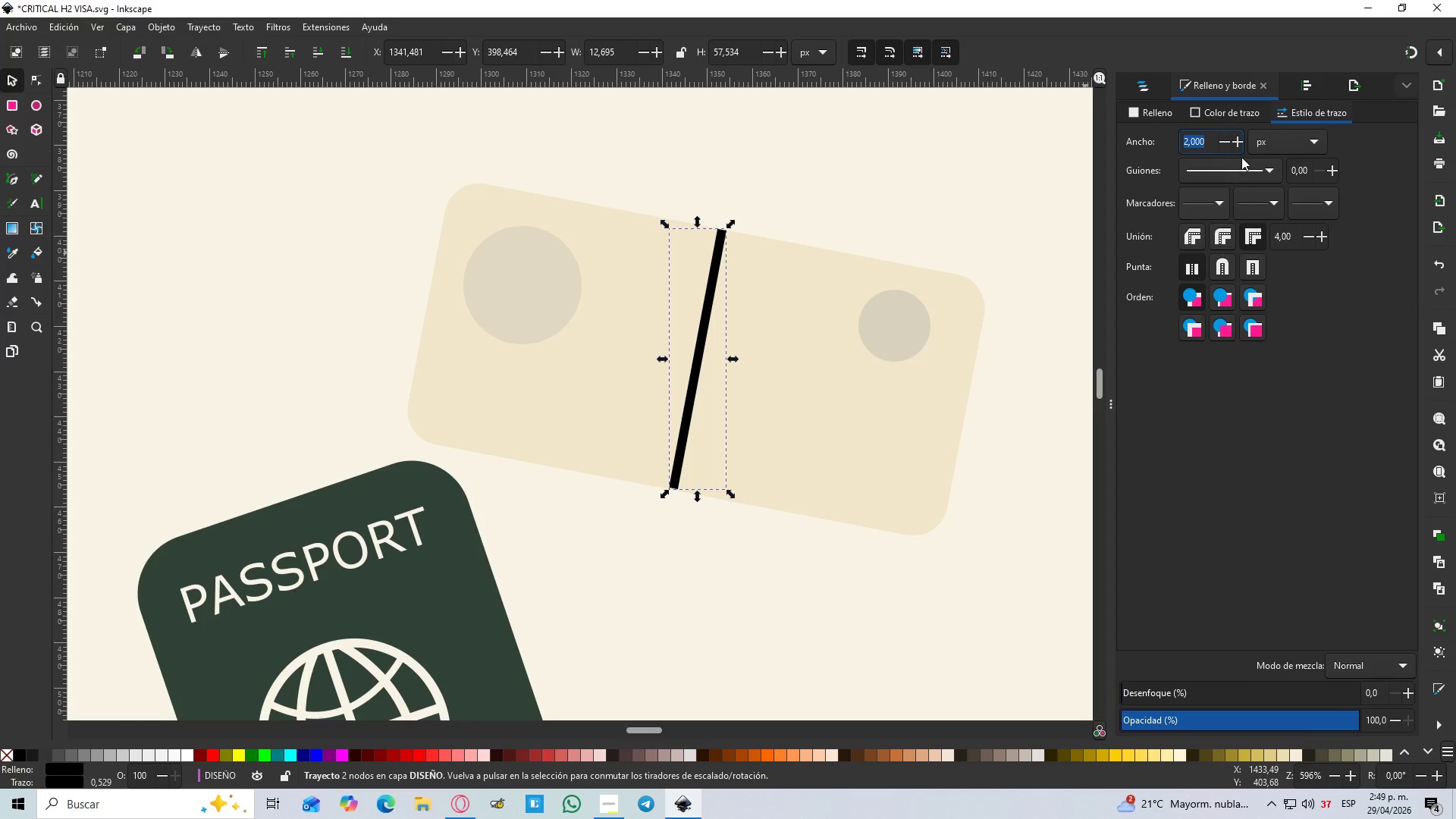 
double_click([1249, 169])
 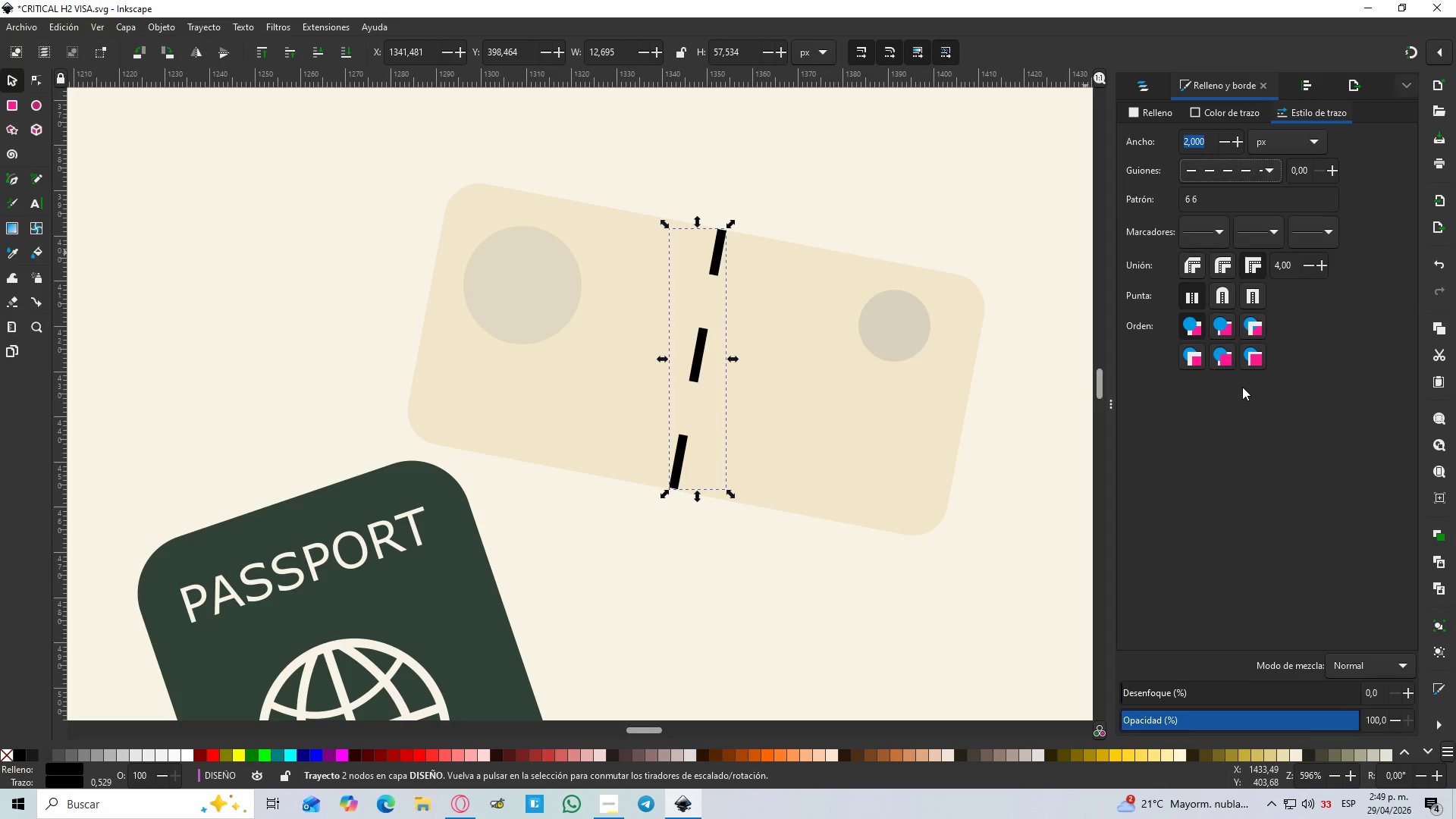 
mouse_move([1249, 180])
 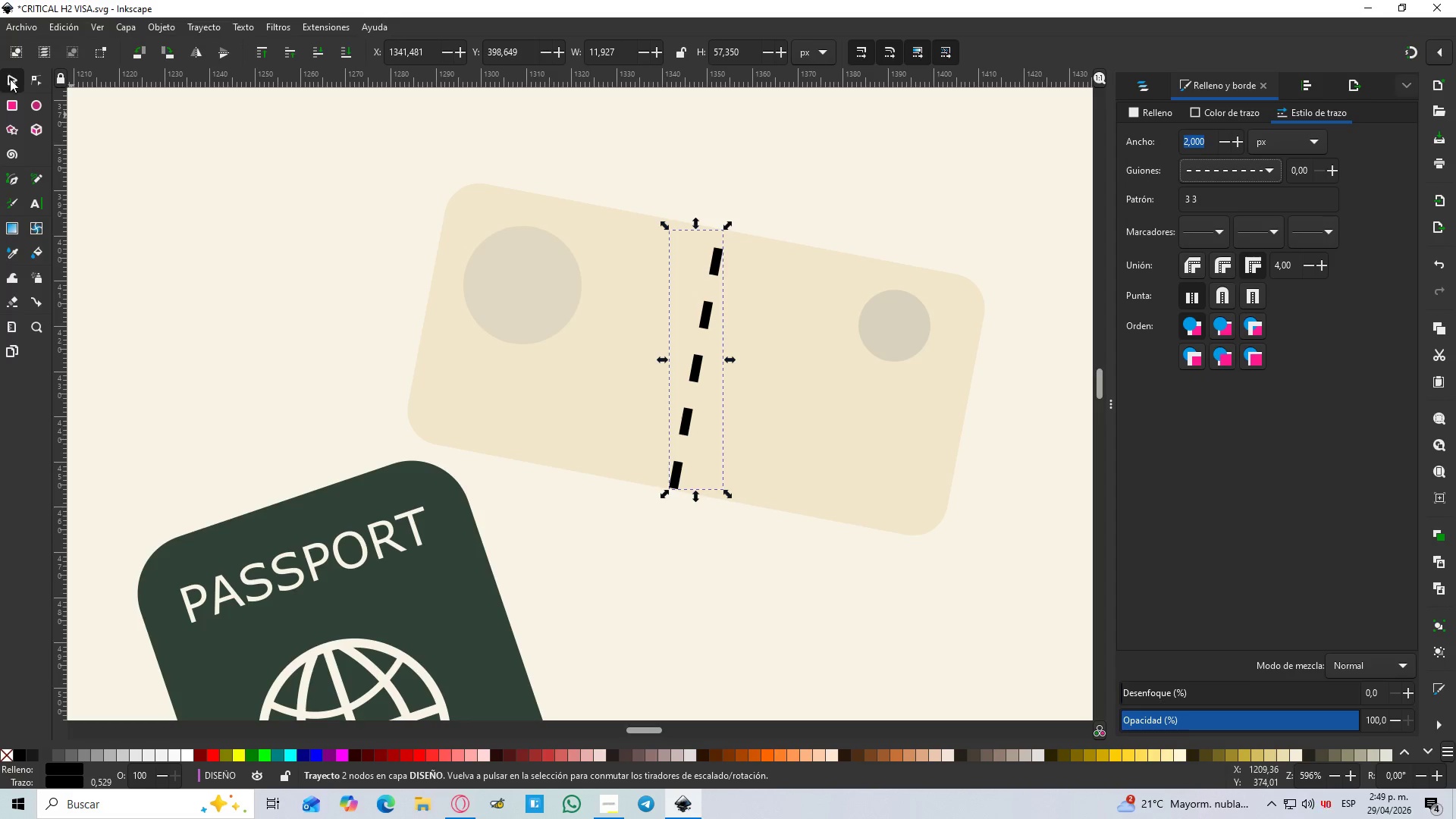 
left_click([775, 212])
 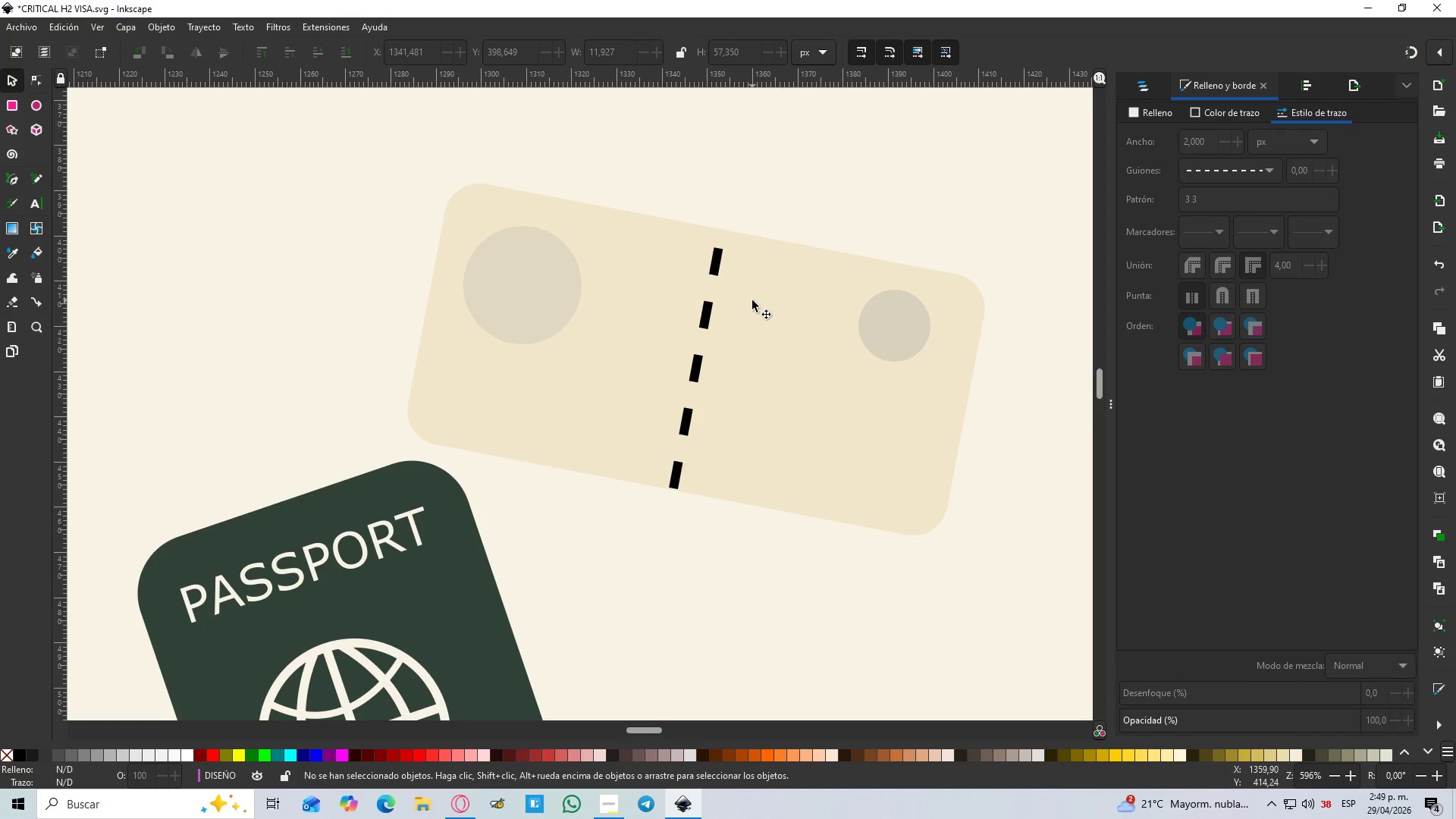 
hold_key(key=ControlLeft, duration=1.5)
scroll: coordinate [795, 316], scroll_direction: down, amount: 1.0
 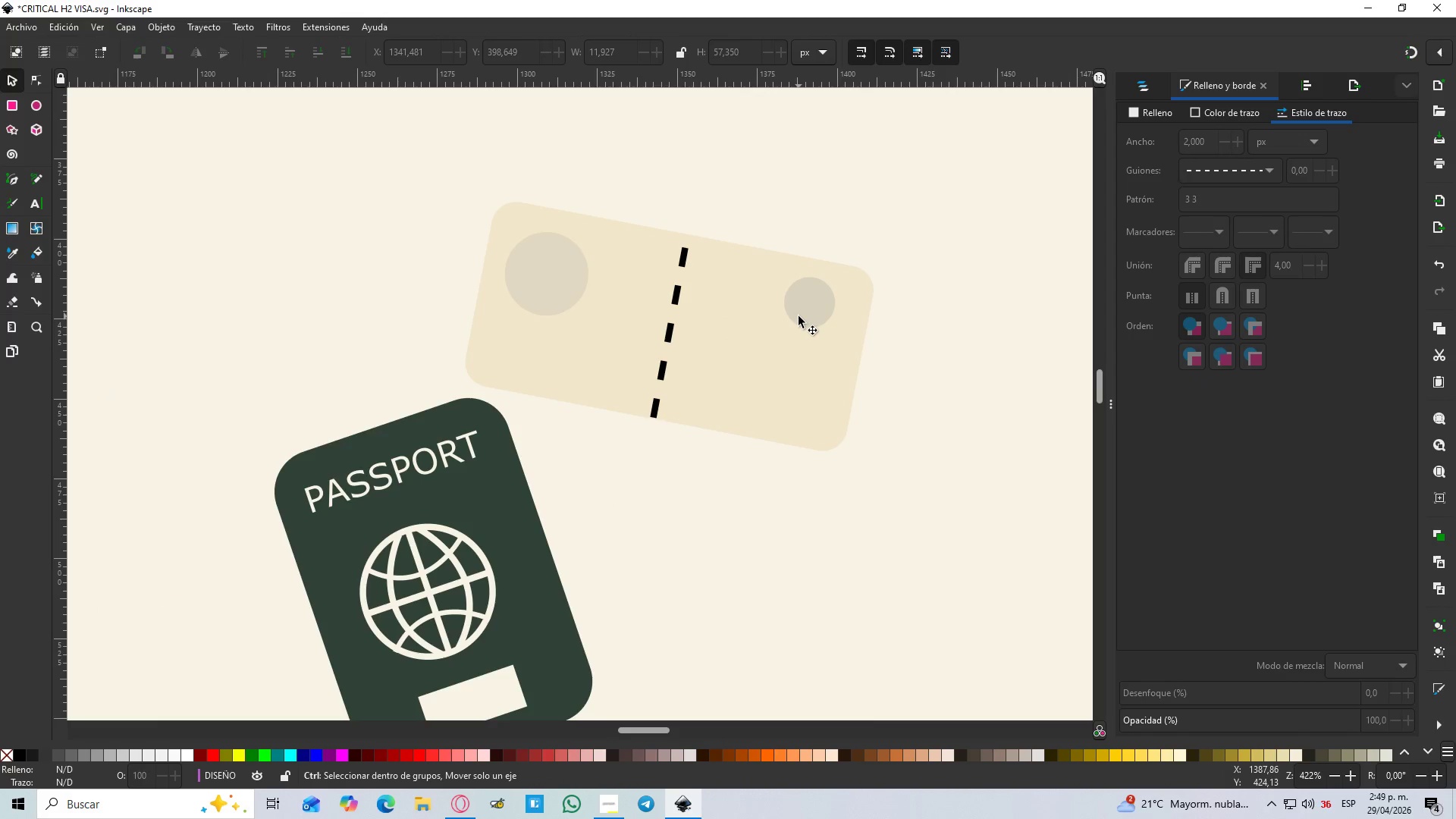 
key(Control+ControlLeft)
 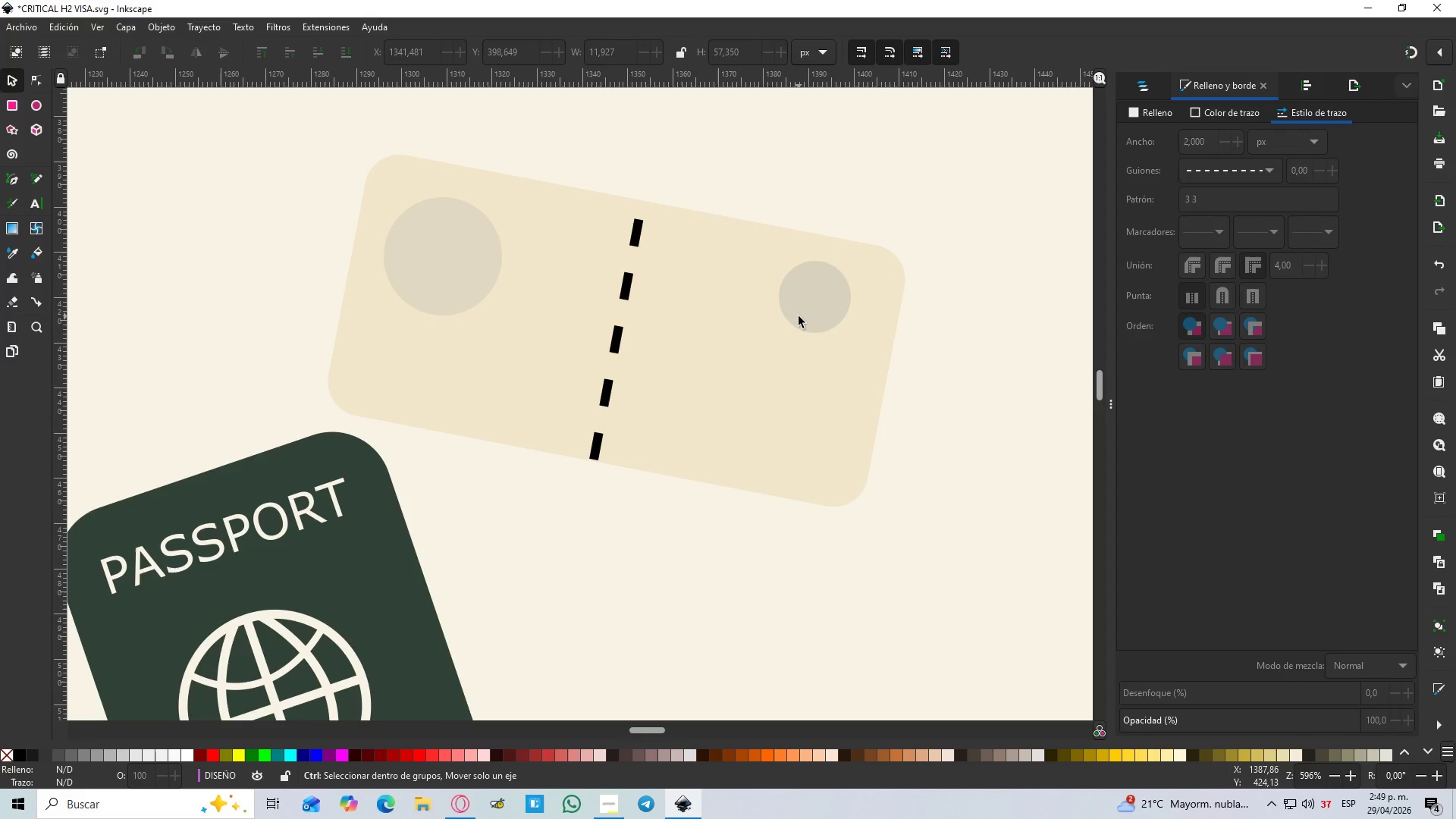 
key(Control+ControlLeft)
 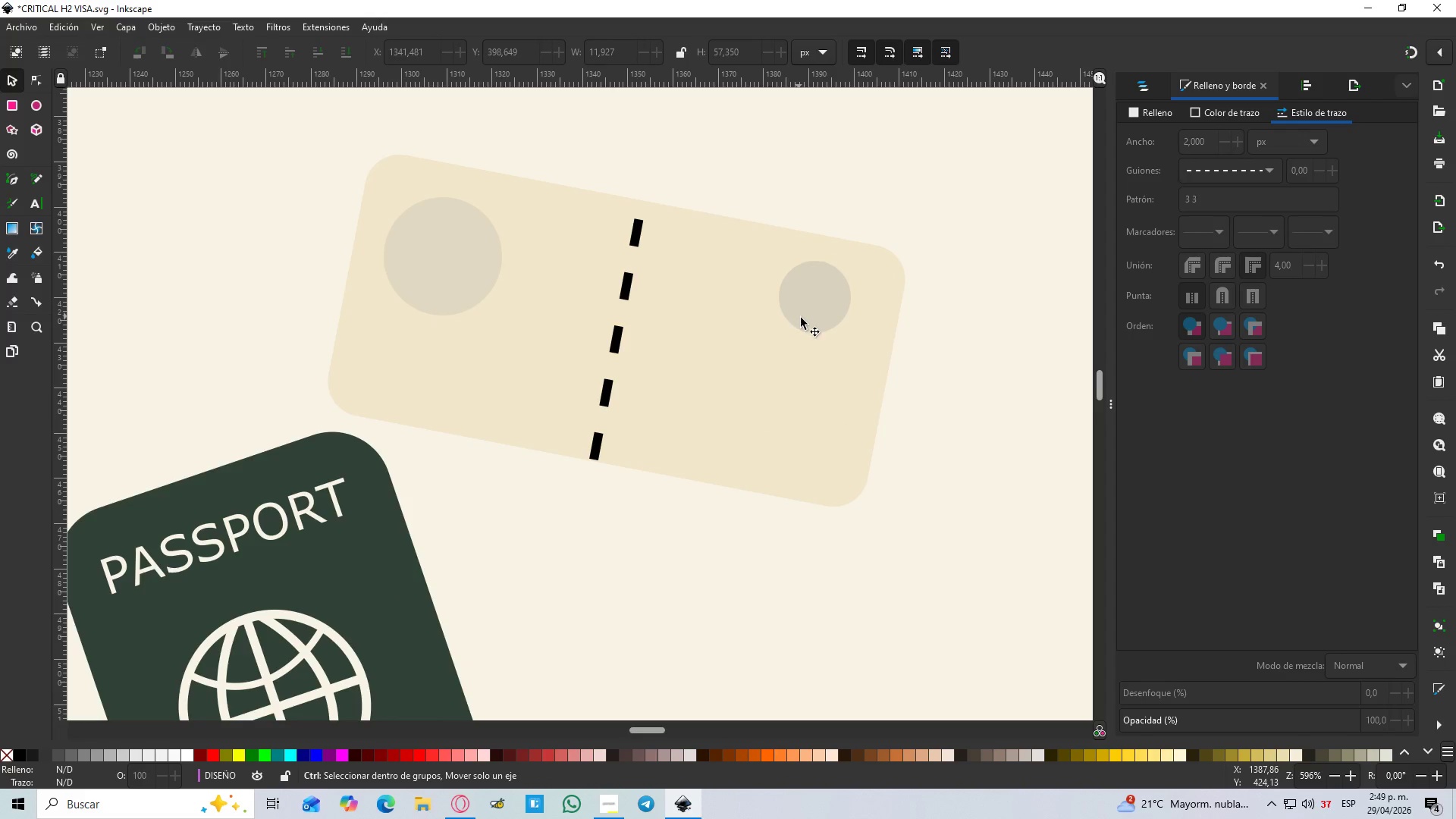 
key(Control+ControlLeft)
 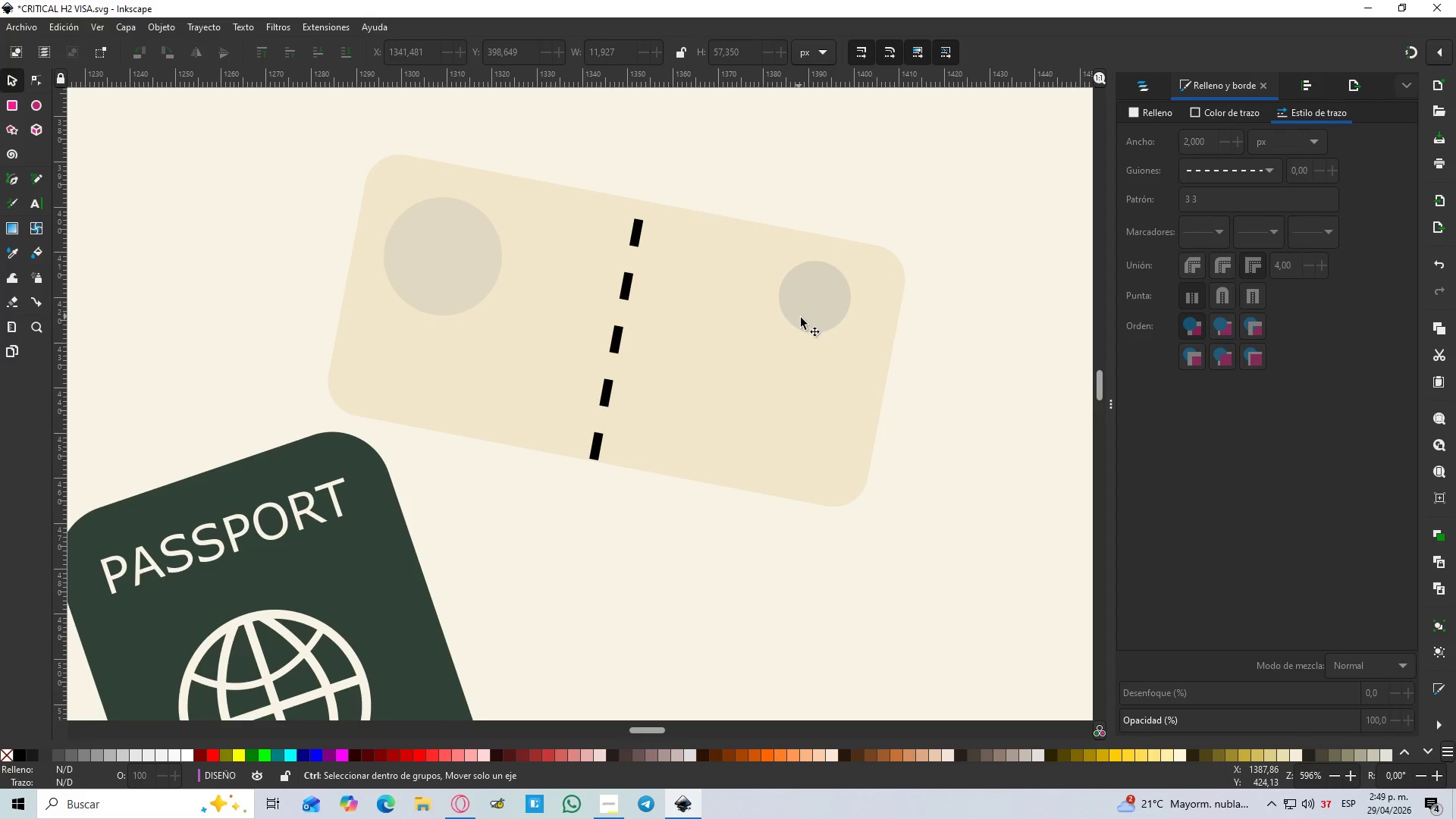 
key(Control+ControlLeft)
 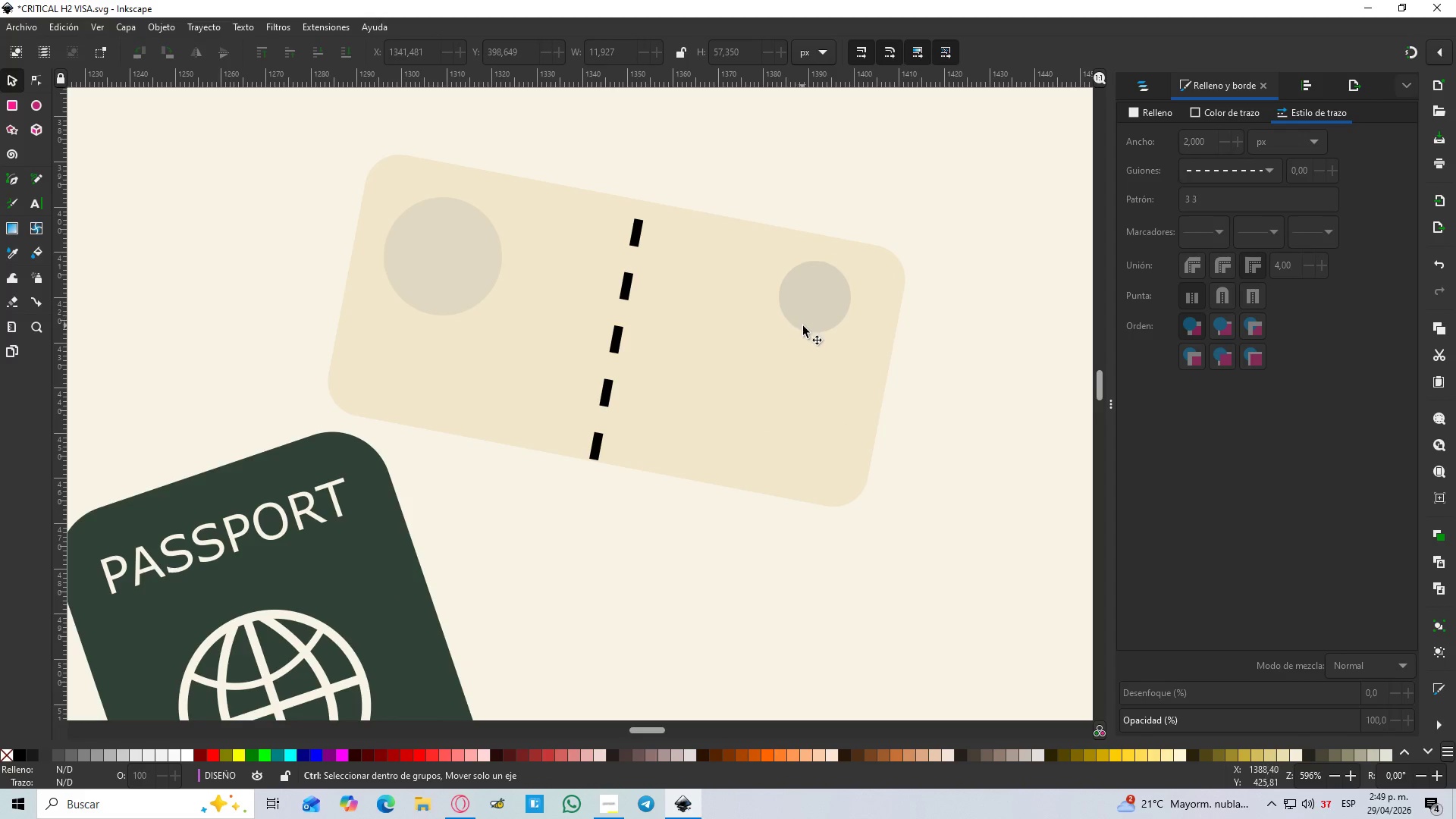 
key(Control+ControlLeft)
 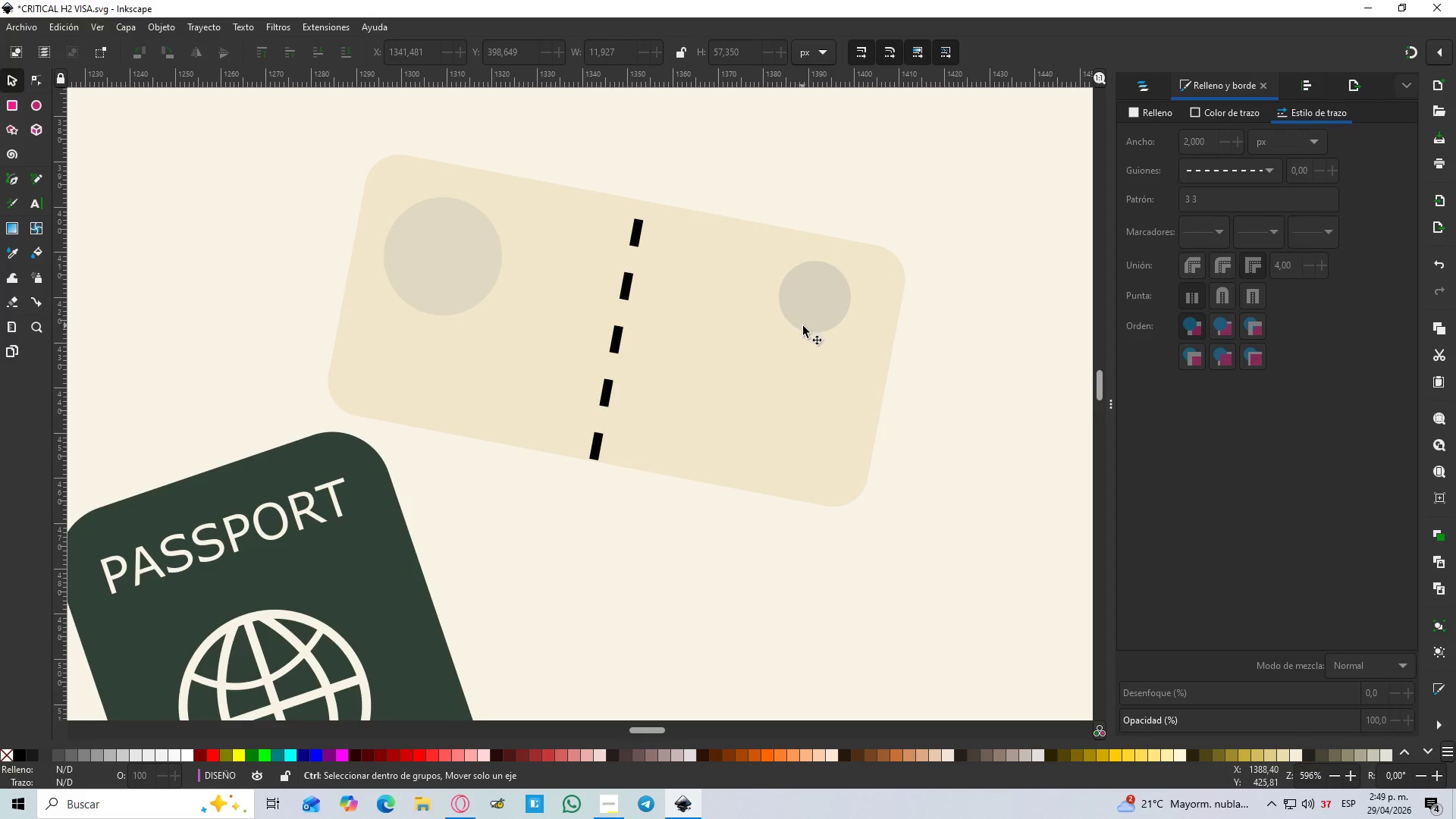 
key(Control+ControlLeft)
 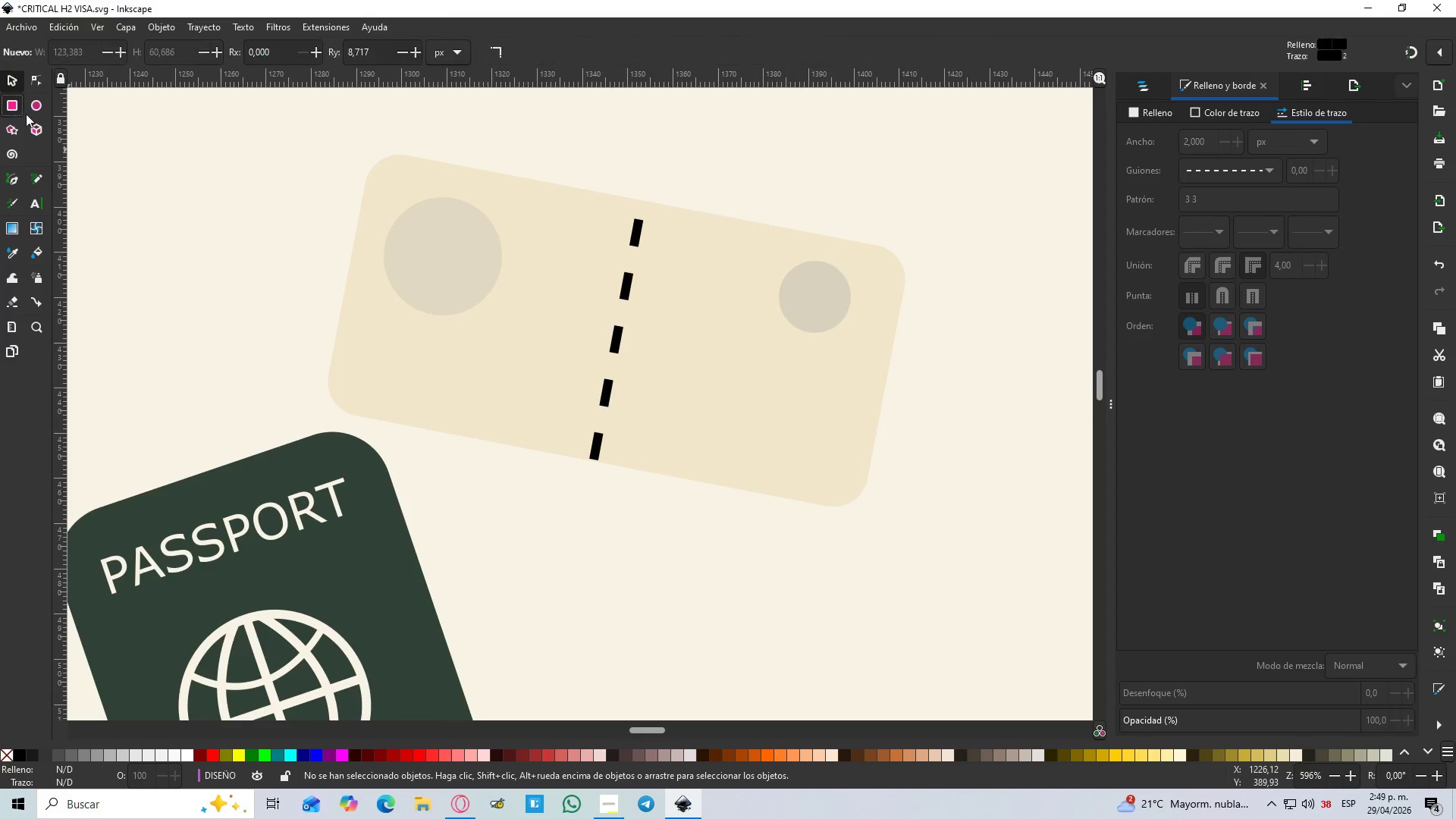 
scroll: coordinate [799, 316], scroll_direction: up, amount: 1.0
 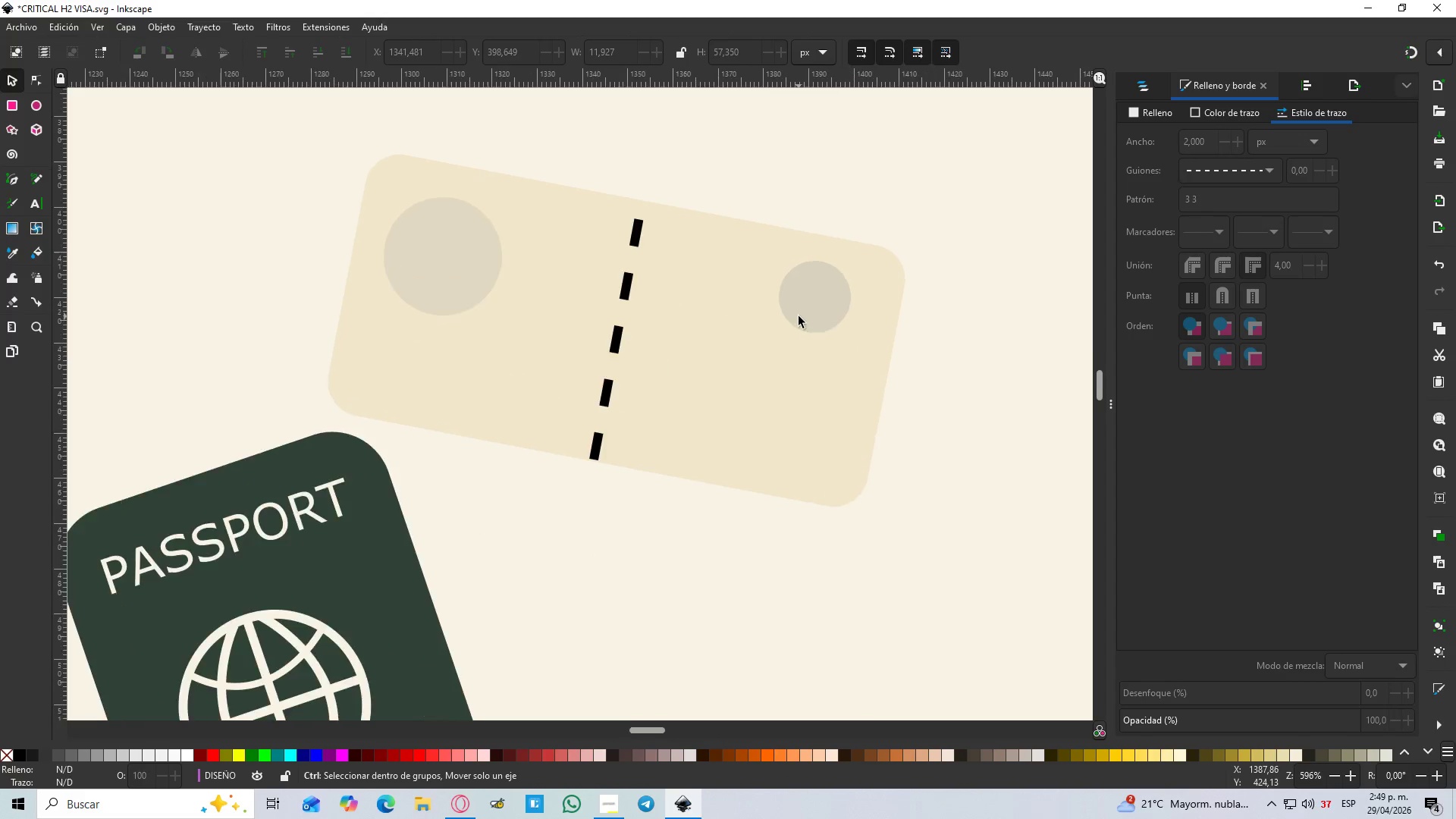 
left_click_drag(start_coordinate=[657, 354], to_coordinate=[871, 439])
 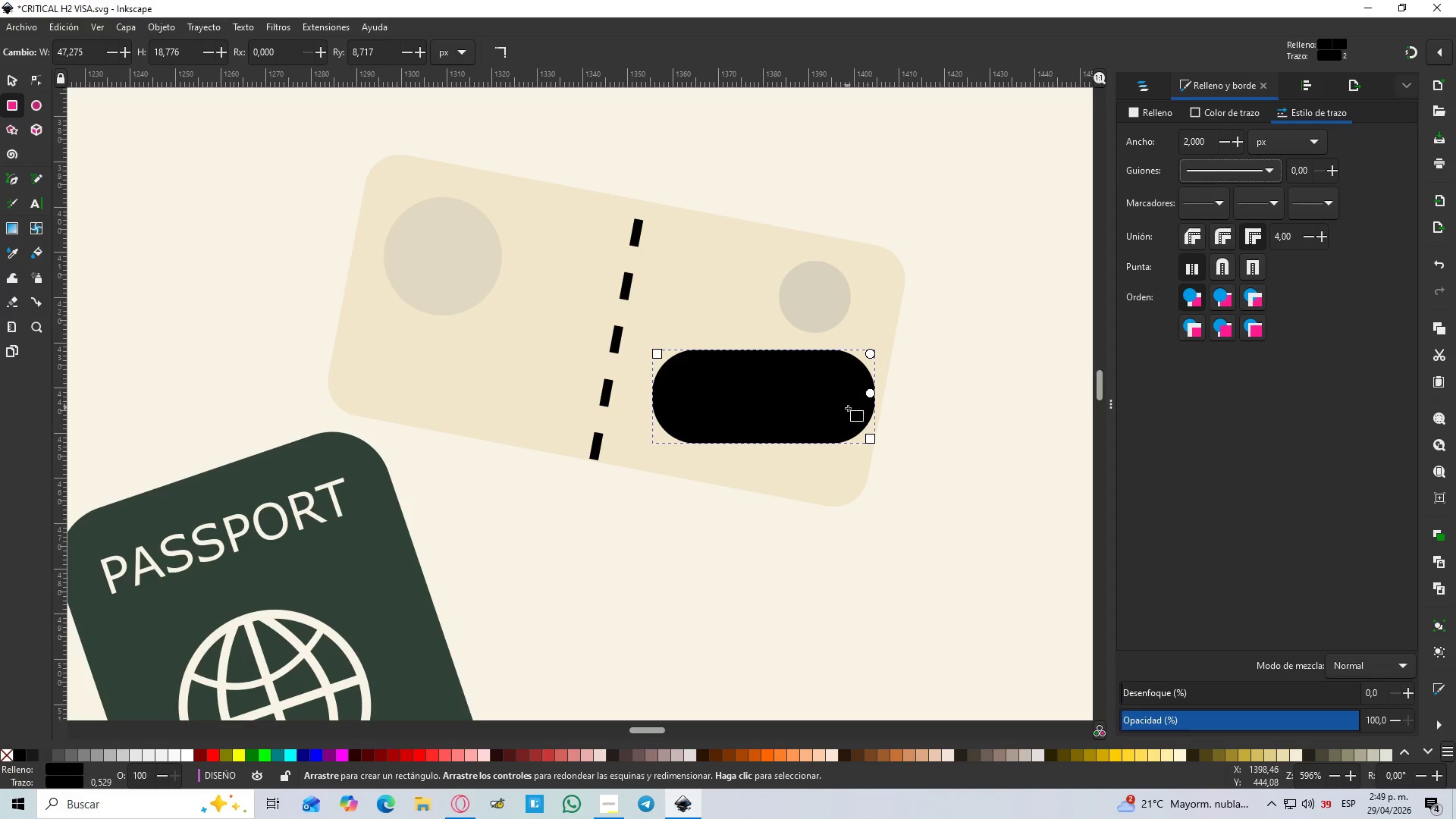 
left_click_drag(start_coordinate=[868, 394], to_coordinate=[868, 372])
 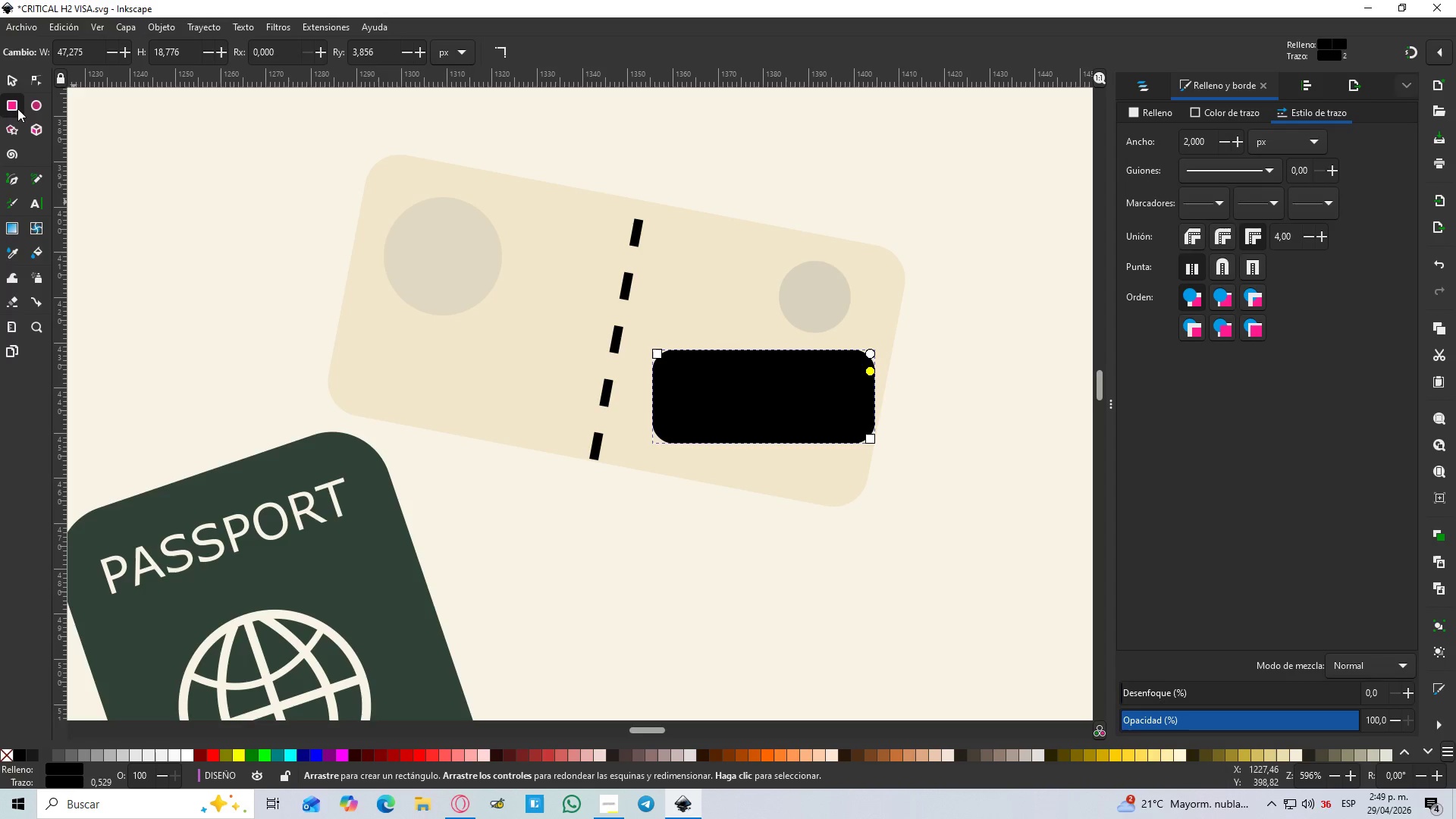 
left_click([13, 78])
 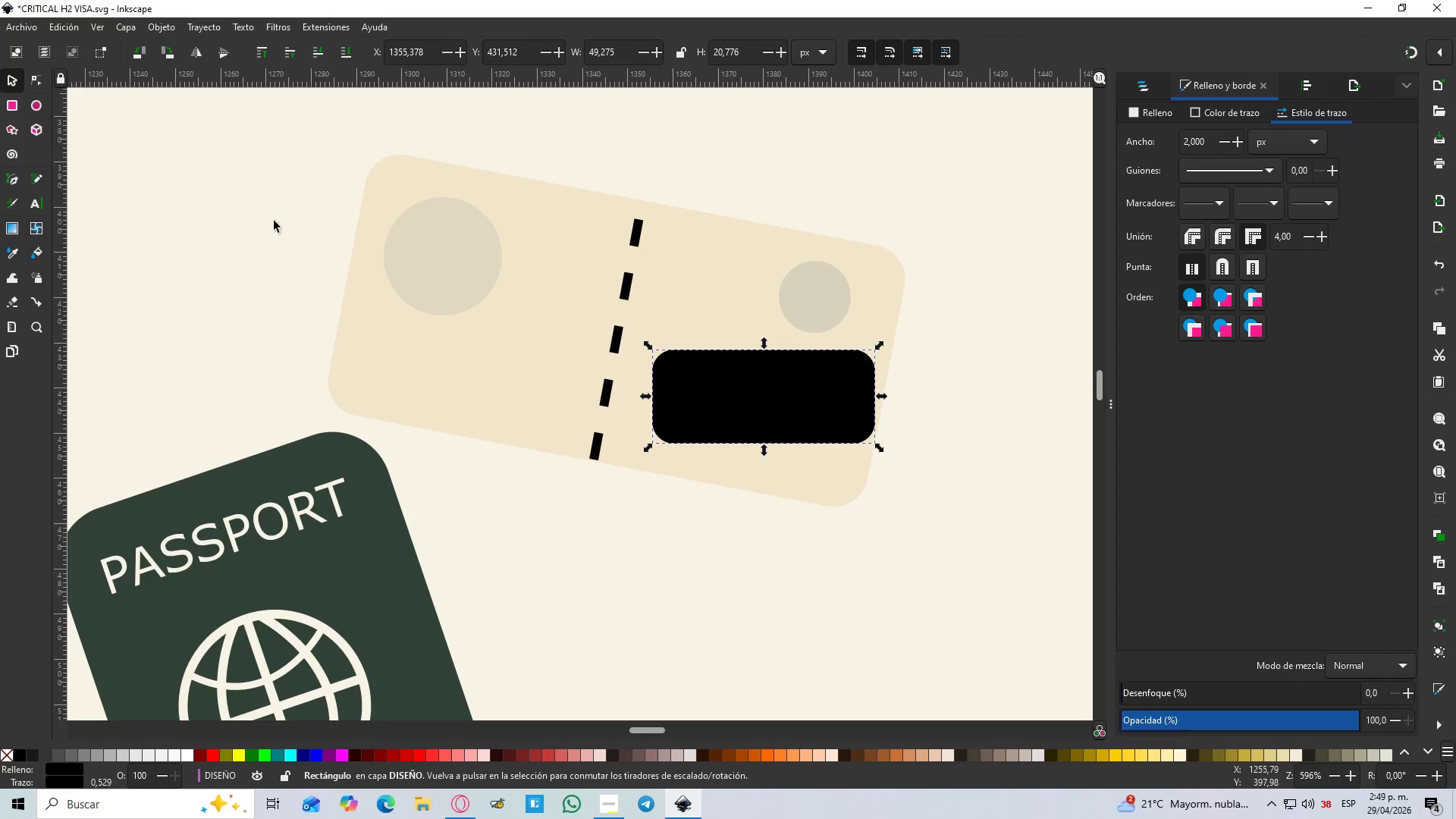 
hold_key(key=ControlLeft, duration=0.61)
scroll: coordinate [403, 278], scroll_direction: down, amount: 4.0
 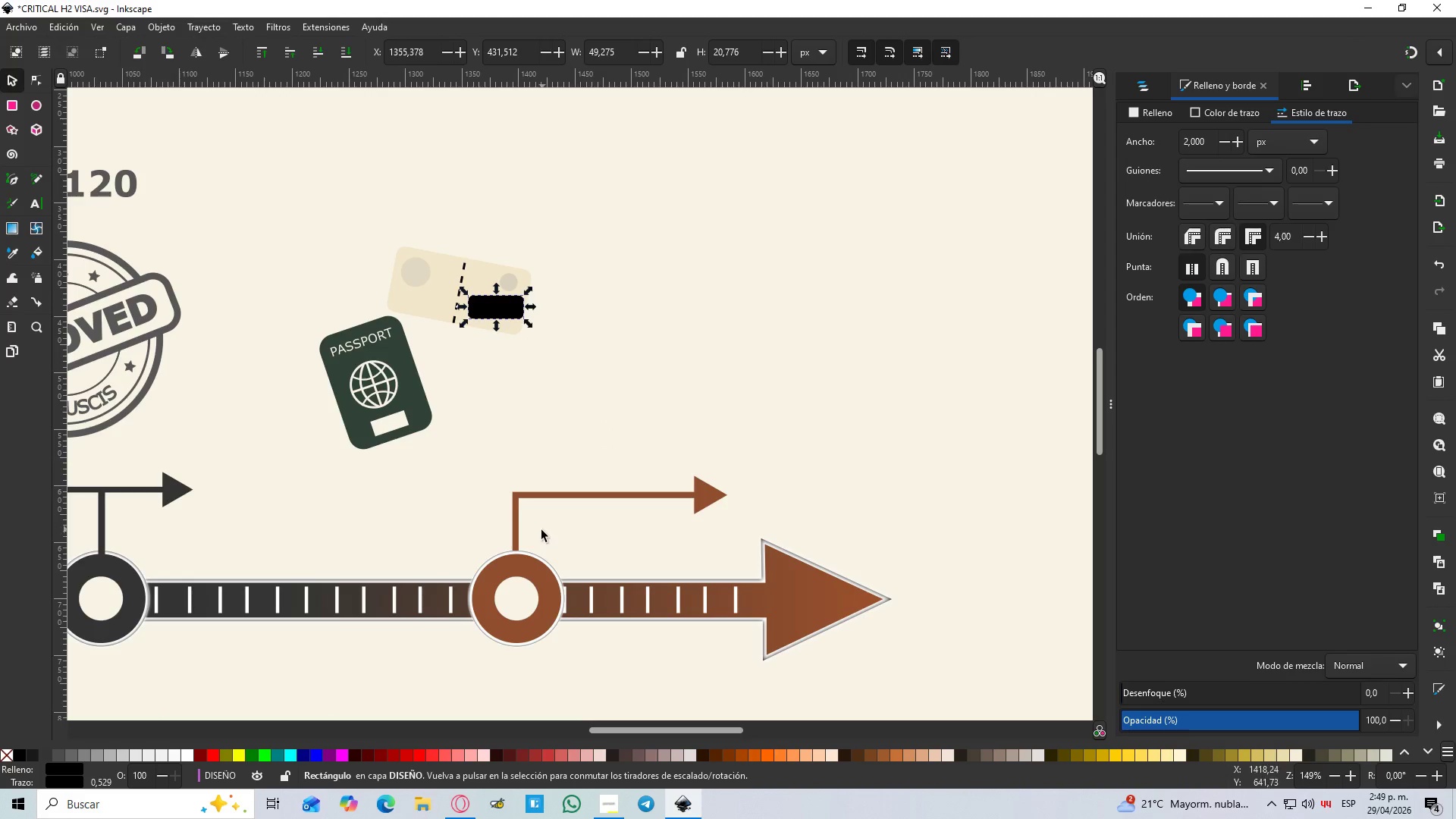 
key(Control+ControlLeft)
 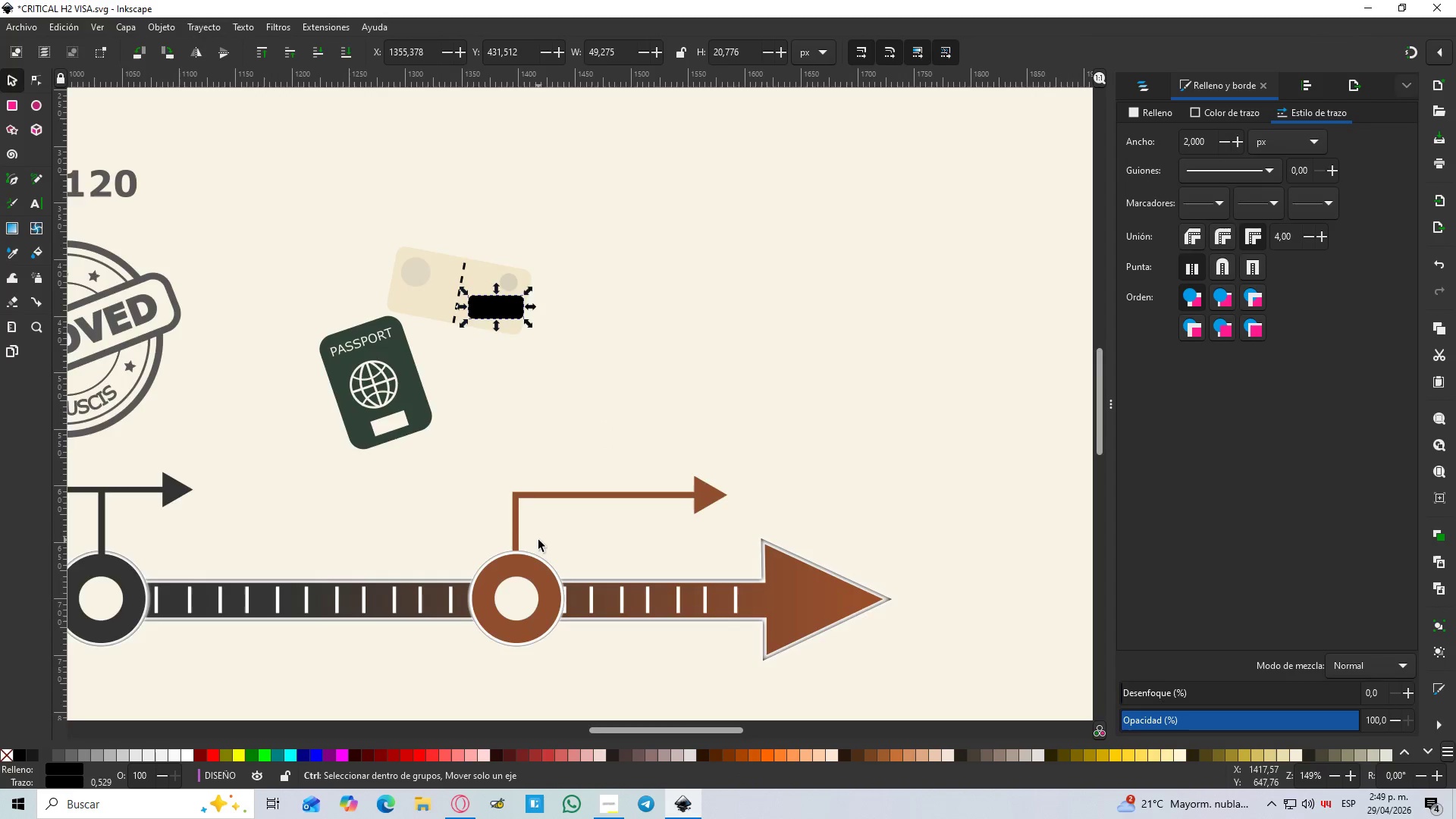 
key(G)
 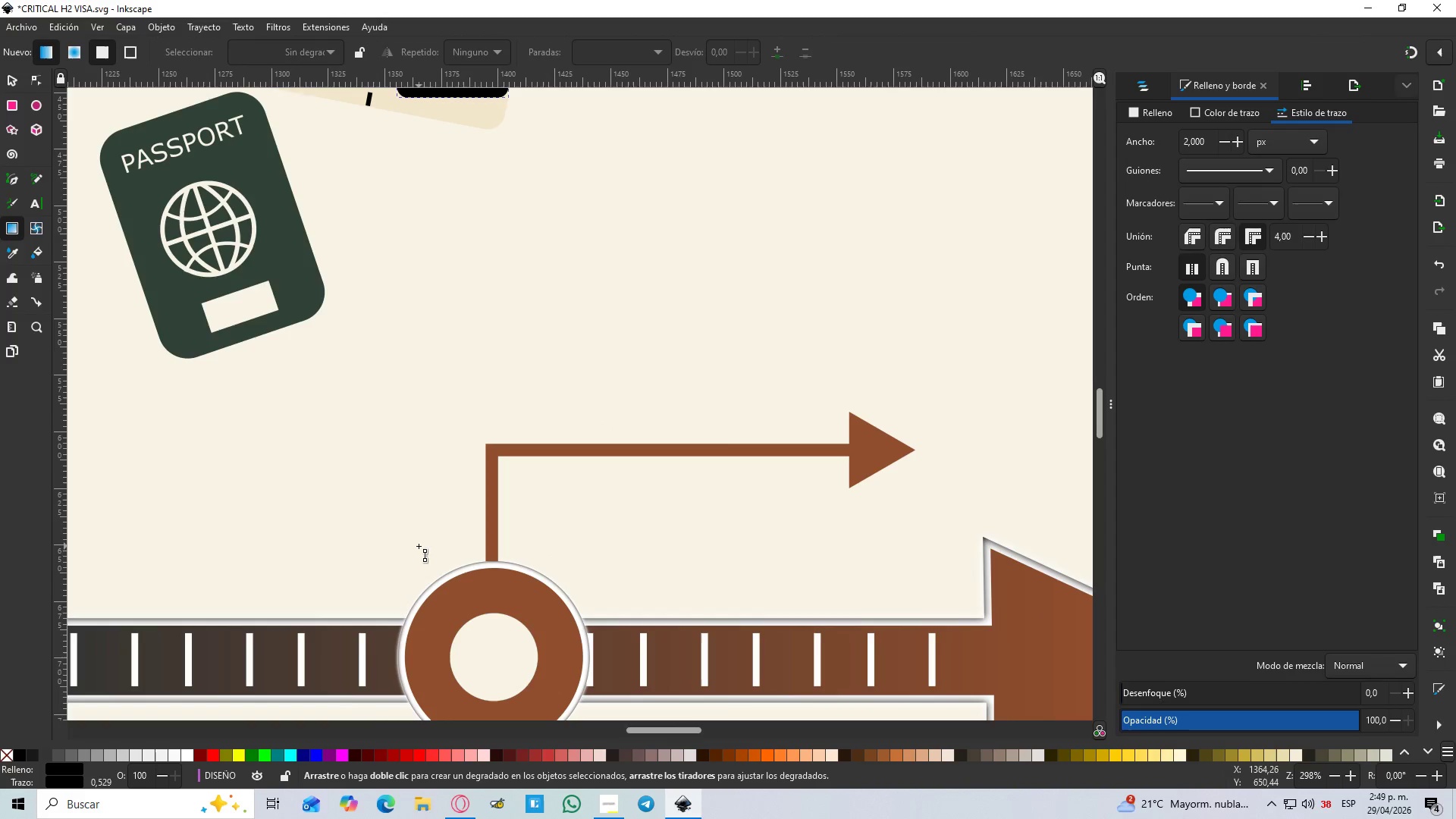 
scroll: coordinate [538, 540], scroll_direction: up, amount: 2.0
 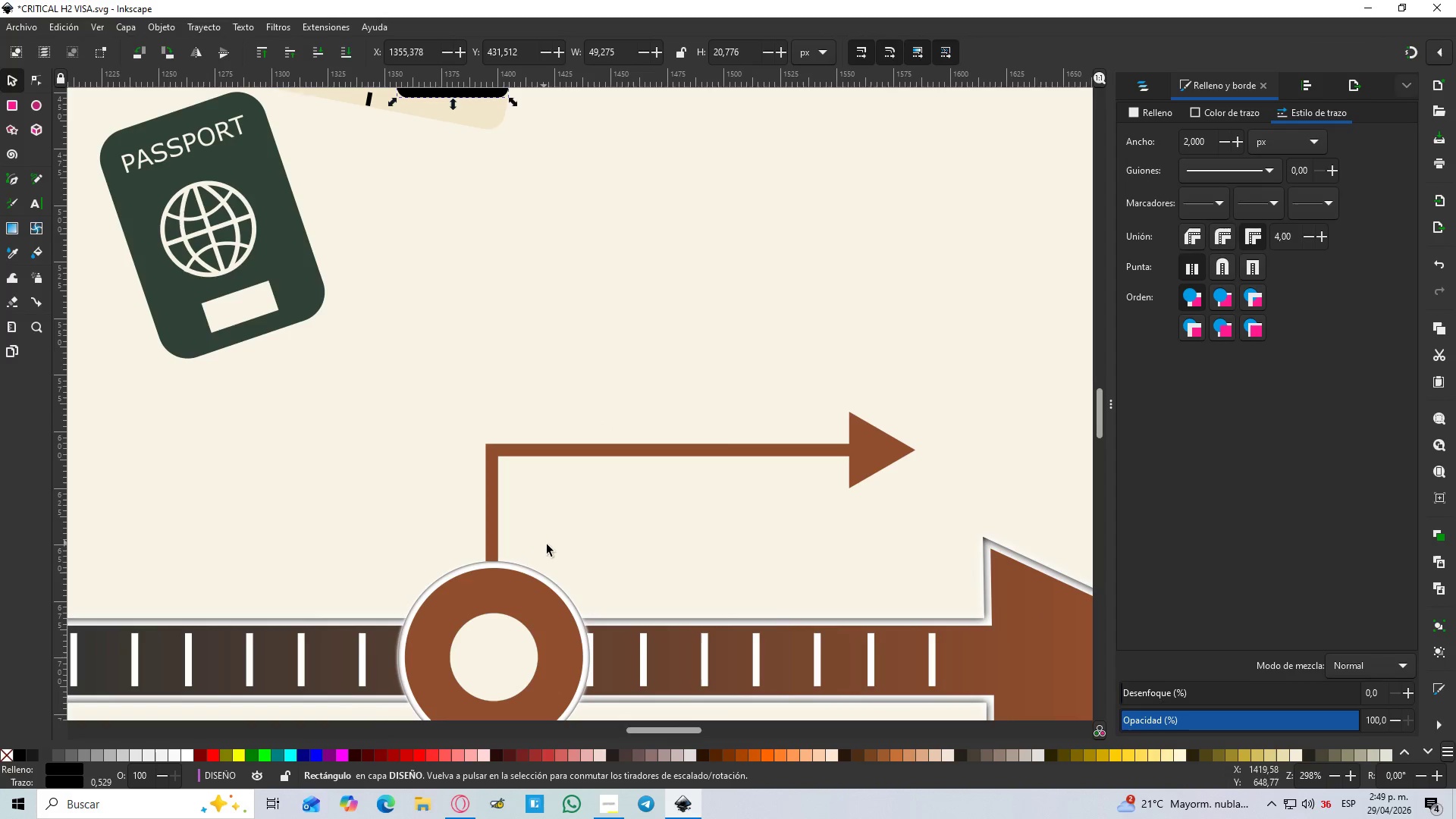 
key(D)
 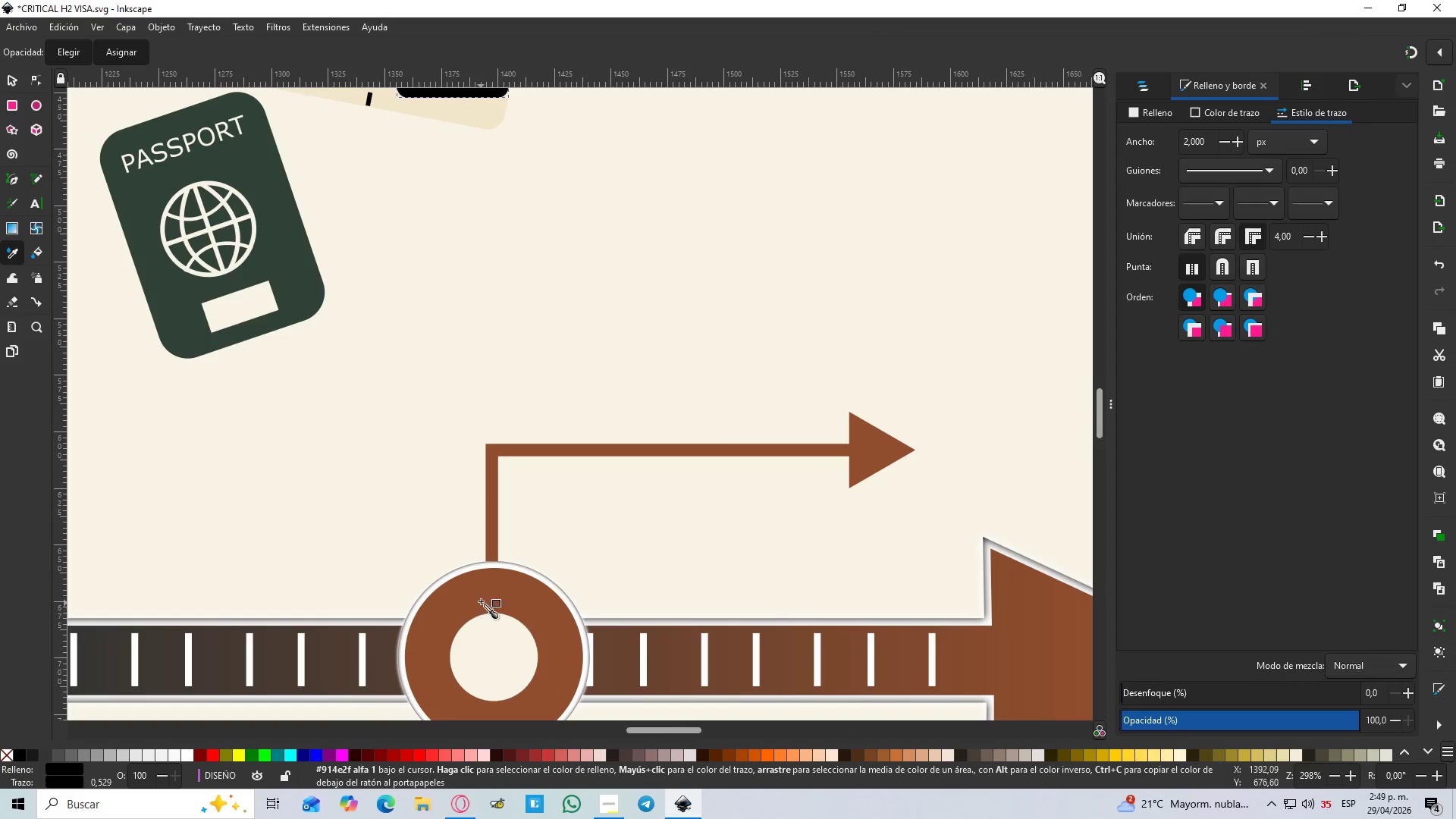 
left_click([481, 601])
 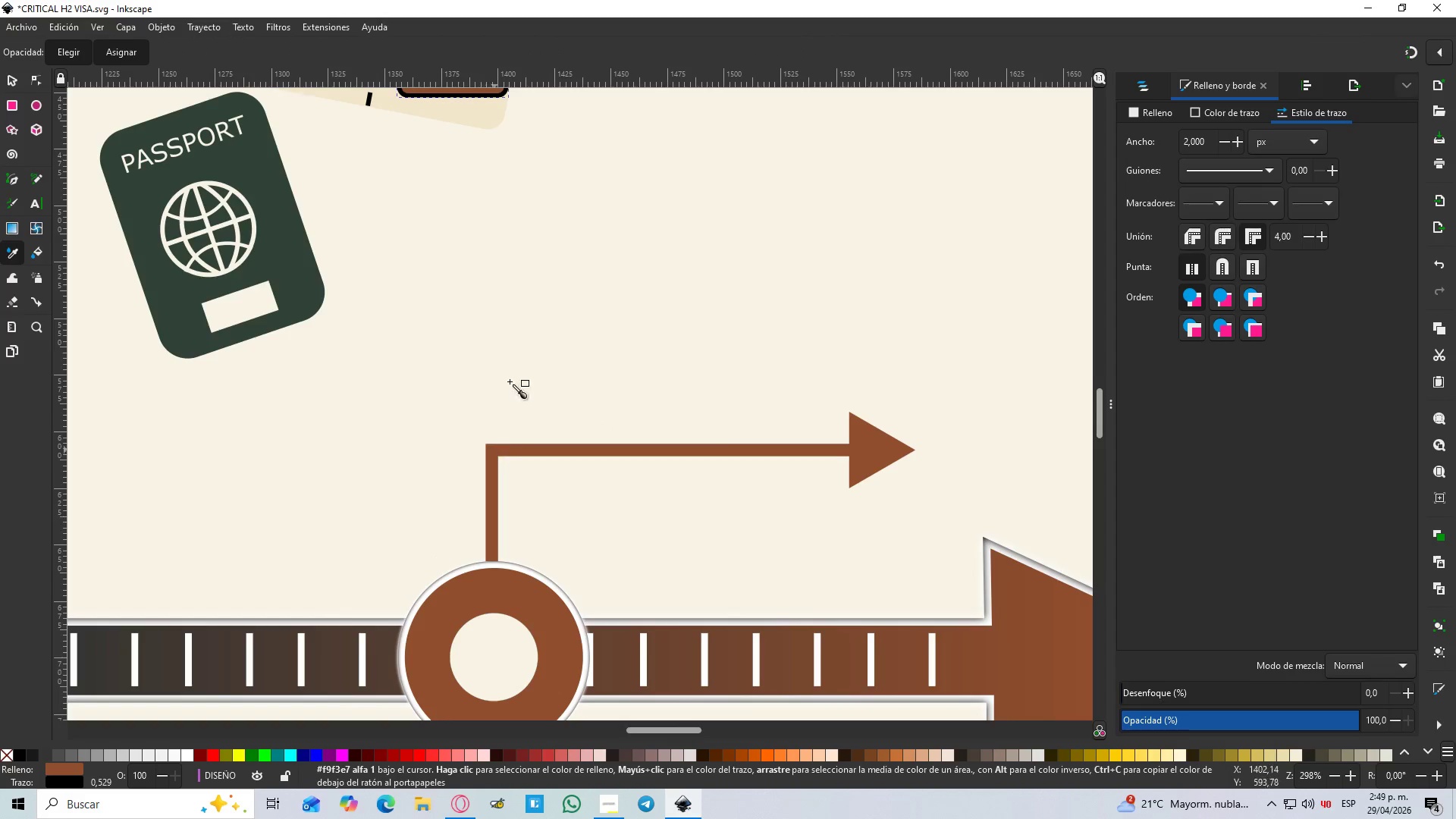 
hold_key(key=ControlLeft, duration=0.55)
scroll: coordinate [442, 310], scroll_direction: up, amount: 6.0
 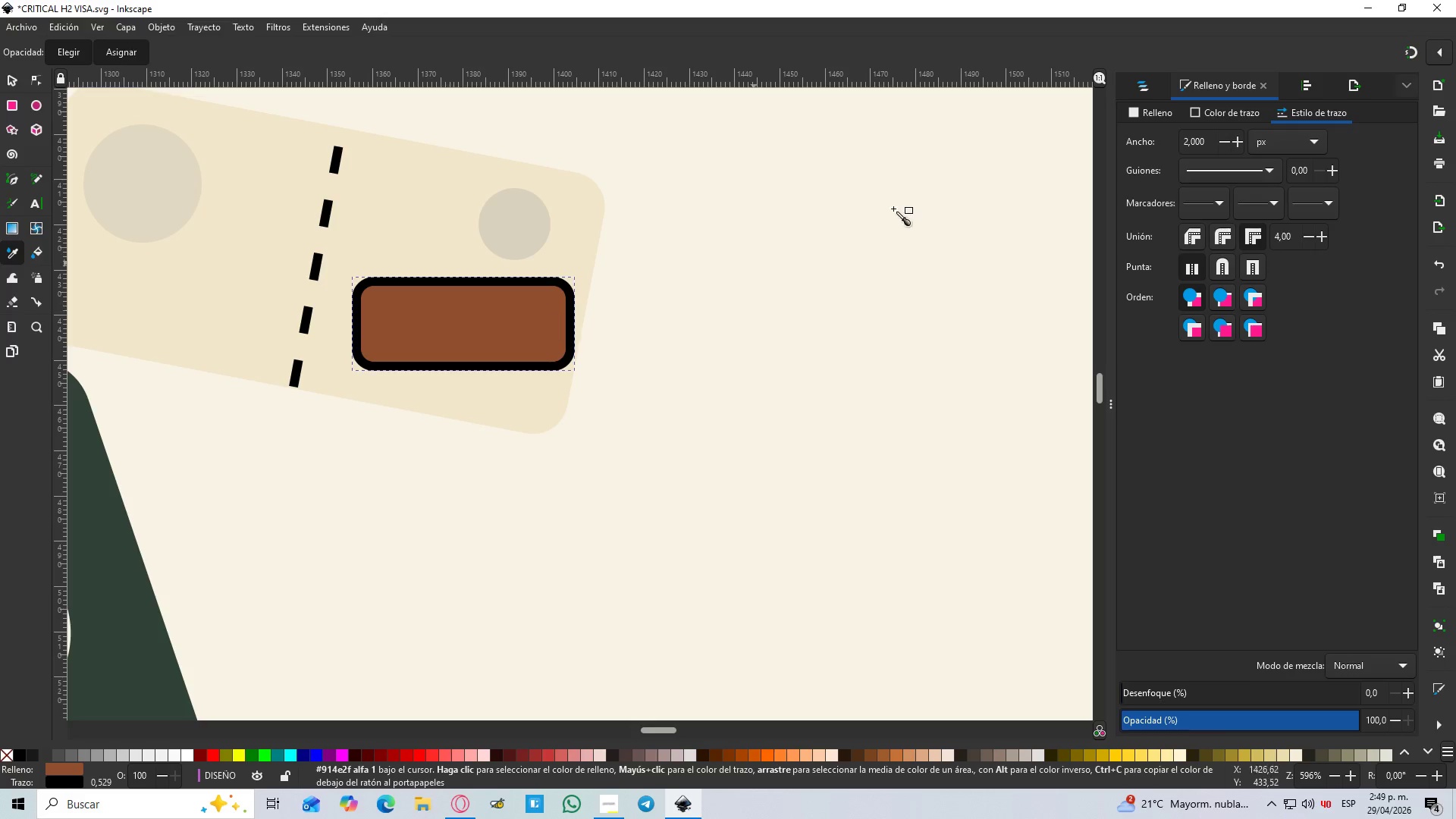 
hold_key(key=ControlLeft, duration=4.51)
left_click([1158, 110])
 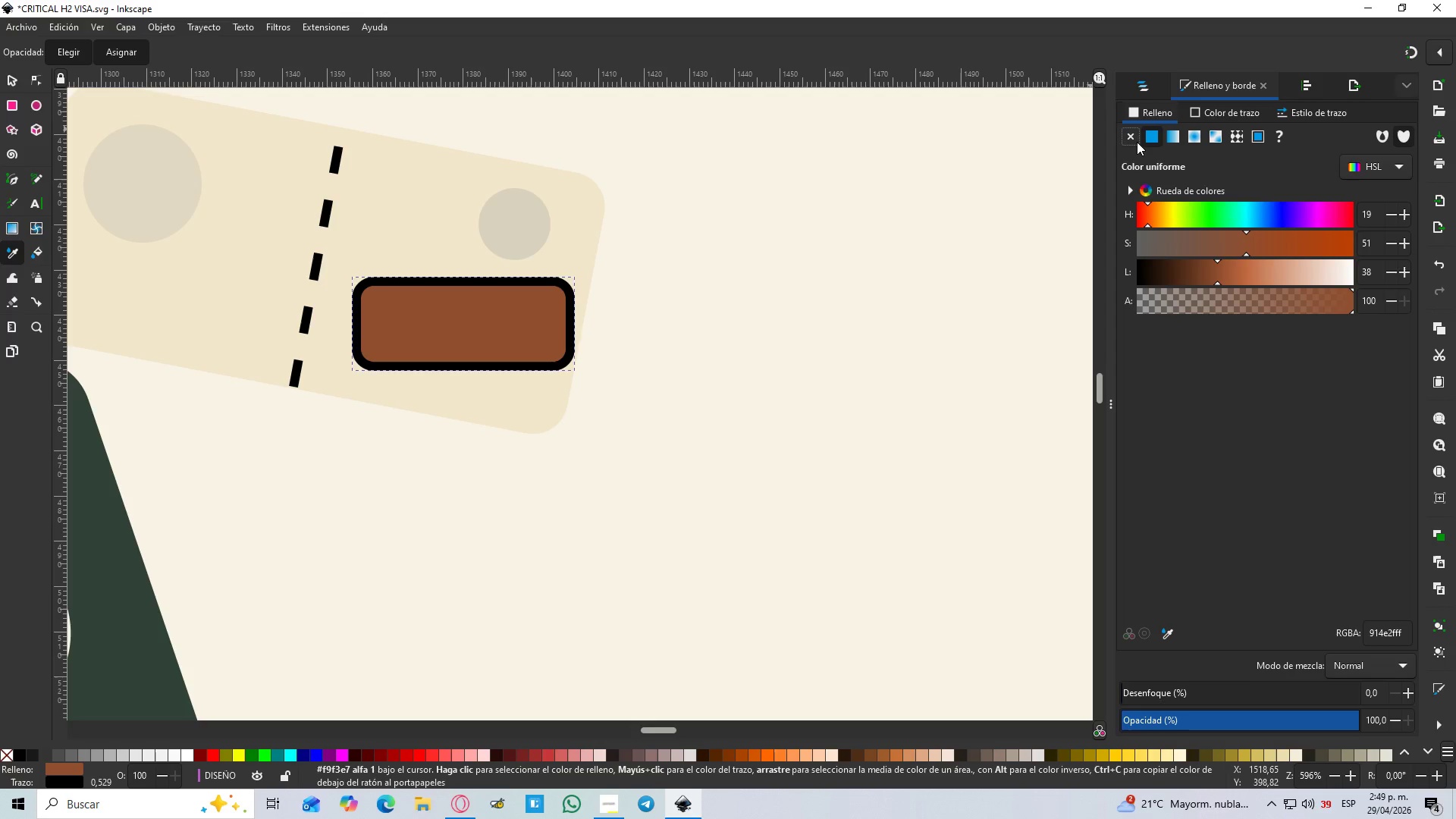 
left_click([1136, 140])
 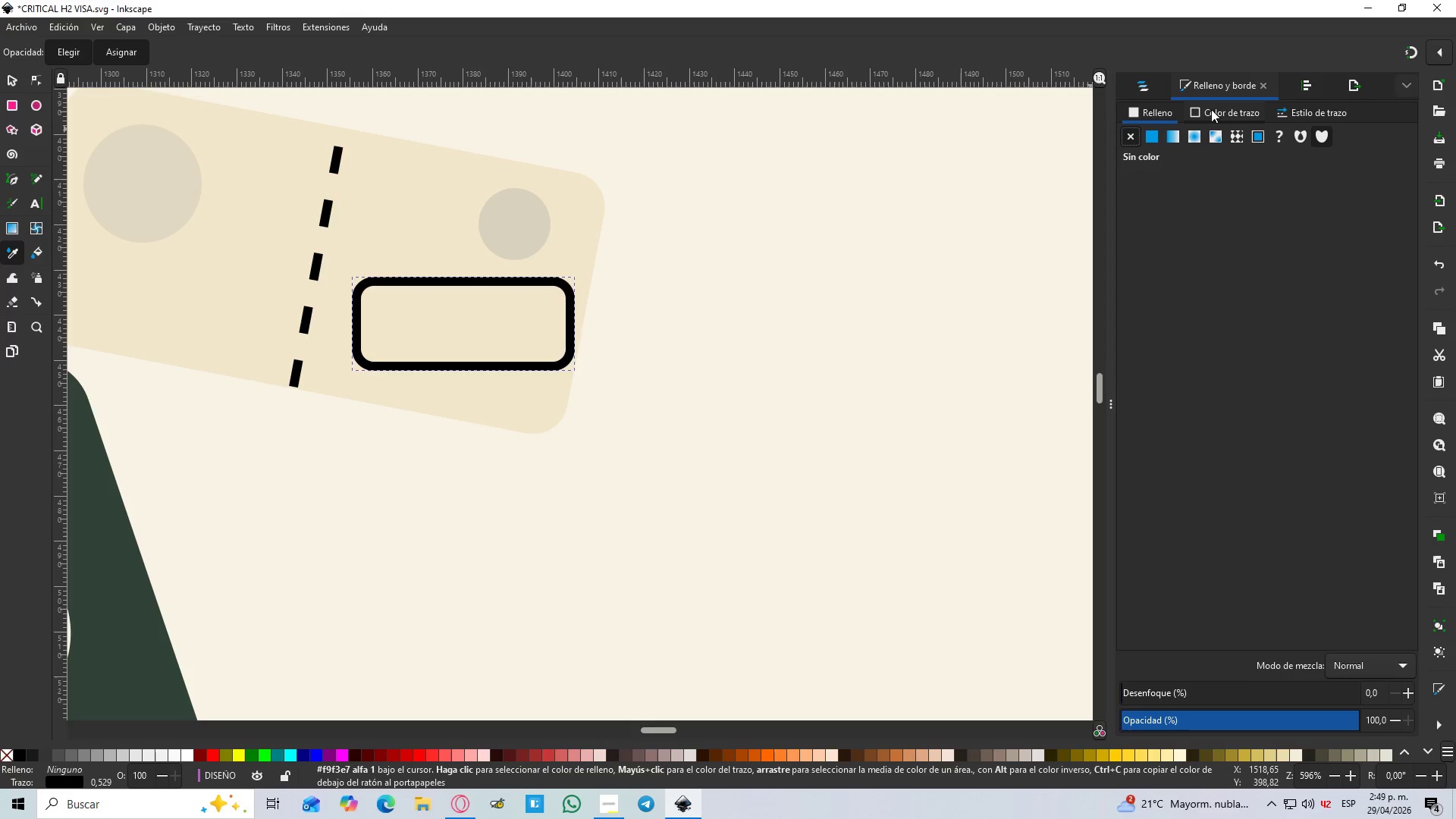 
left_click([1213, 109])
 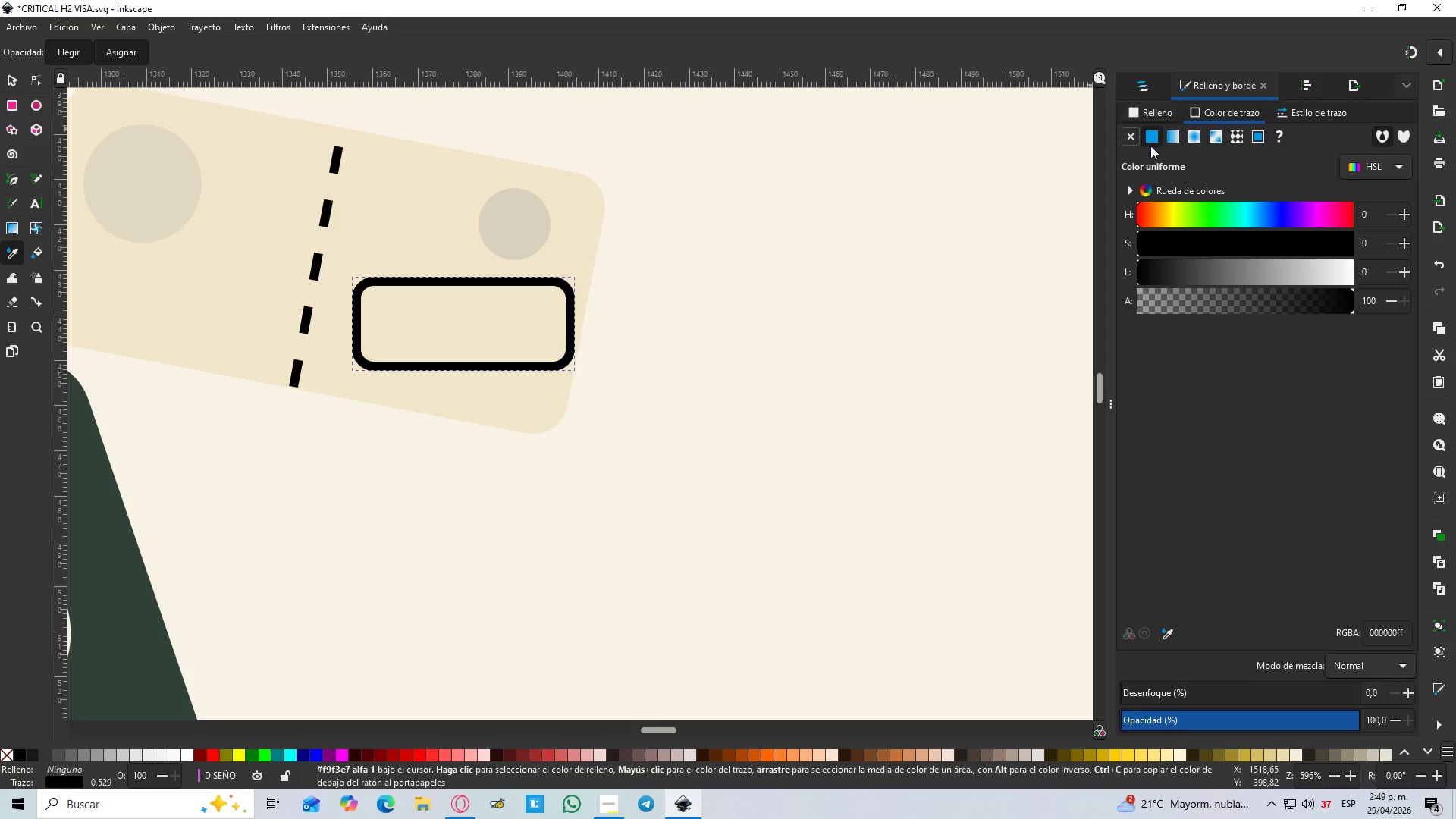 
scroll: coordinate [1193, 479], scroll_direction: down, amount: 4.0
 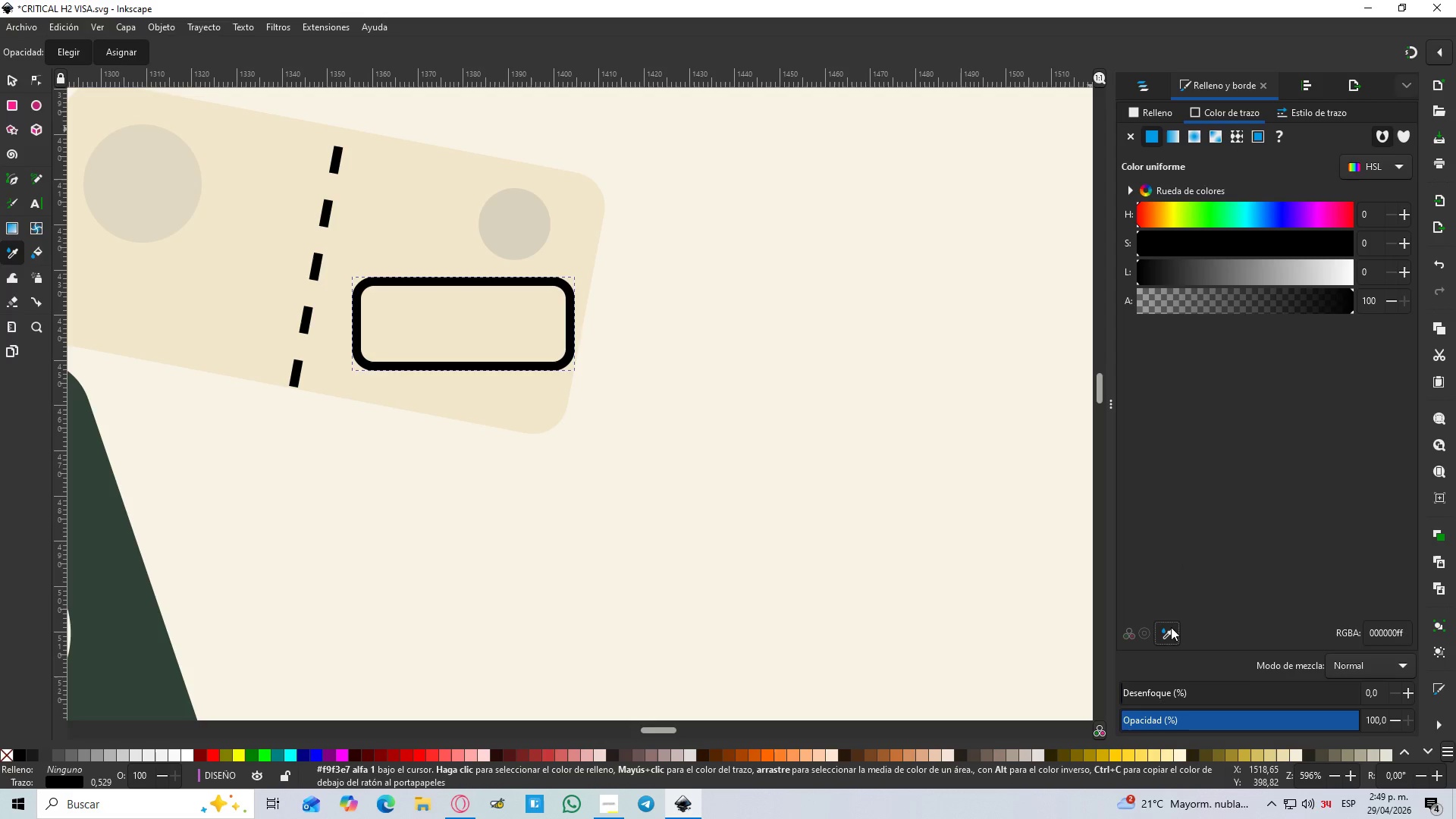 
hold_key(key=ControlLeft, duration=0.52)
 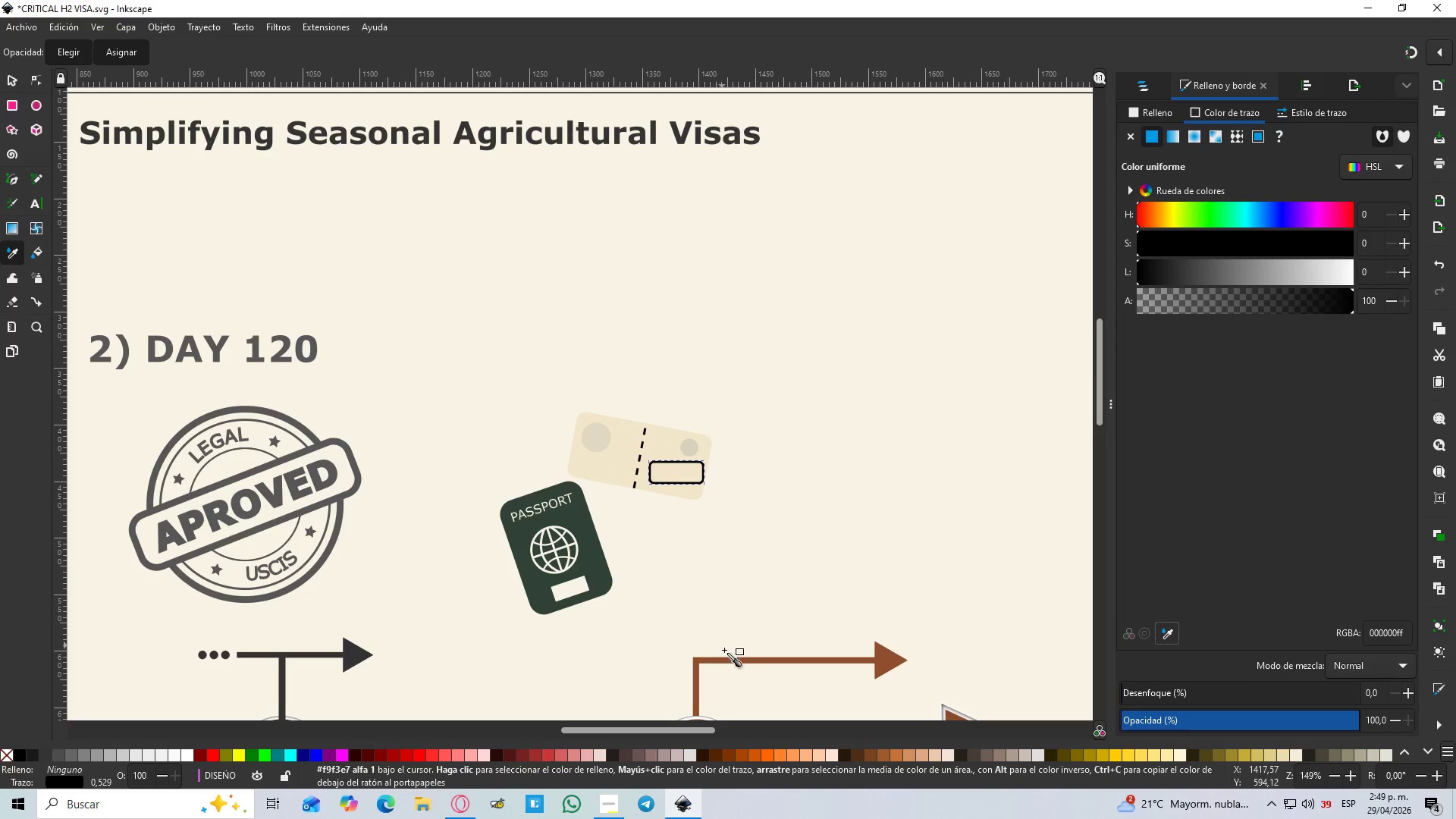 
hold_key(key=ControlLeft, duration=1.97)
 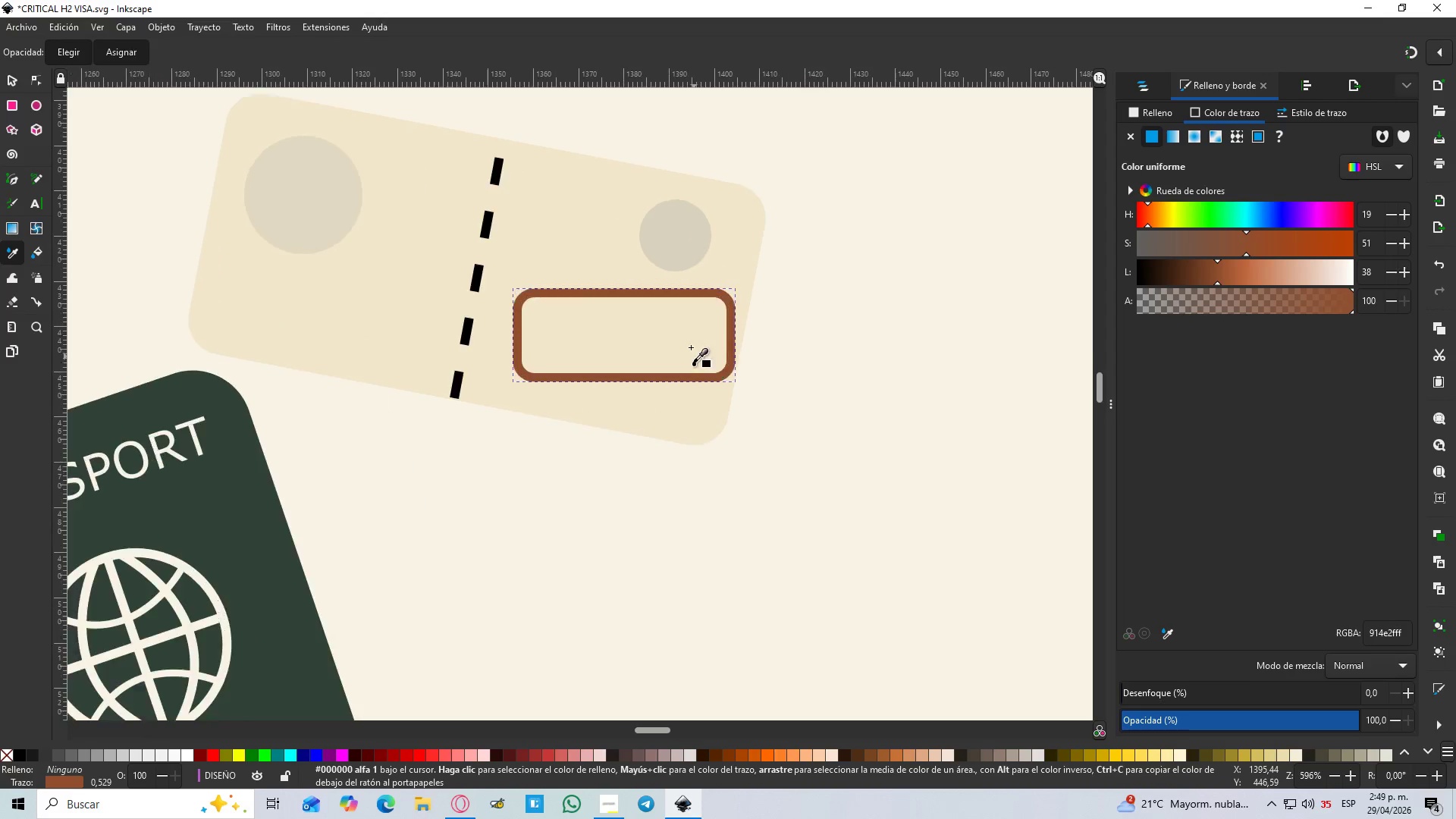 
scroll: coordinate [727, 661], scroll_direction: down, amount: 6.0
 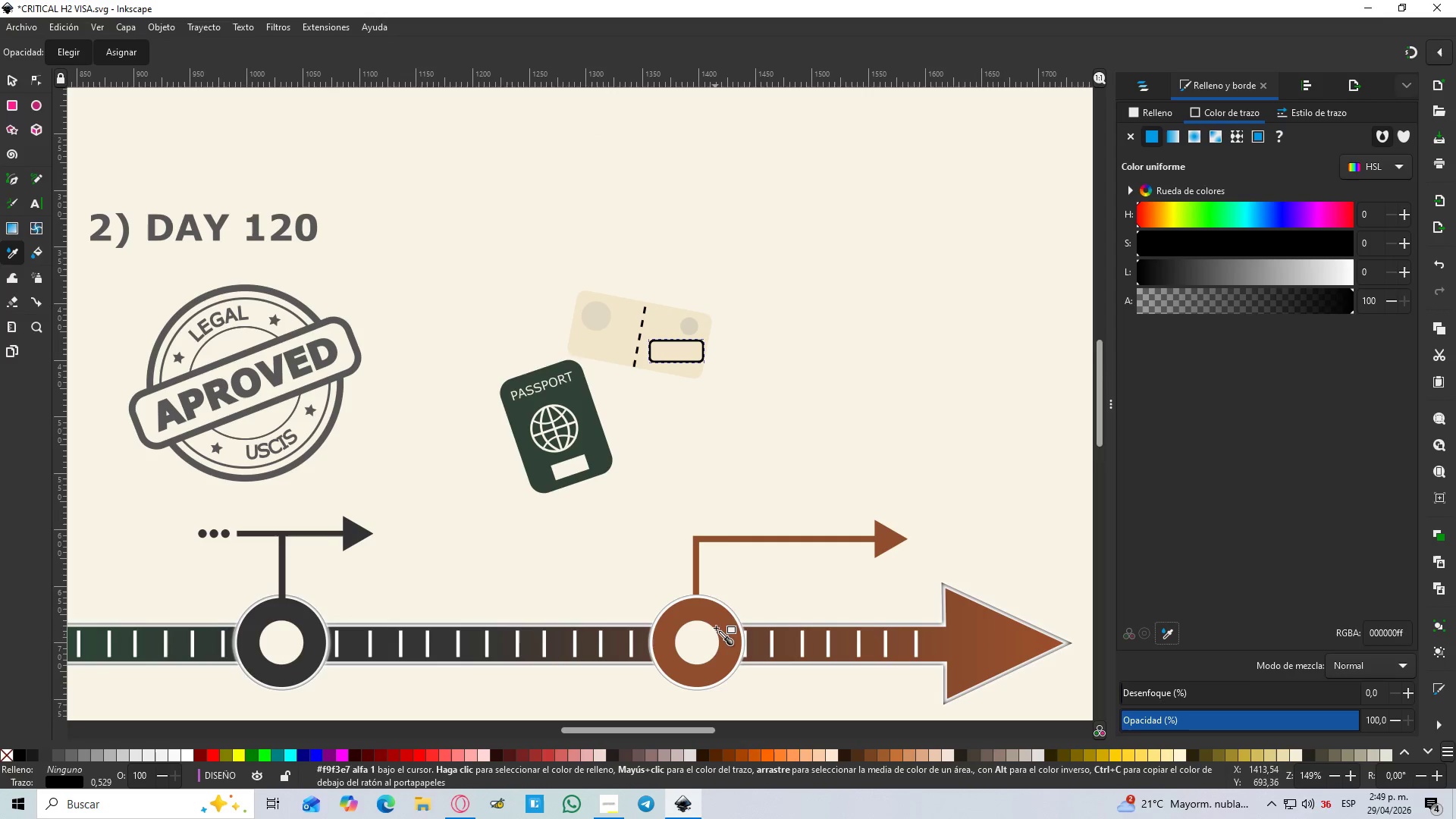 
left_click([717, 620])
 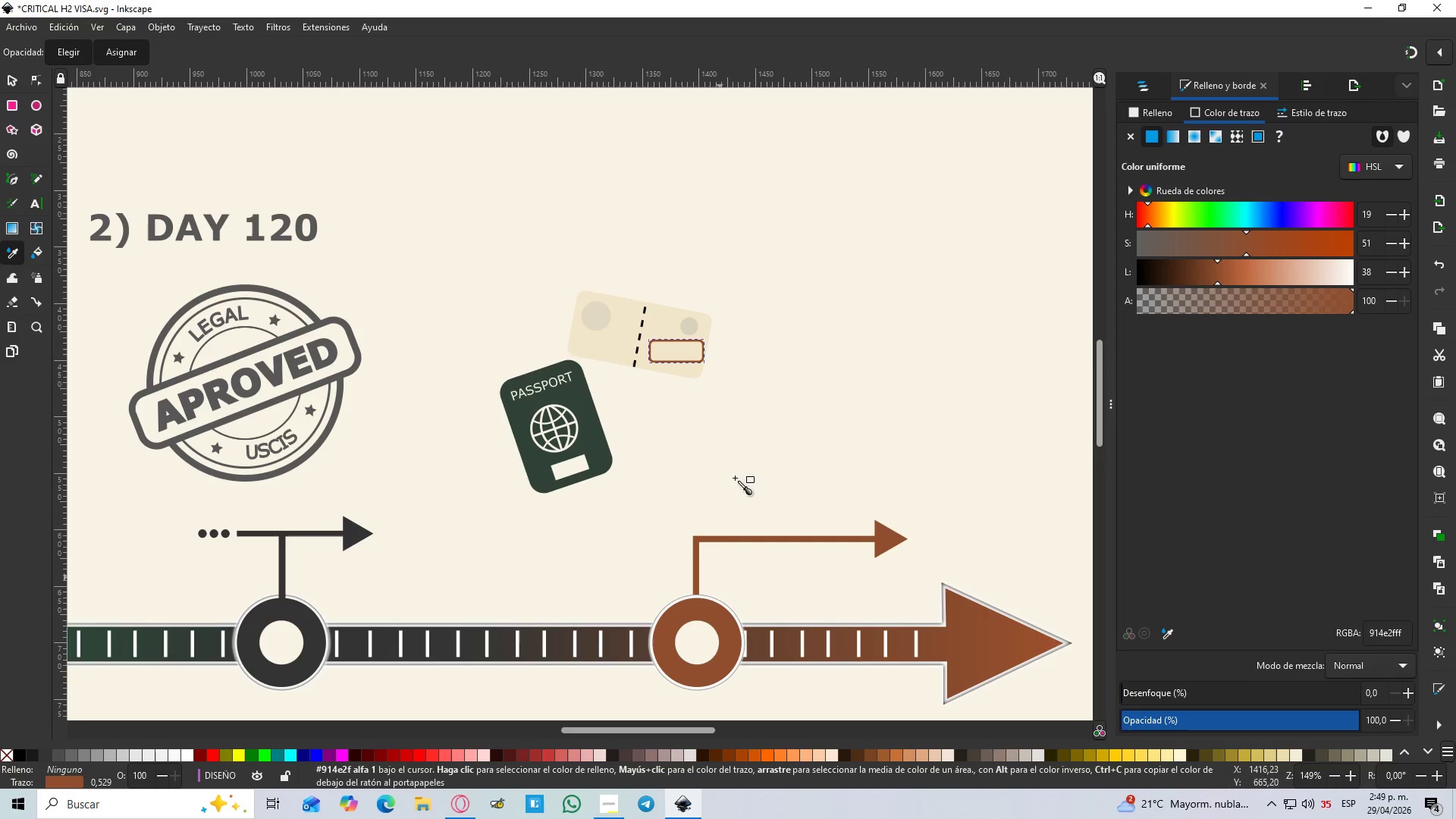 
hold_key(key=ControlLeft, duration=0.78)
scroll: coordinate [694, 356], scroll_direction: up, amount: 4.0
 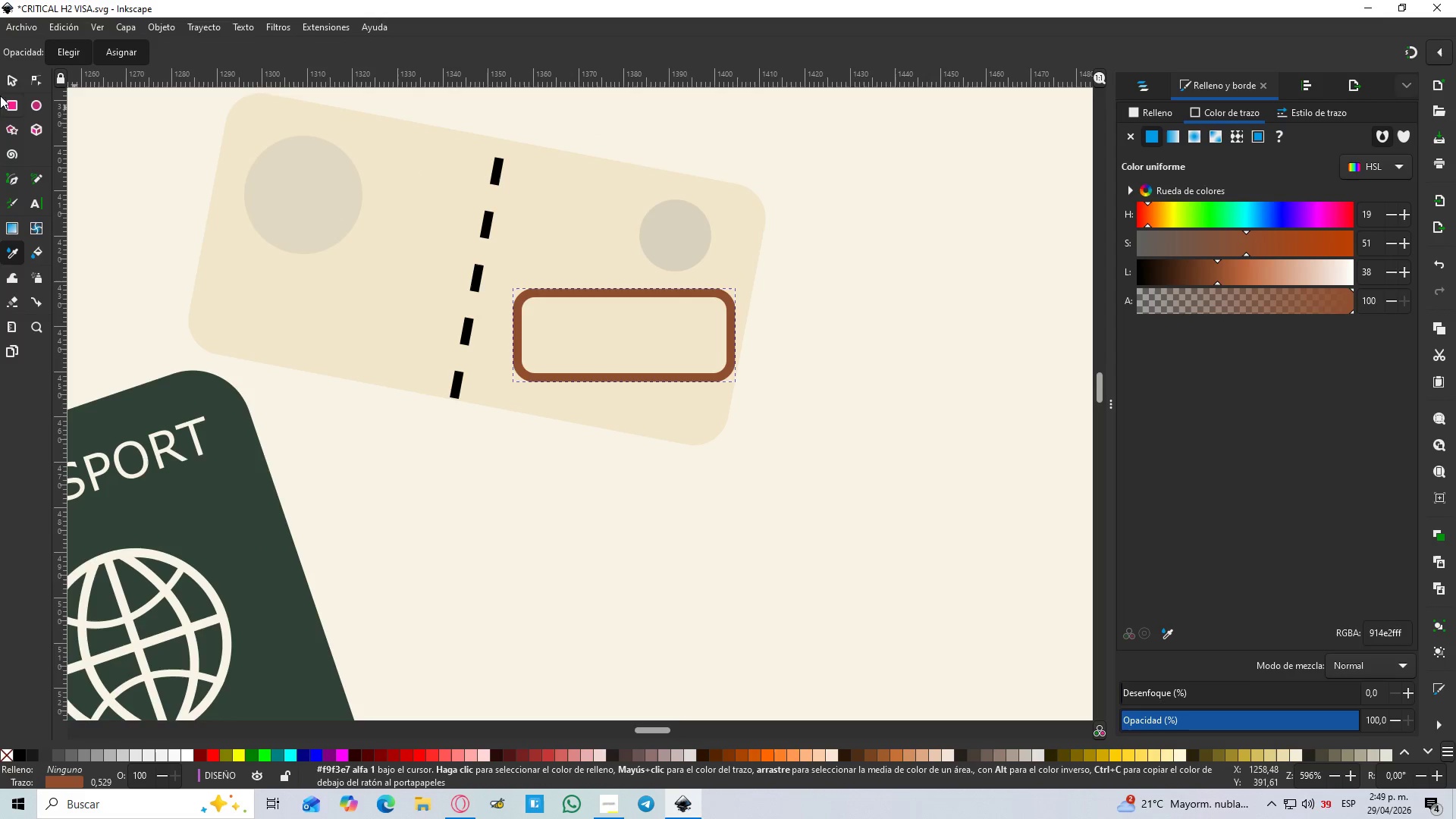 
left_click([14, 78])
 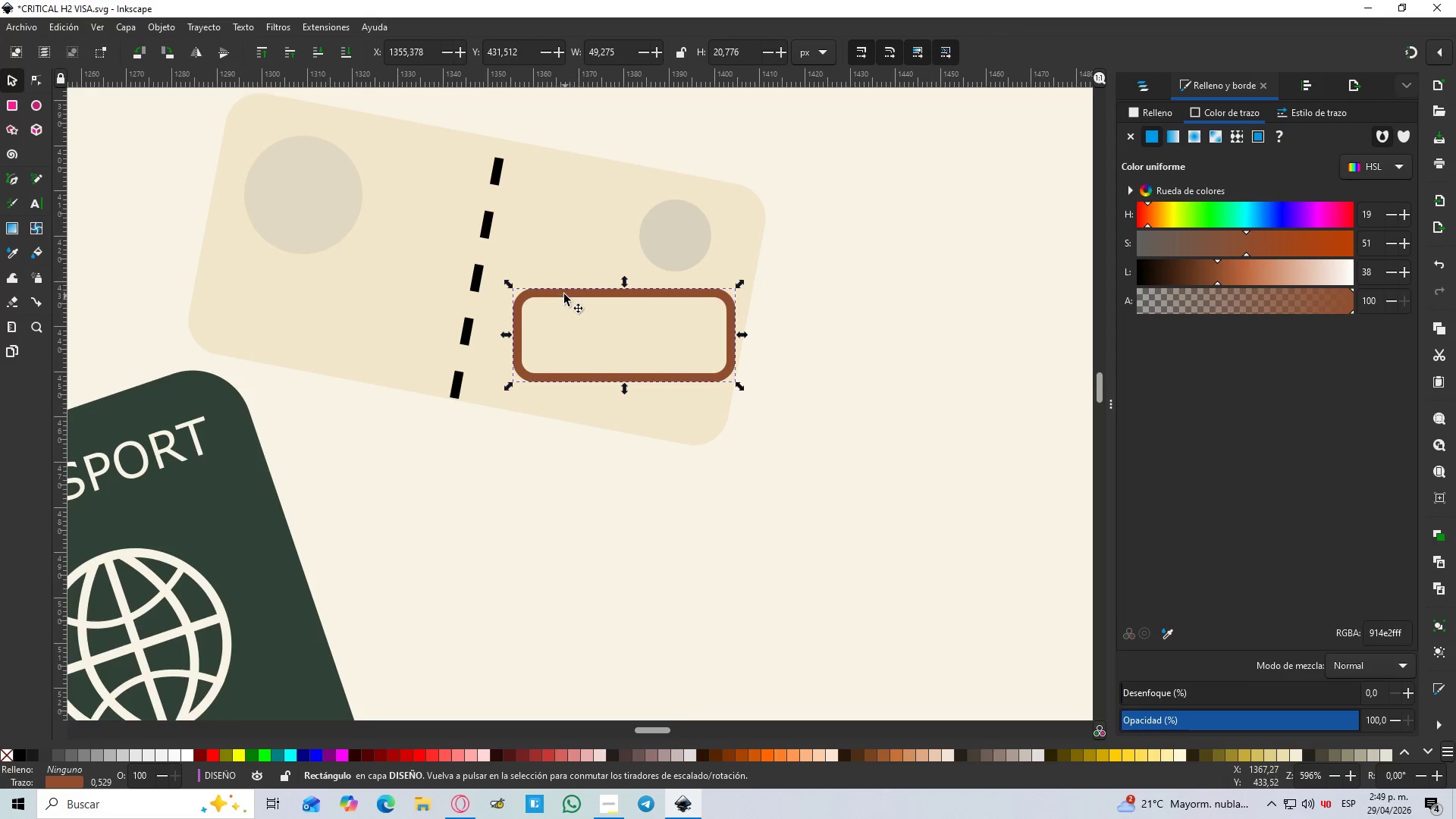 
left_click_drag(start_coordinate=[563, 294], to_coordinate=[547, 291])
 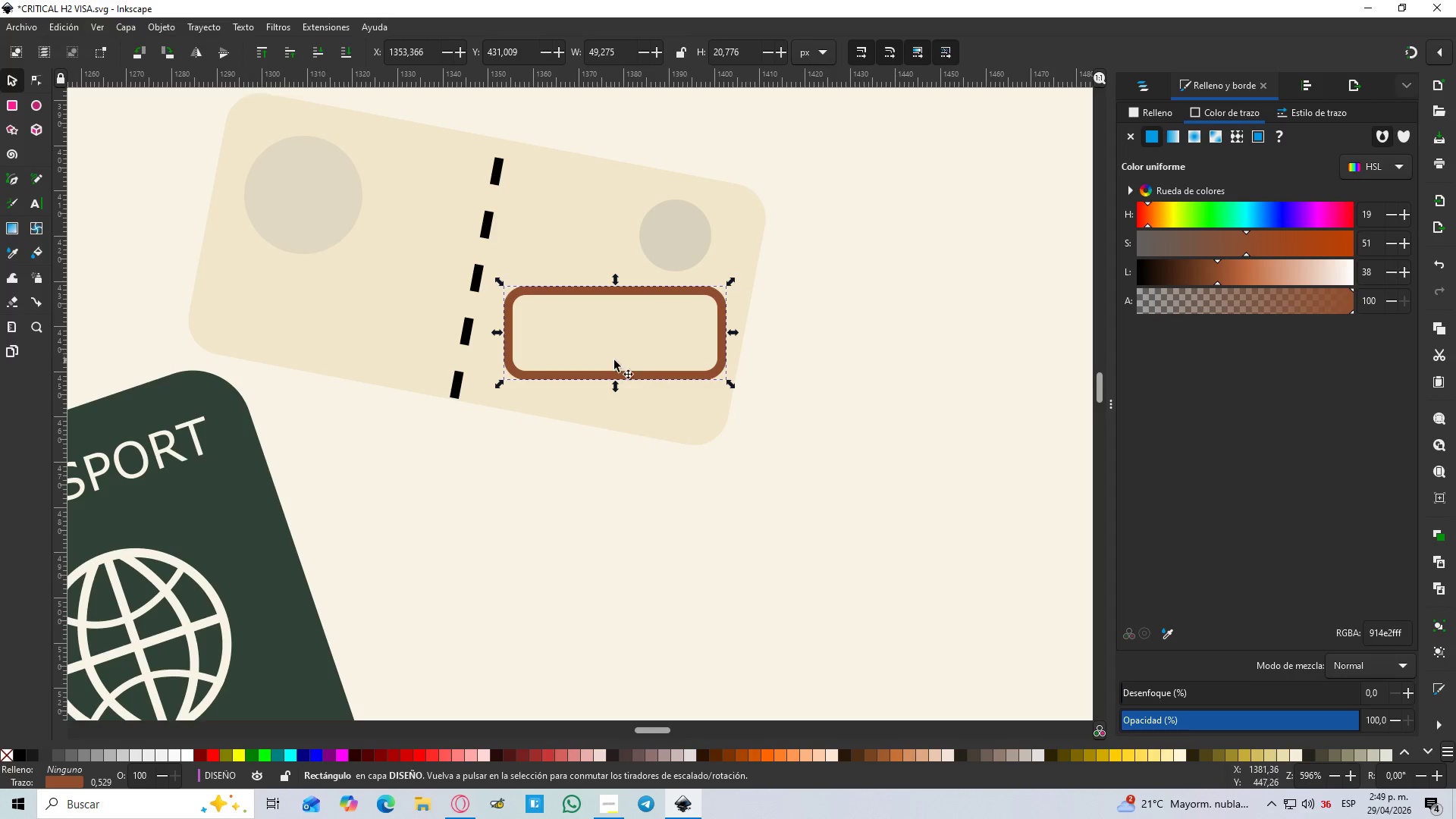 
hold_key(key=ControlLeft, duration=0.52)
scroll: coordinate [601, 351], scroll_direction: up, amount: 2.0
 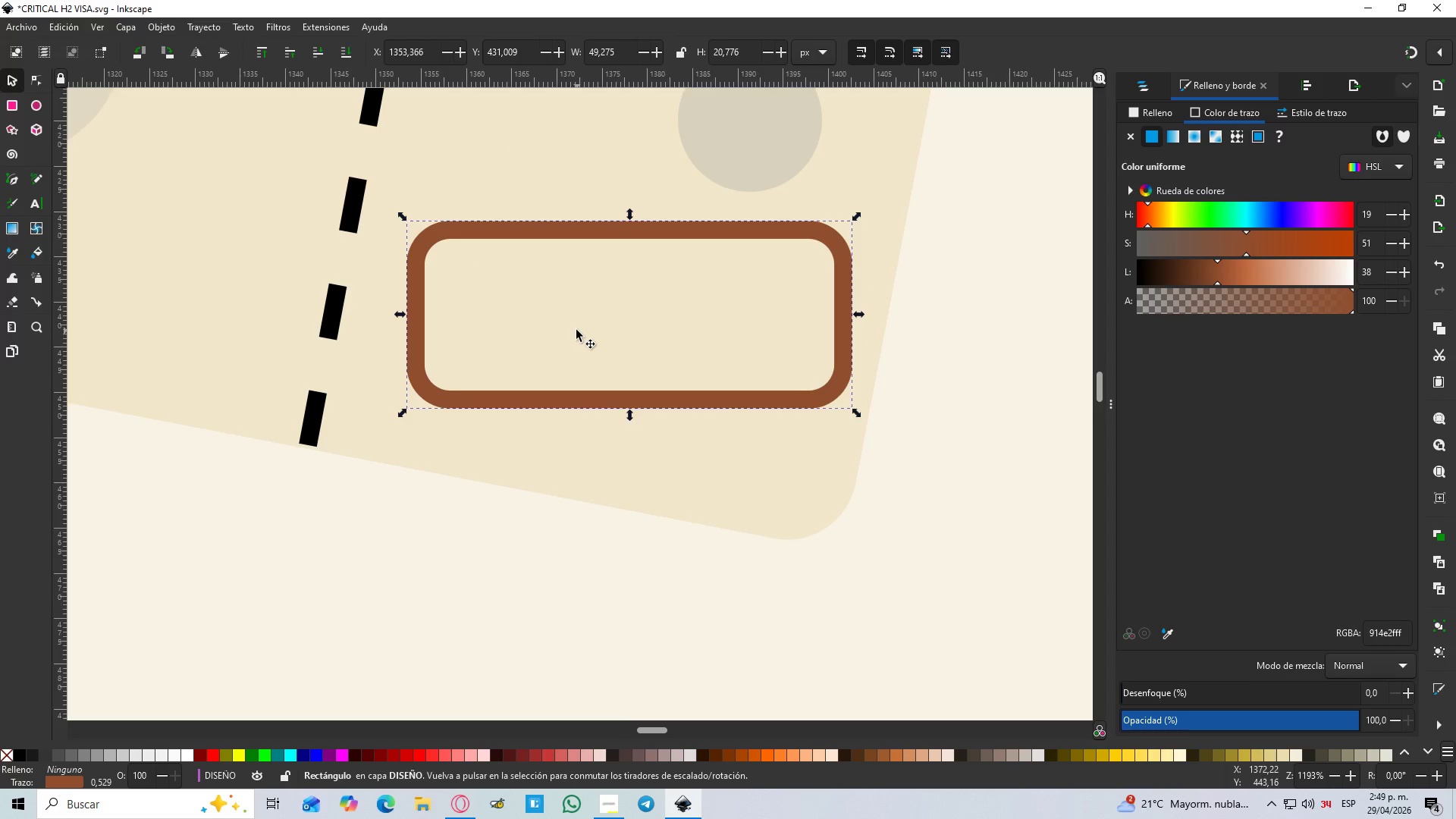 
type(TVISA)
 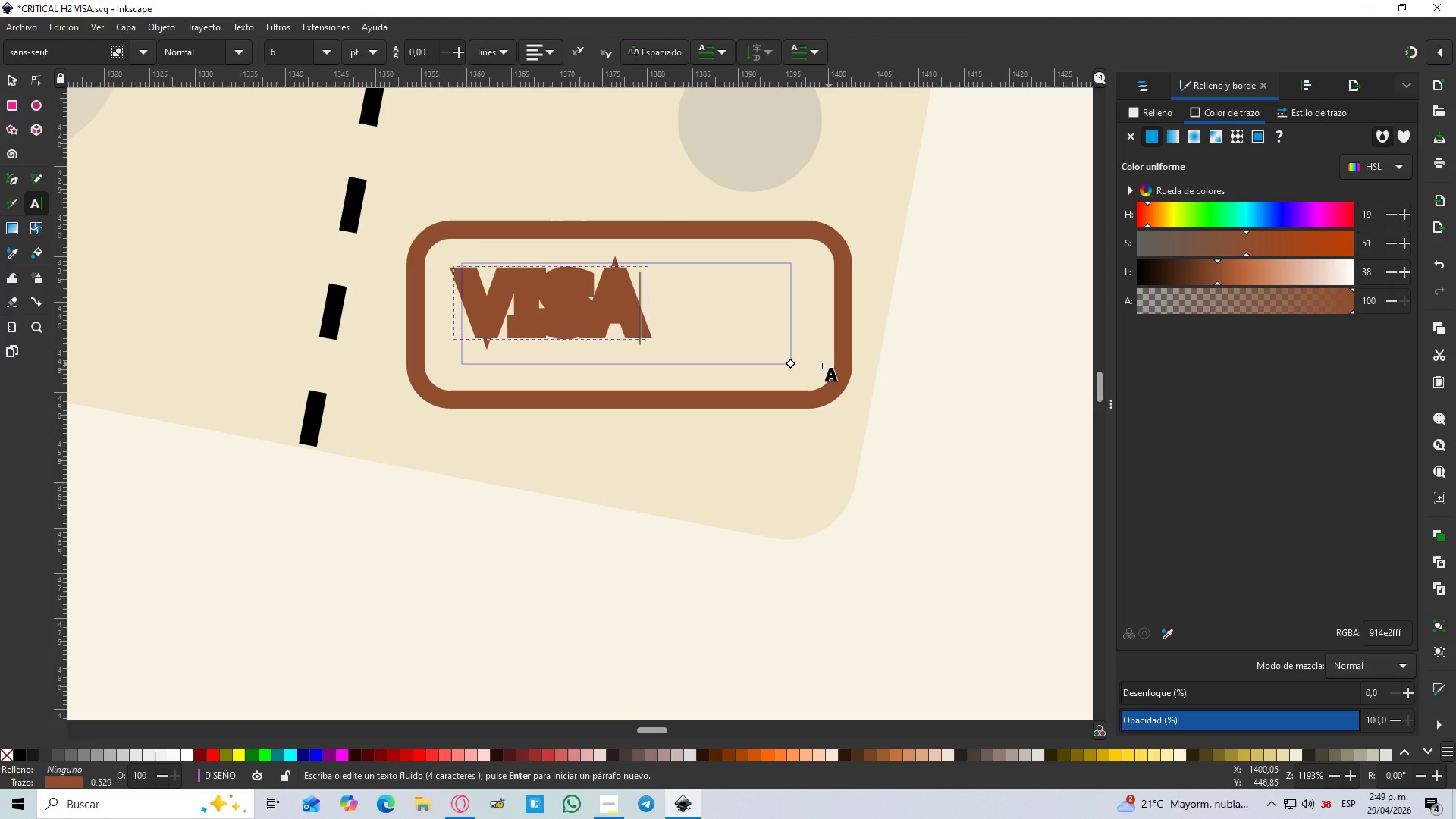 
left_click_drag(start_coordinate=[462, 263], to_coordinate=[791, 364])
 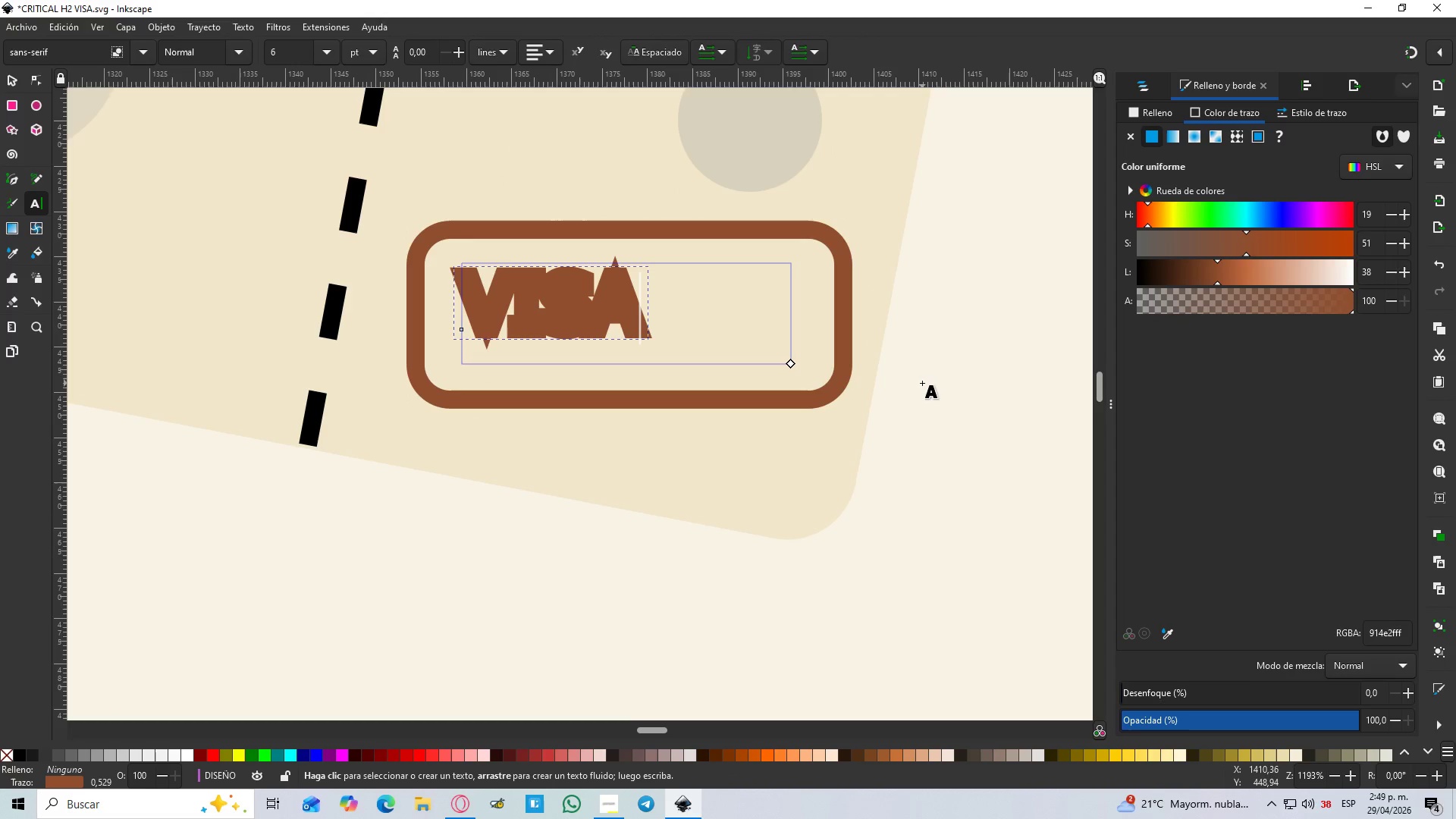 
left_click([1310, 121])
 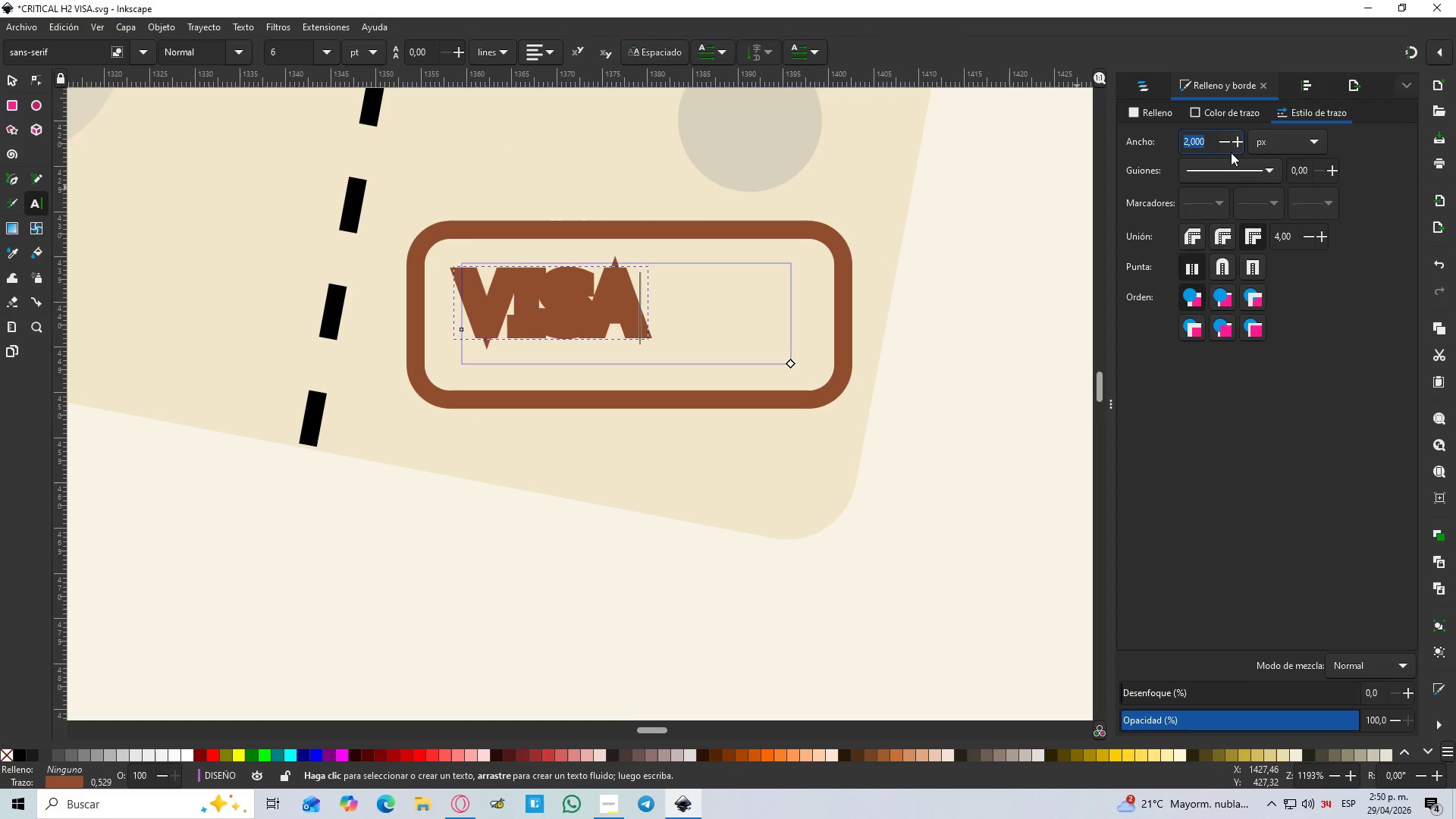 
key(Numpad1)
 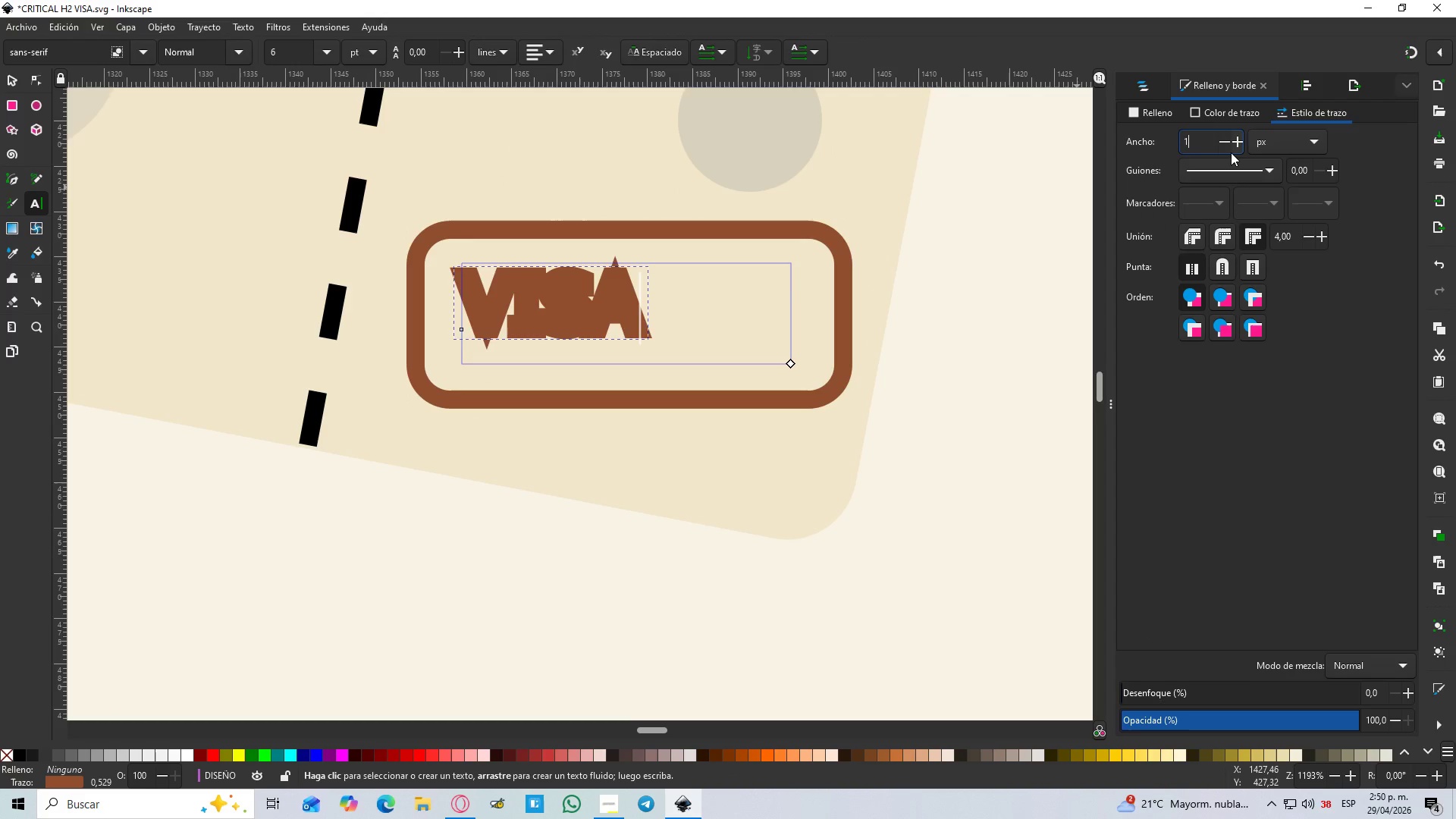 
key(Enter)
 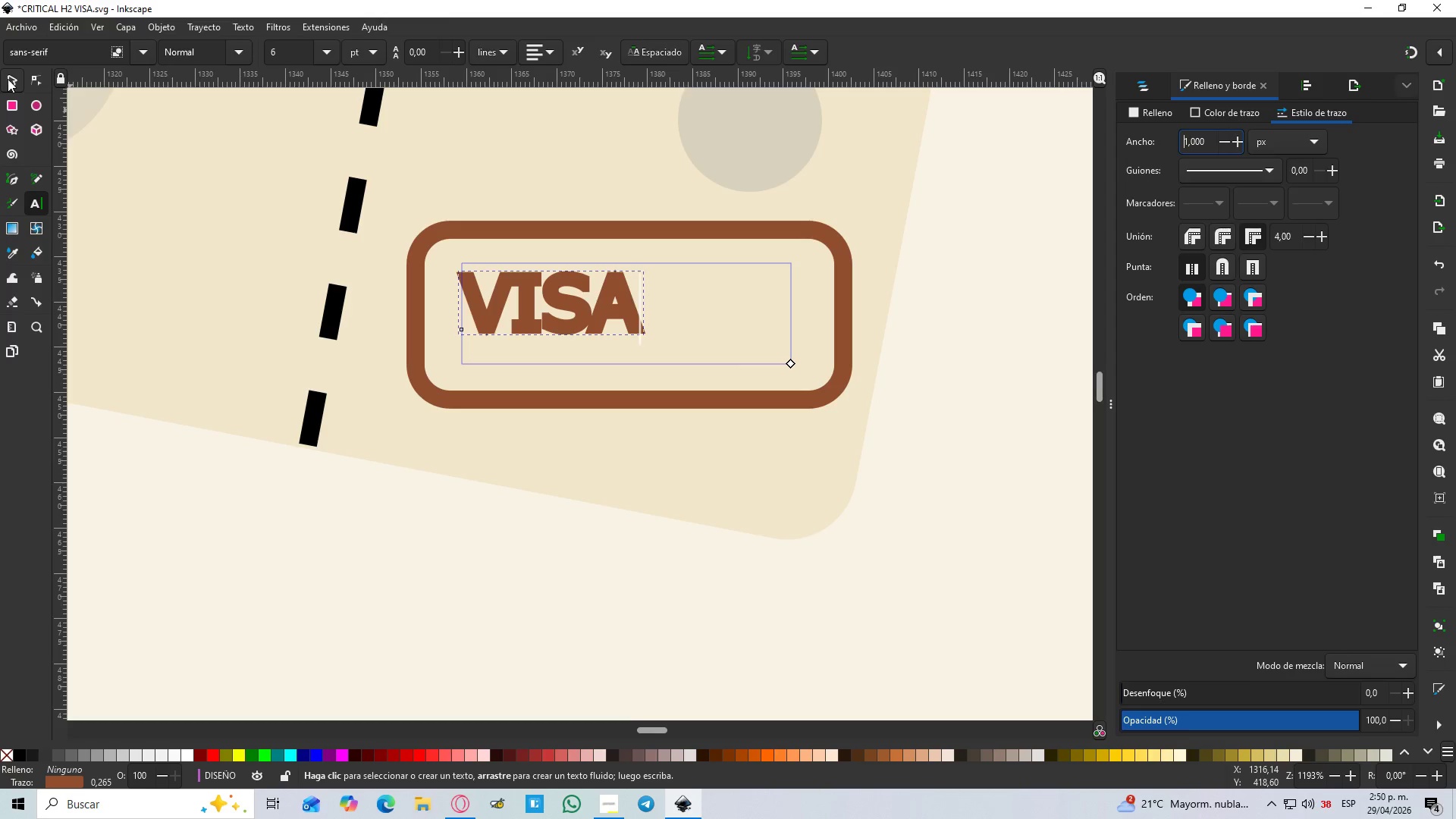 
left_click([1, 80])
 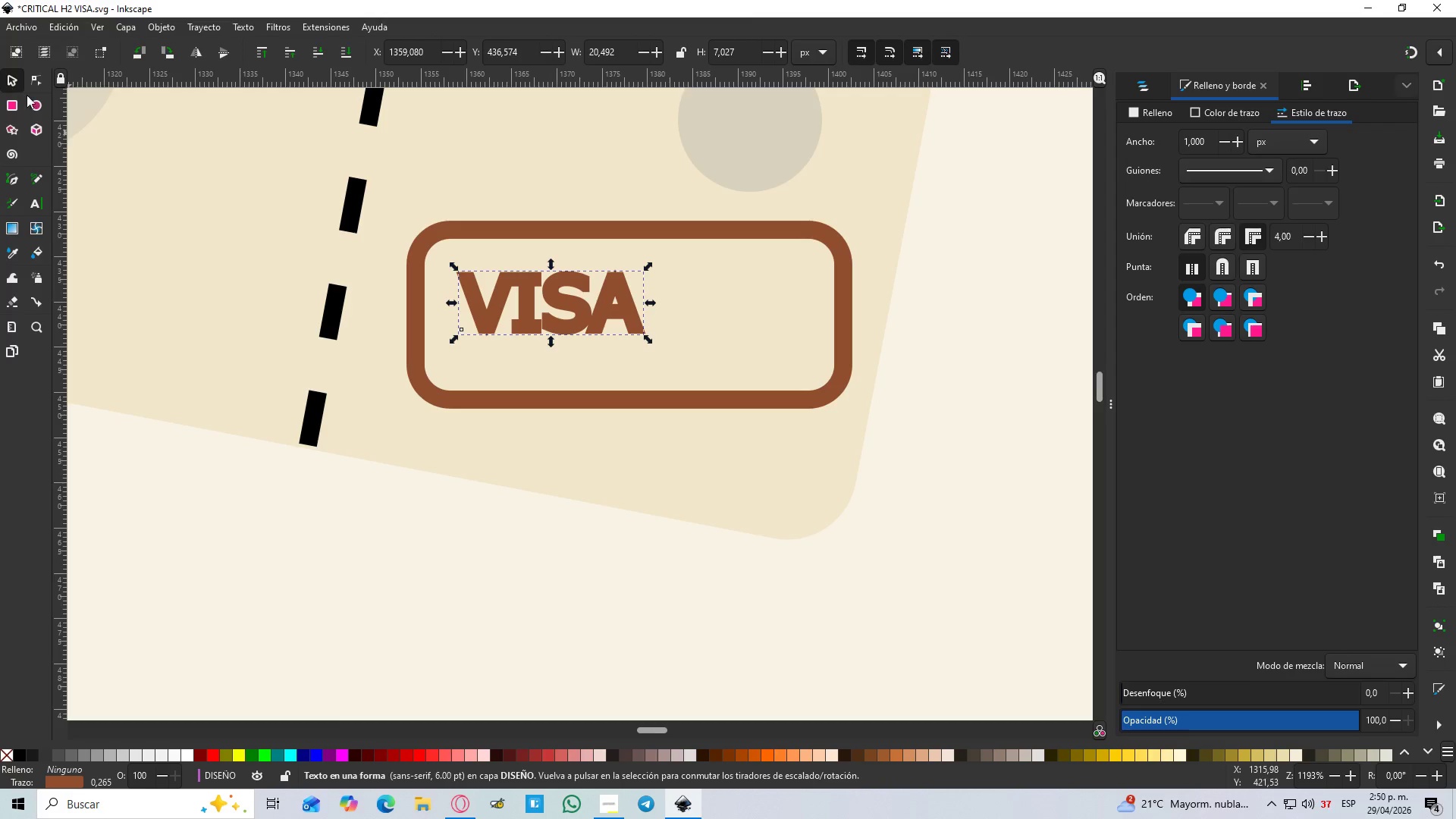 
double_click([592, 302])
 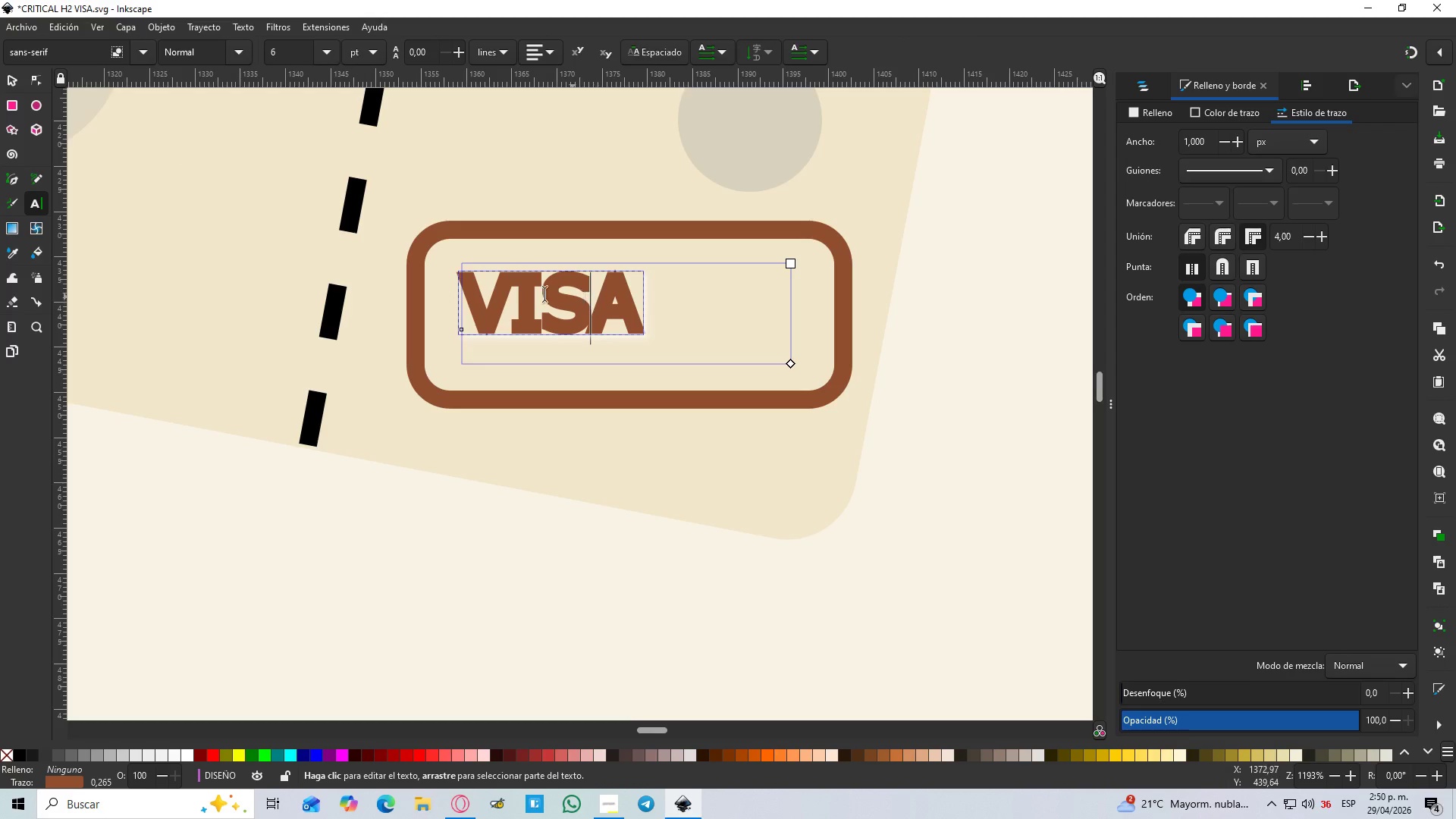 
key(Space)
 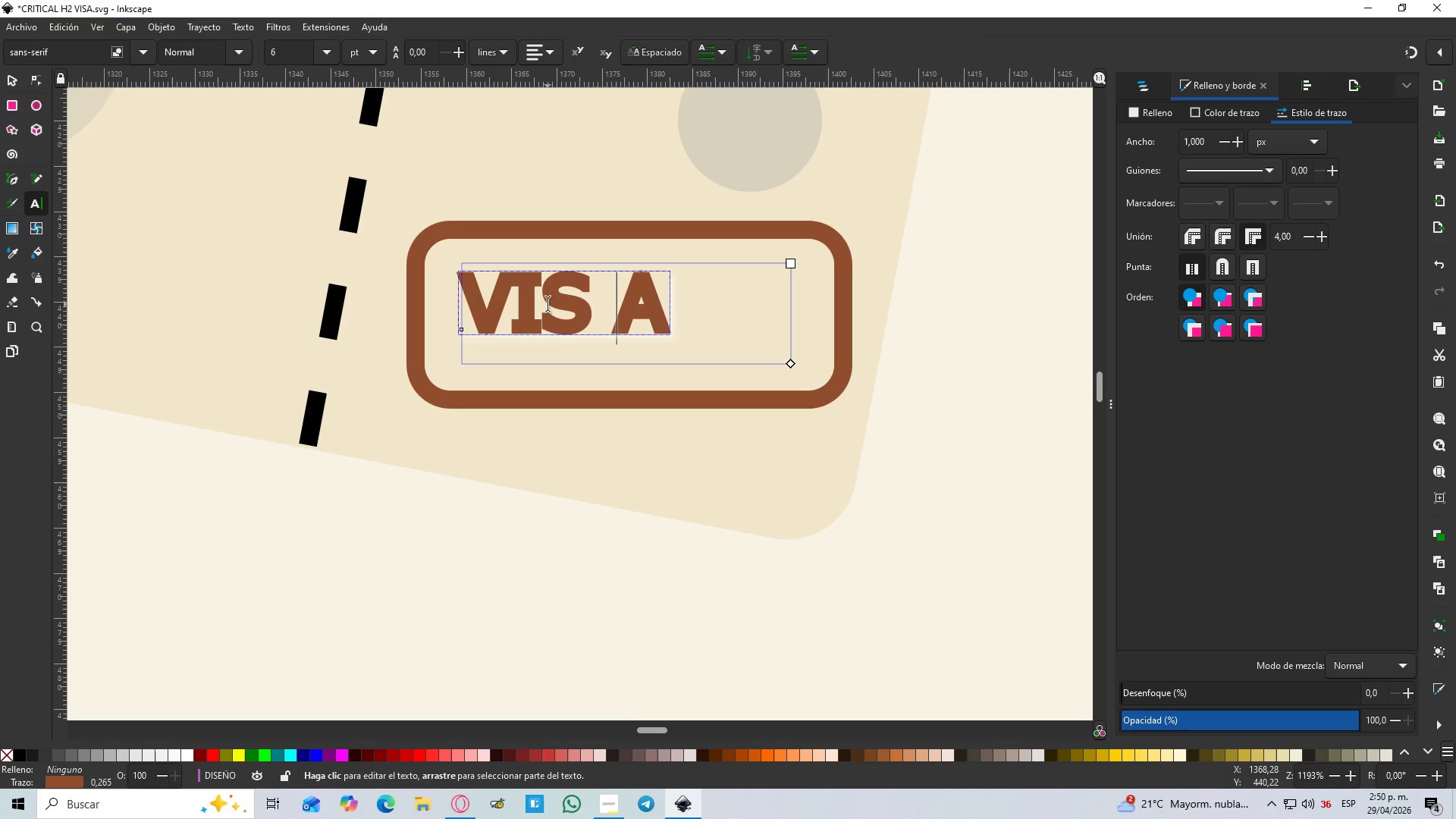 
left_click([548, 304])
 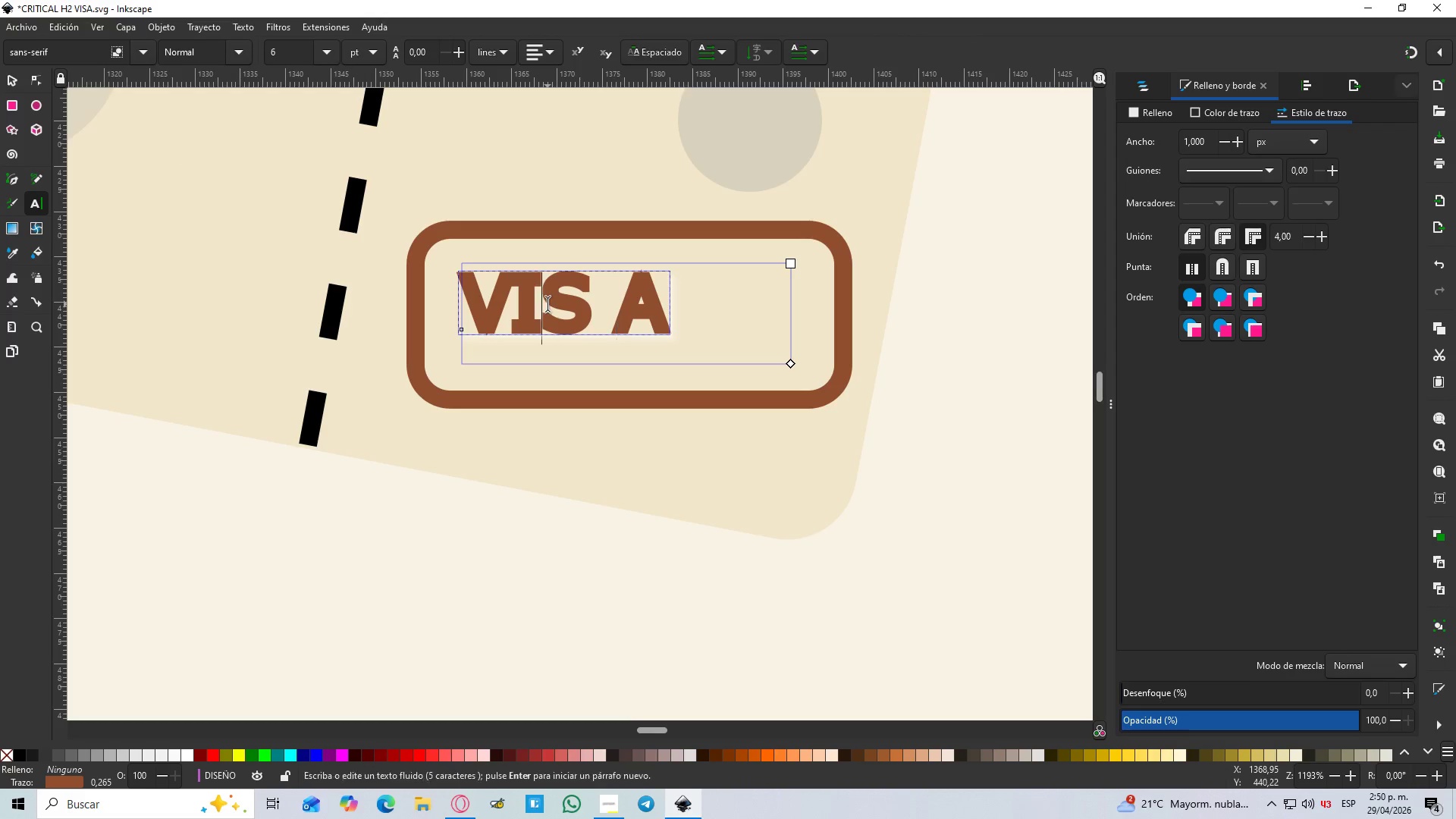 
key(Space)
 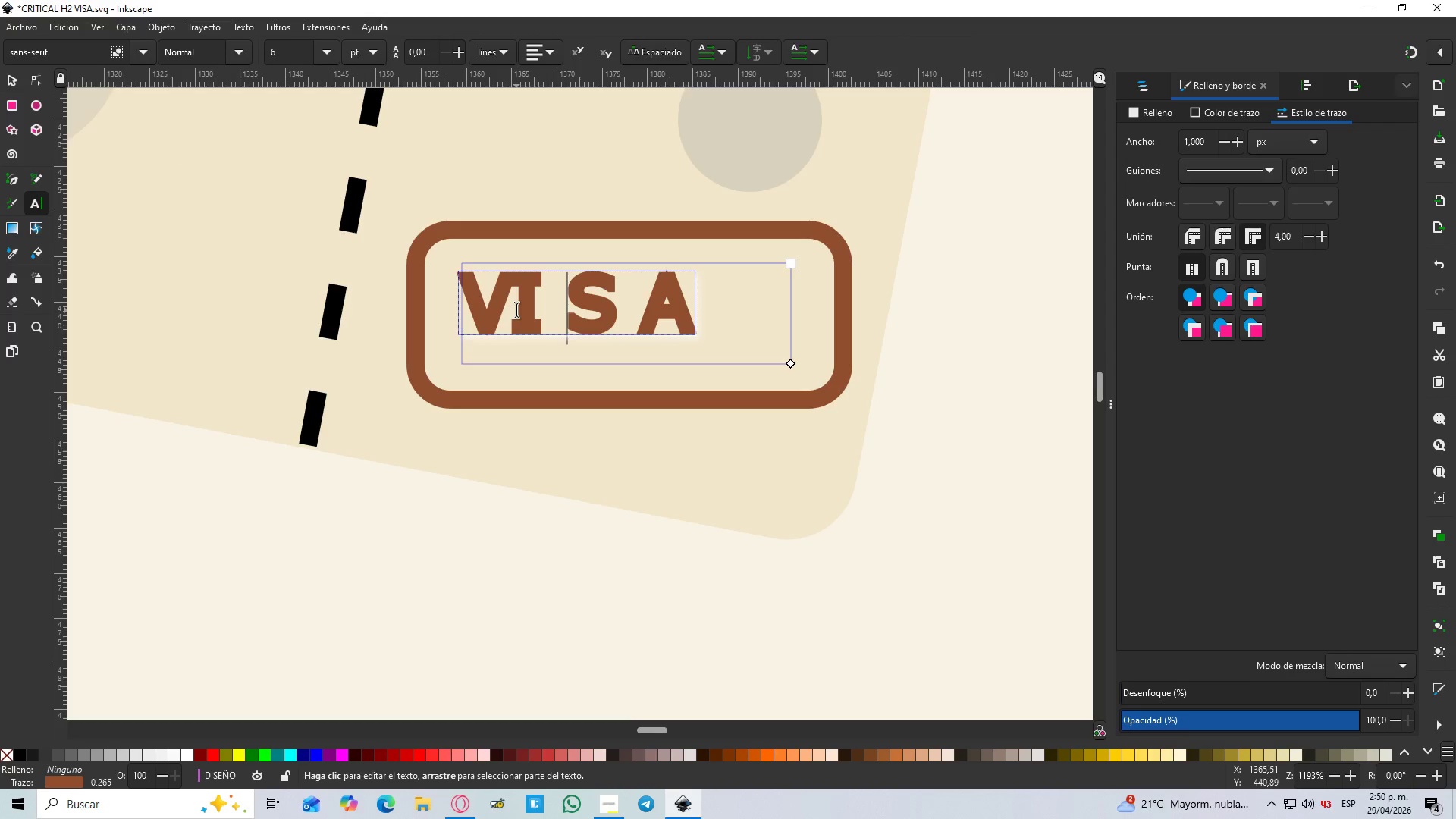 
key(Space)
 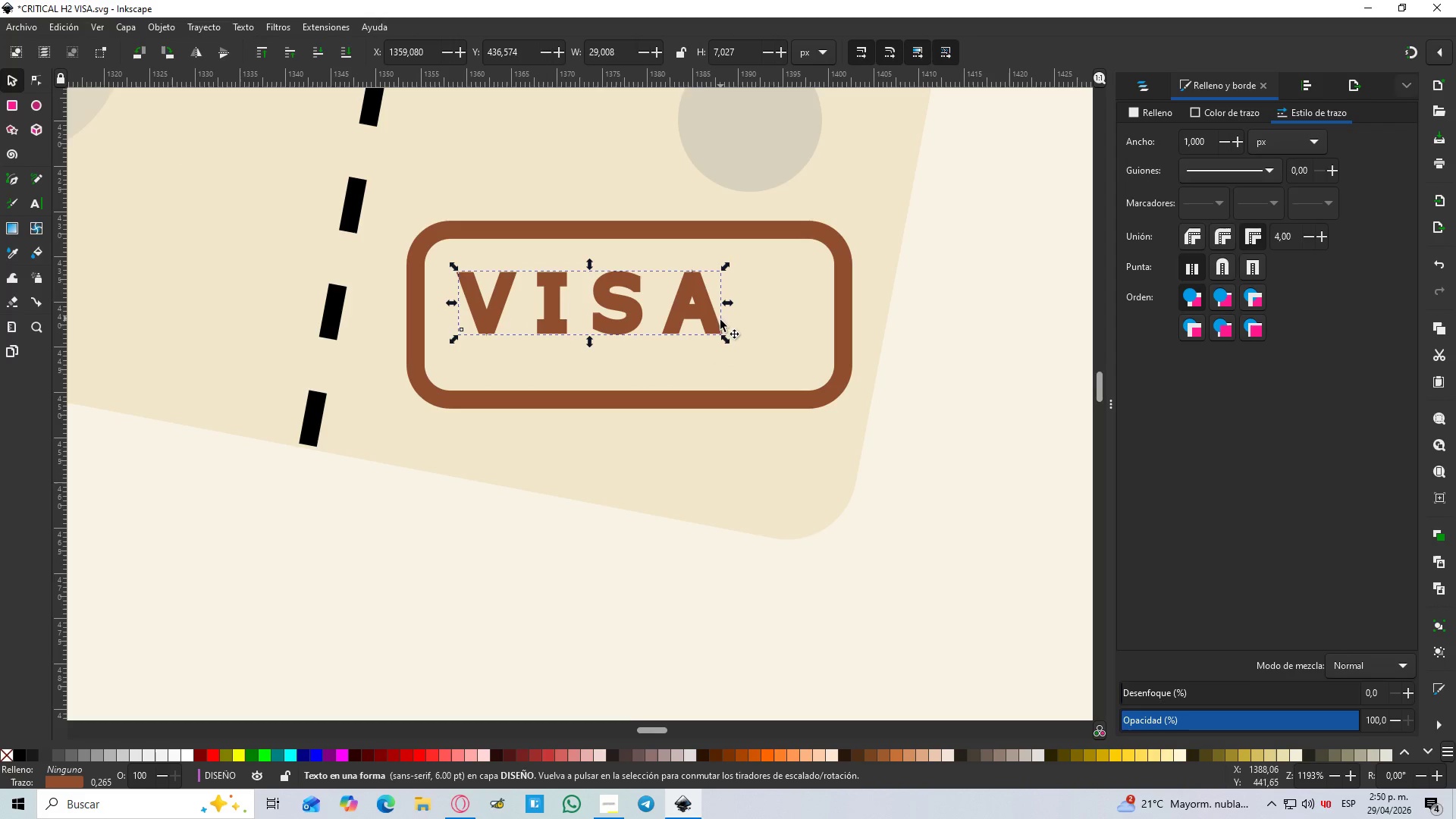 
left_click_drag(start_coordinate=[725, 339], to_coordinate=[795, 374])
 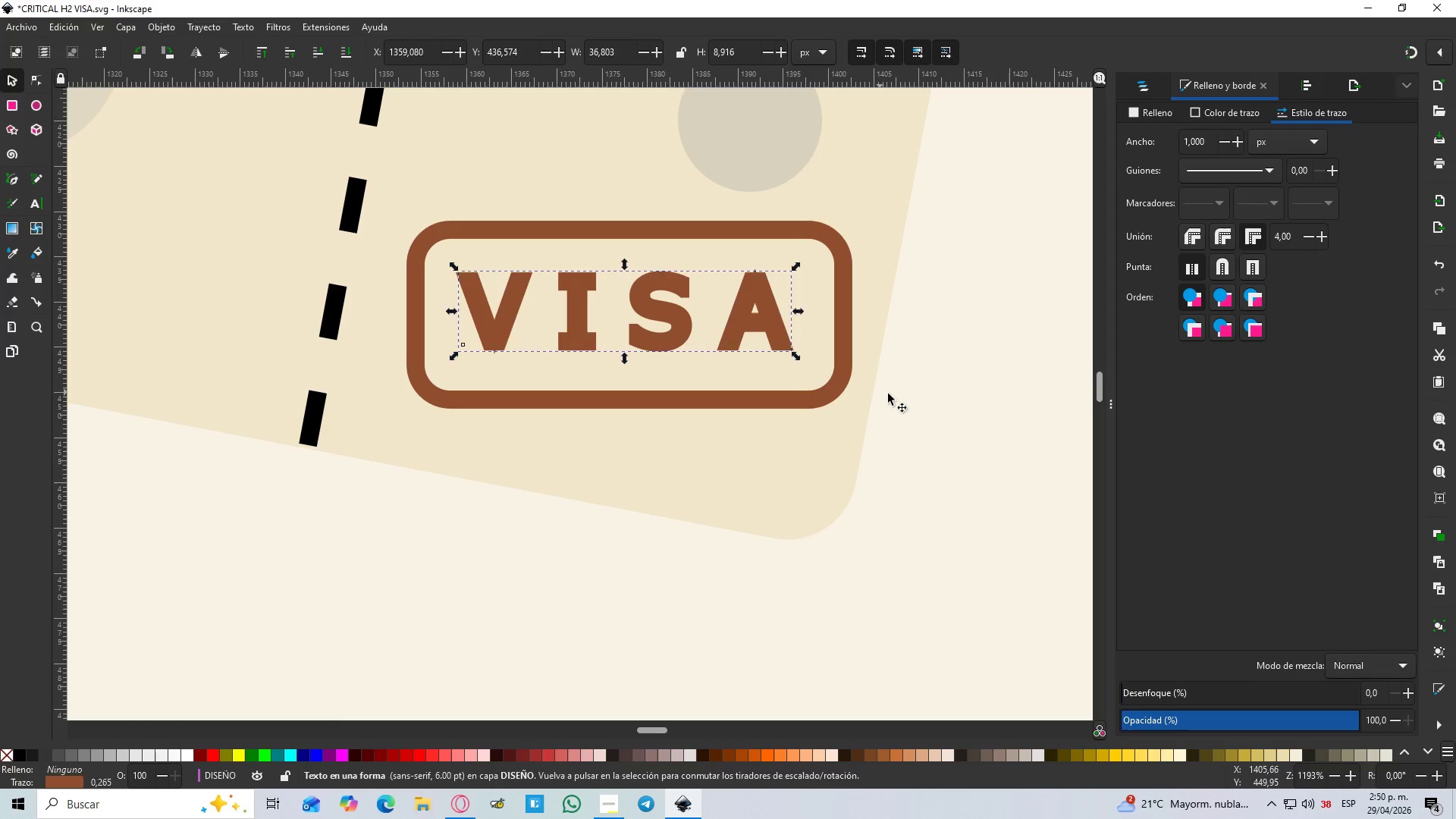 
hold_key(key=ControlLeft, duration=1.5)
 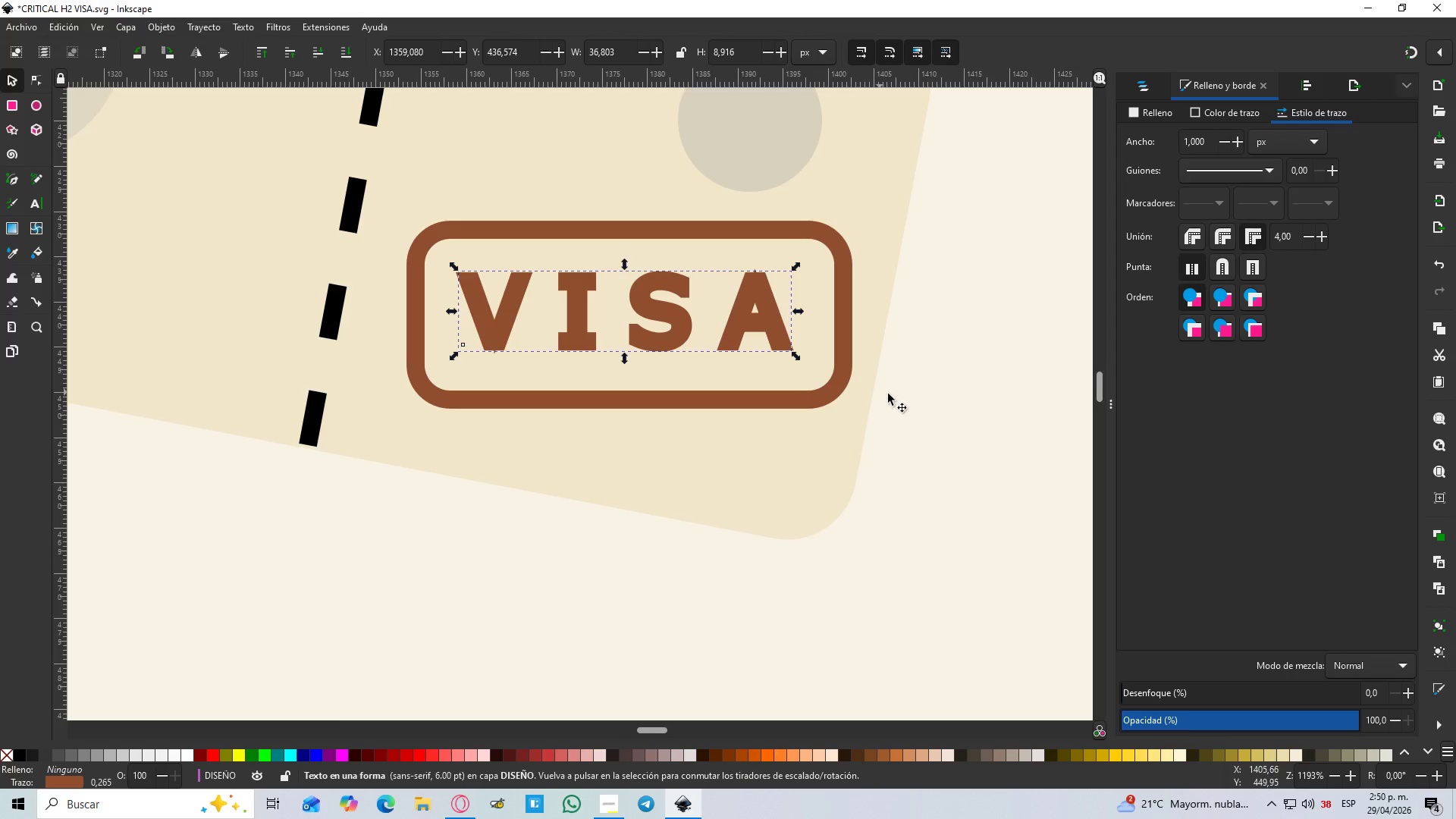 
key(Control+ControlLeft)
 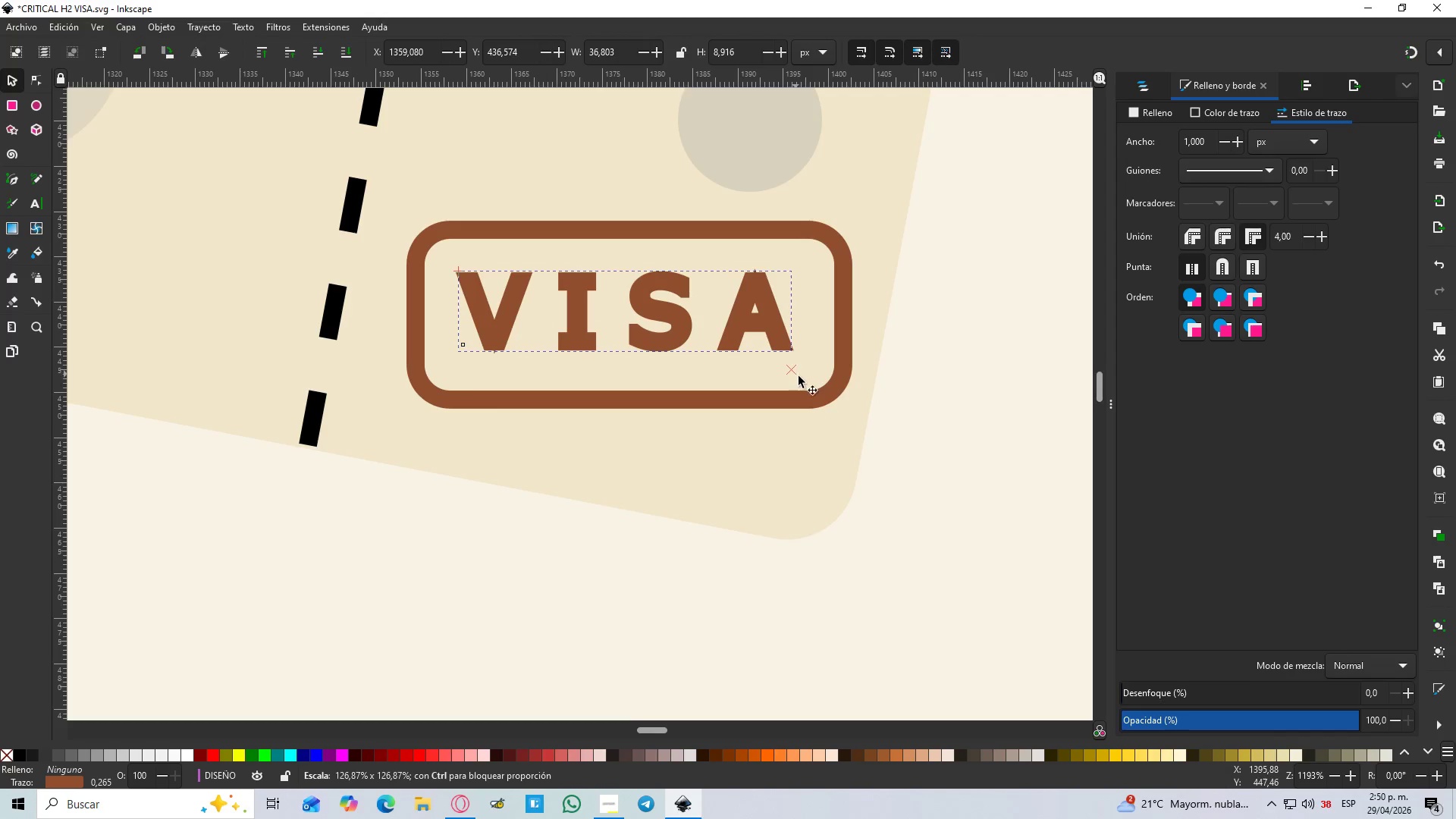 
key(Control+ControlLeft)
 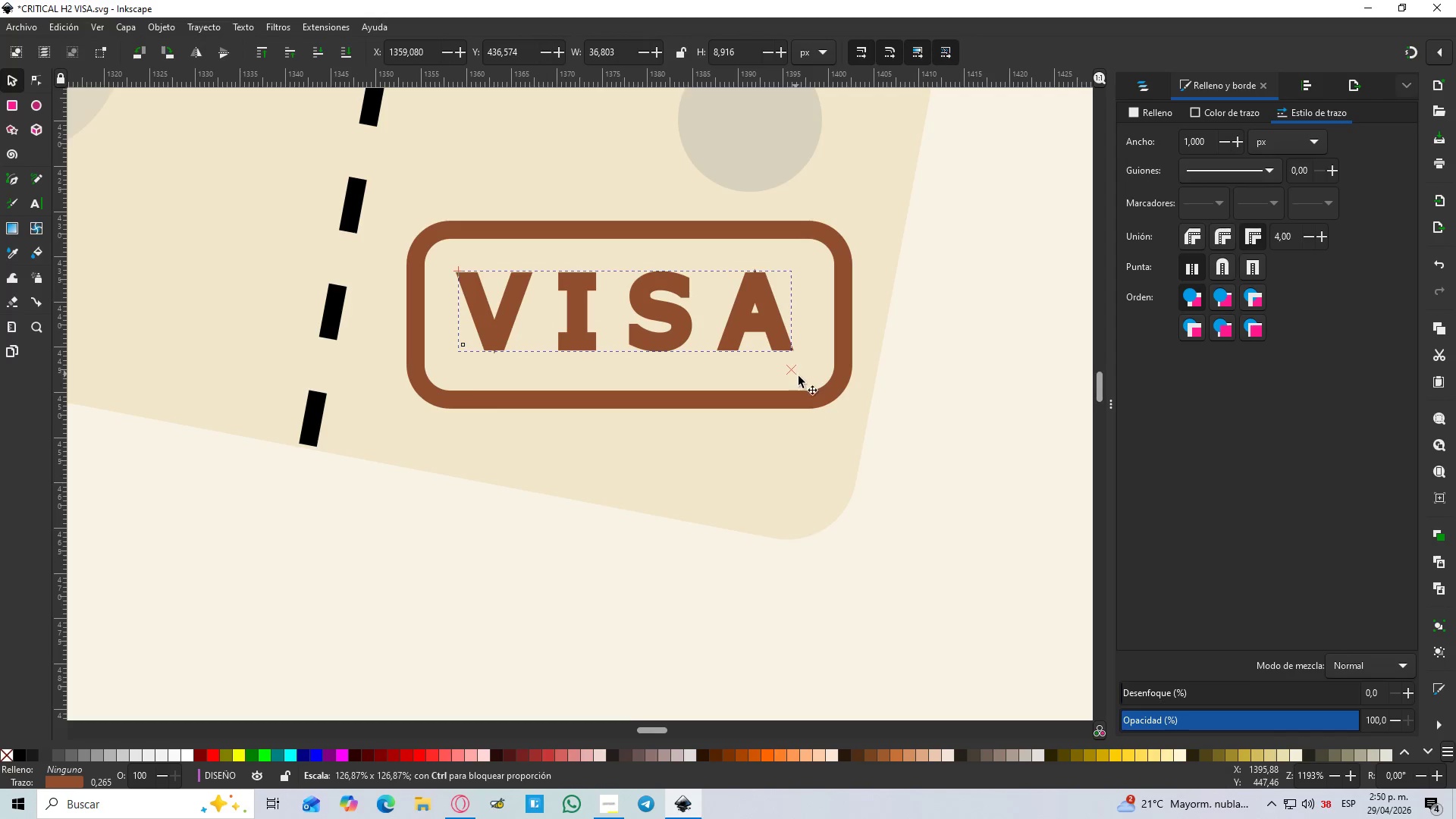 
key(Control+ControlLeft)
 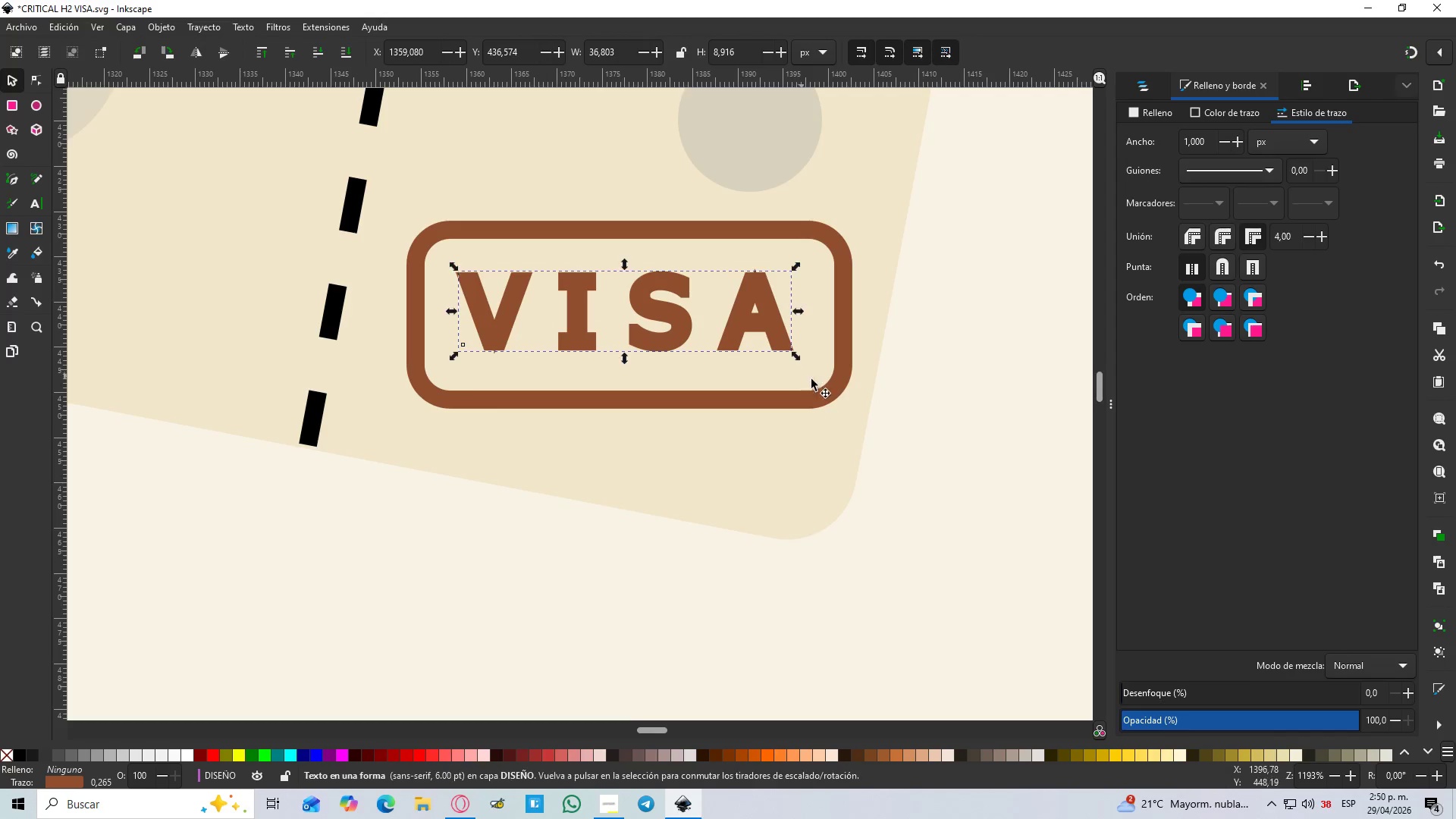 
key(Control+ControlLeft)
 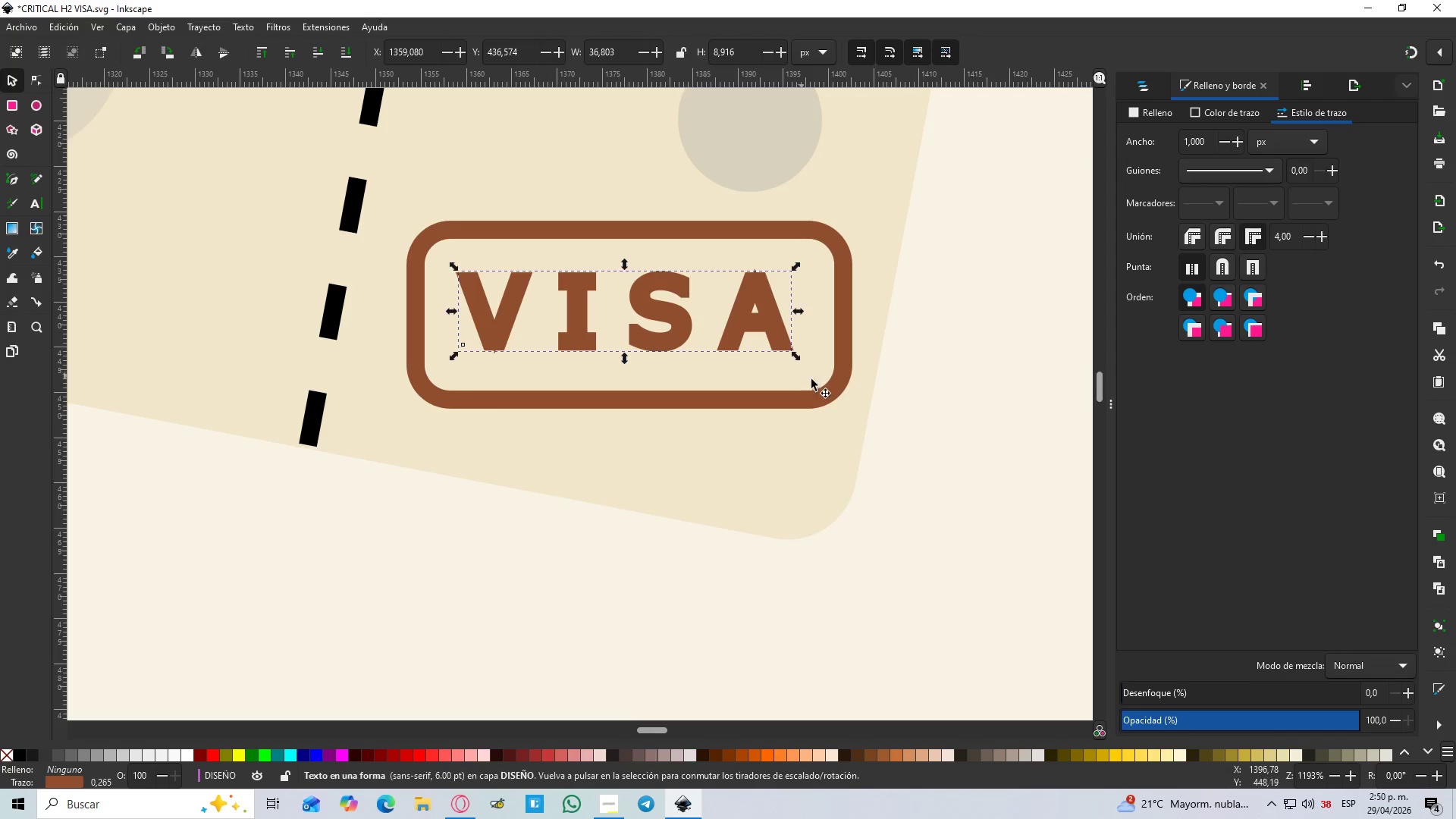 
key(Control+ControlLeft)
 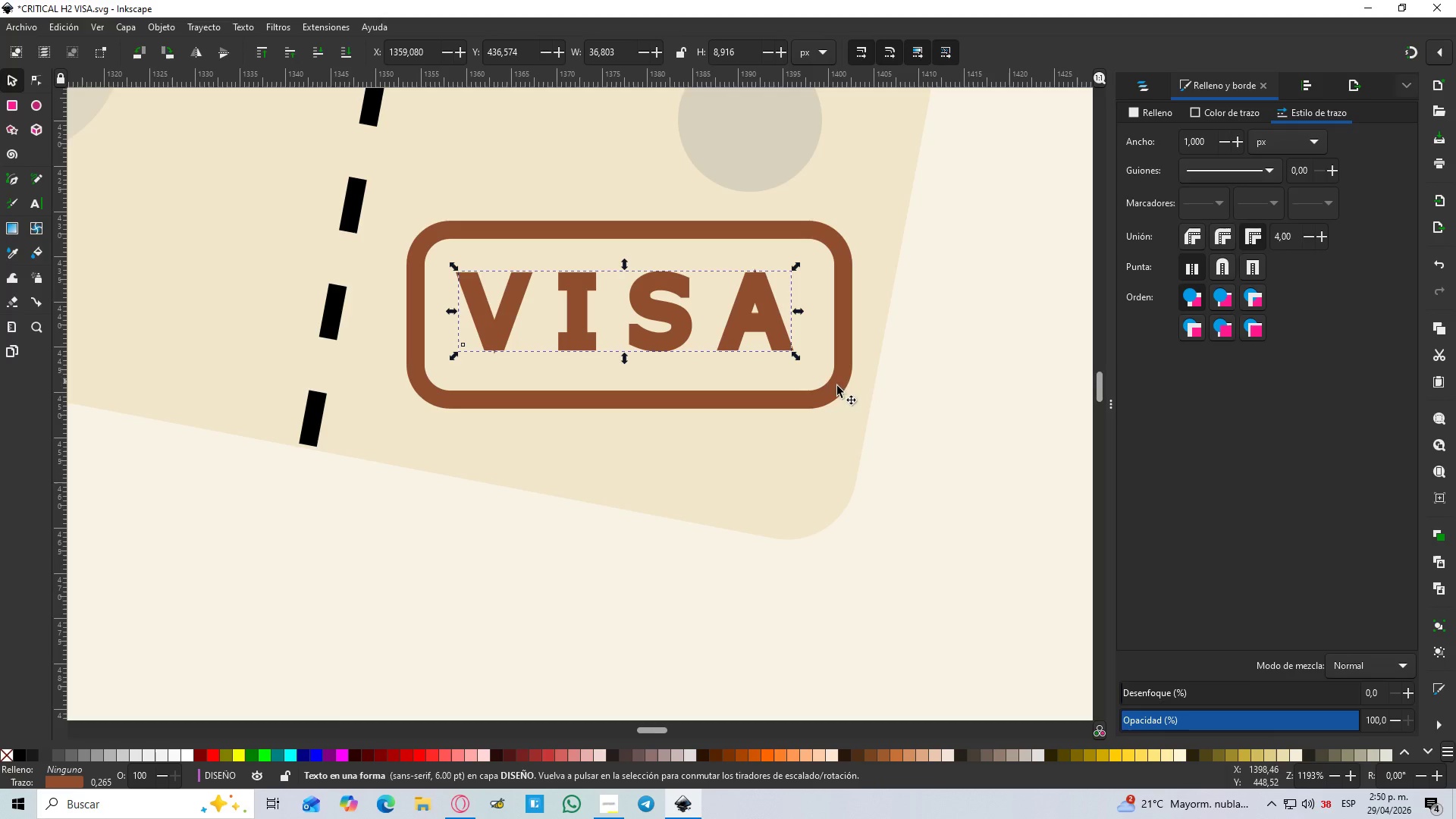 
key(Control+ControlLeft)
 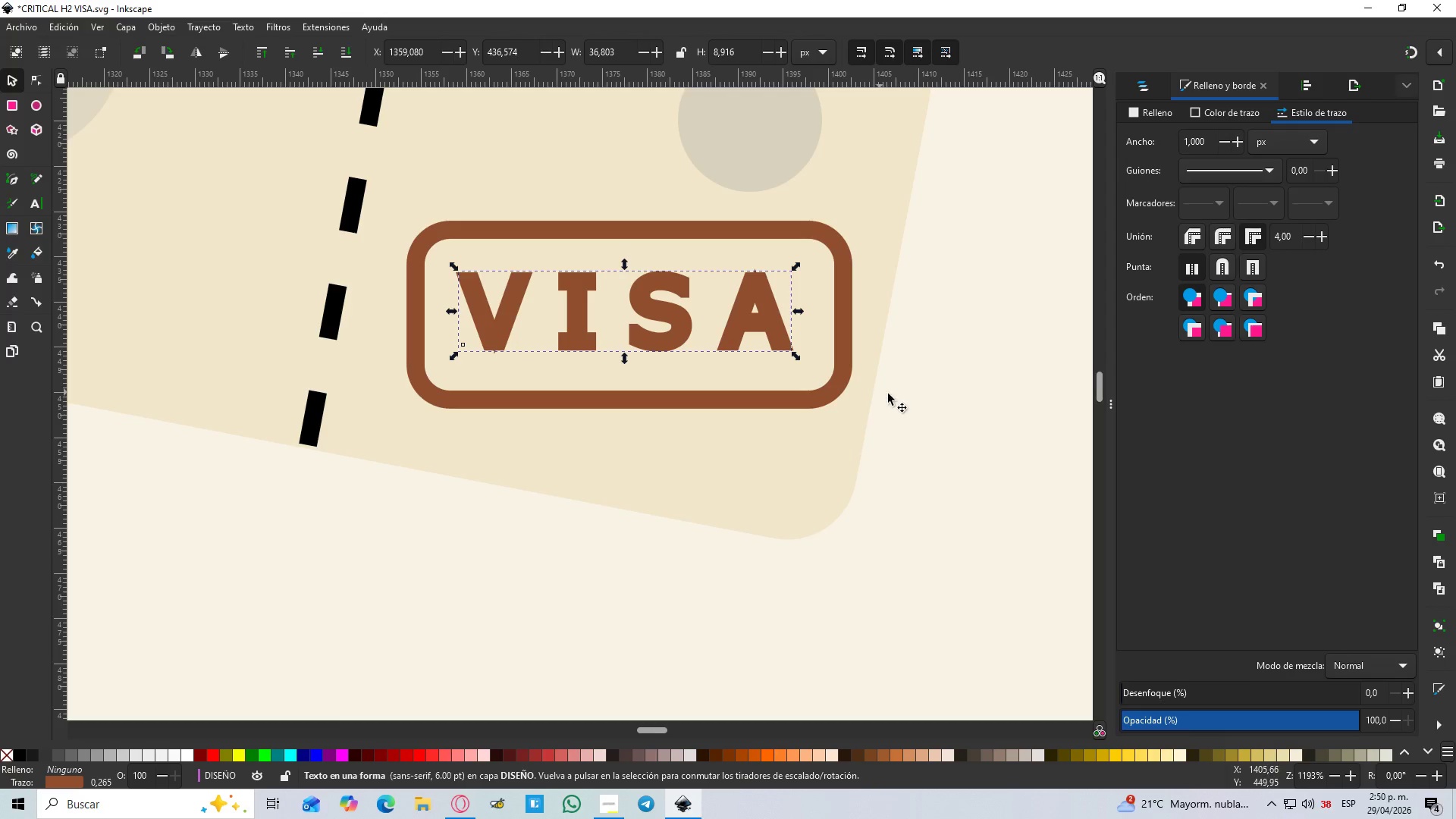 
hold_key(key=ControlLeft, duration=0.7)
scroll: coordinate [888, 394], scroll_direction: down, amount: 4.0
 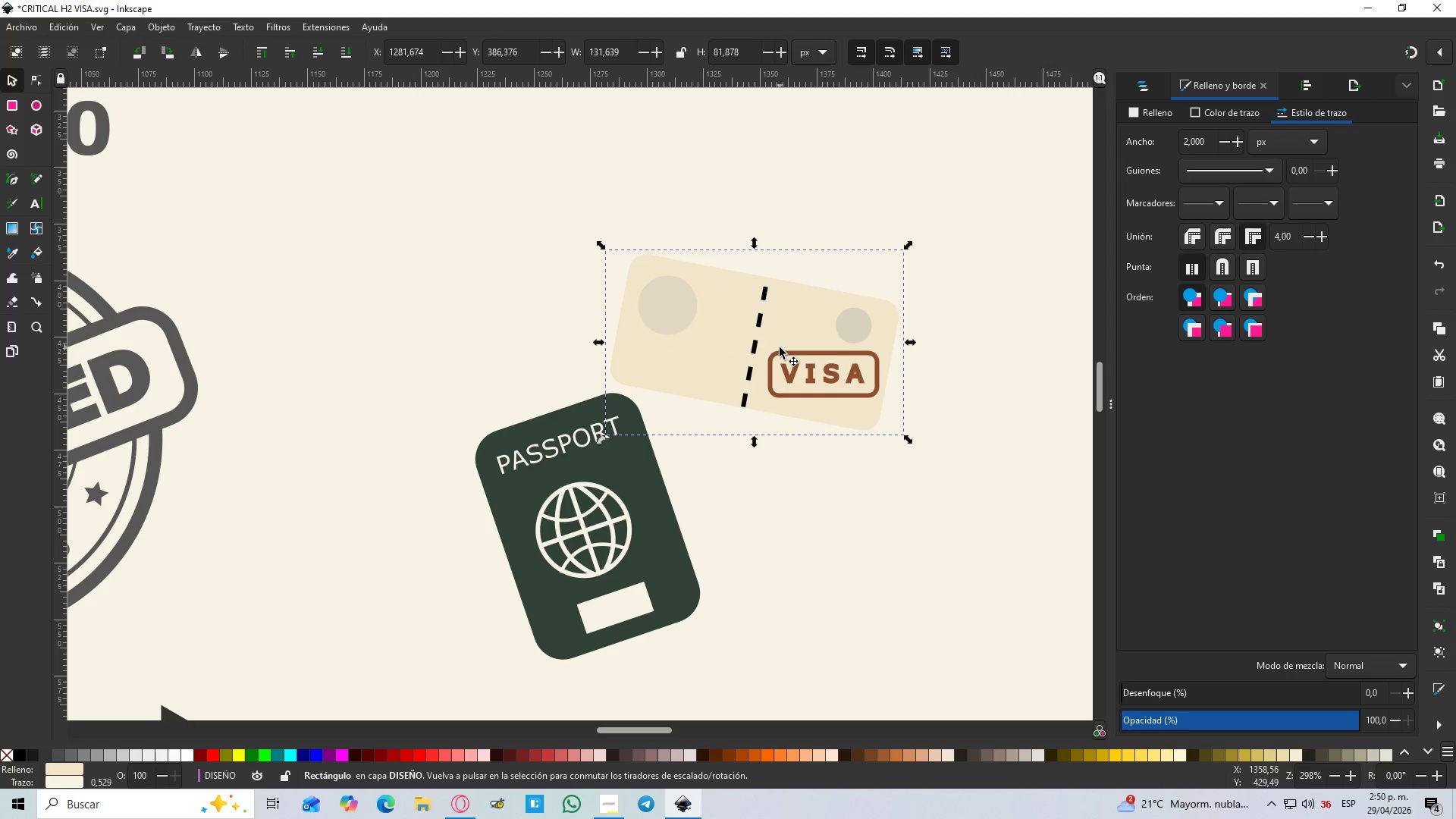 
left_click_drag(start_coordinate=[953, 443], to_coordinate=[579, 231])
 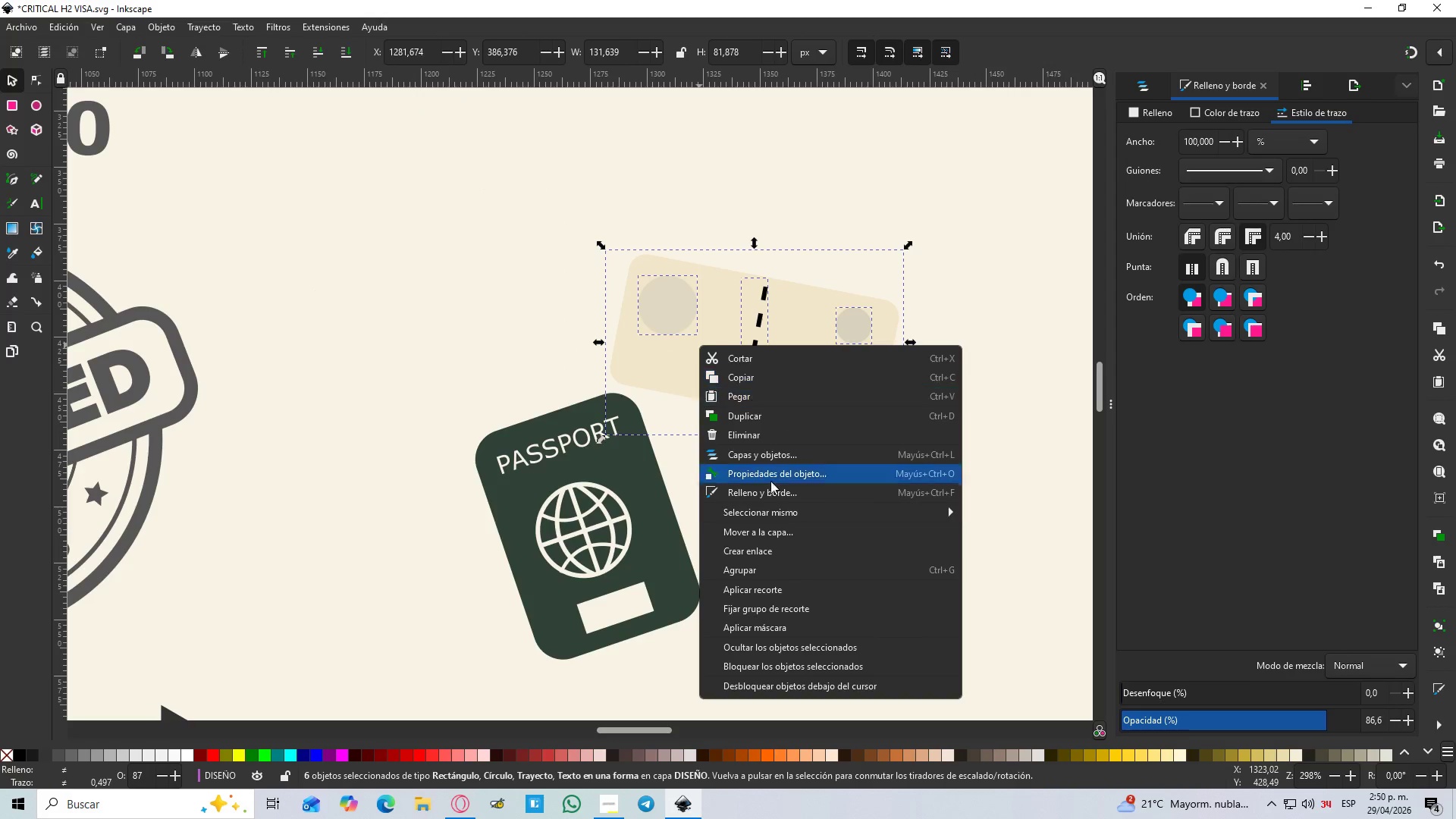 
left_click([767, 570])
 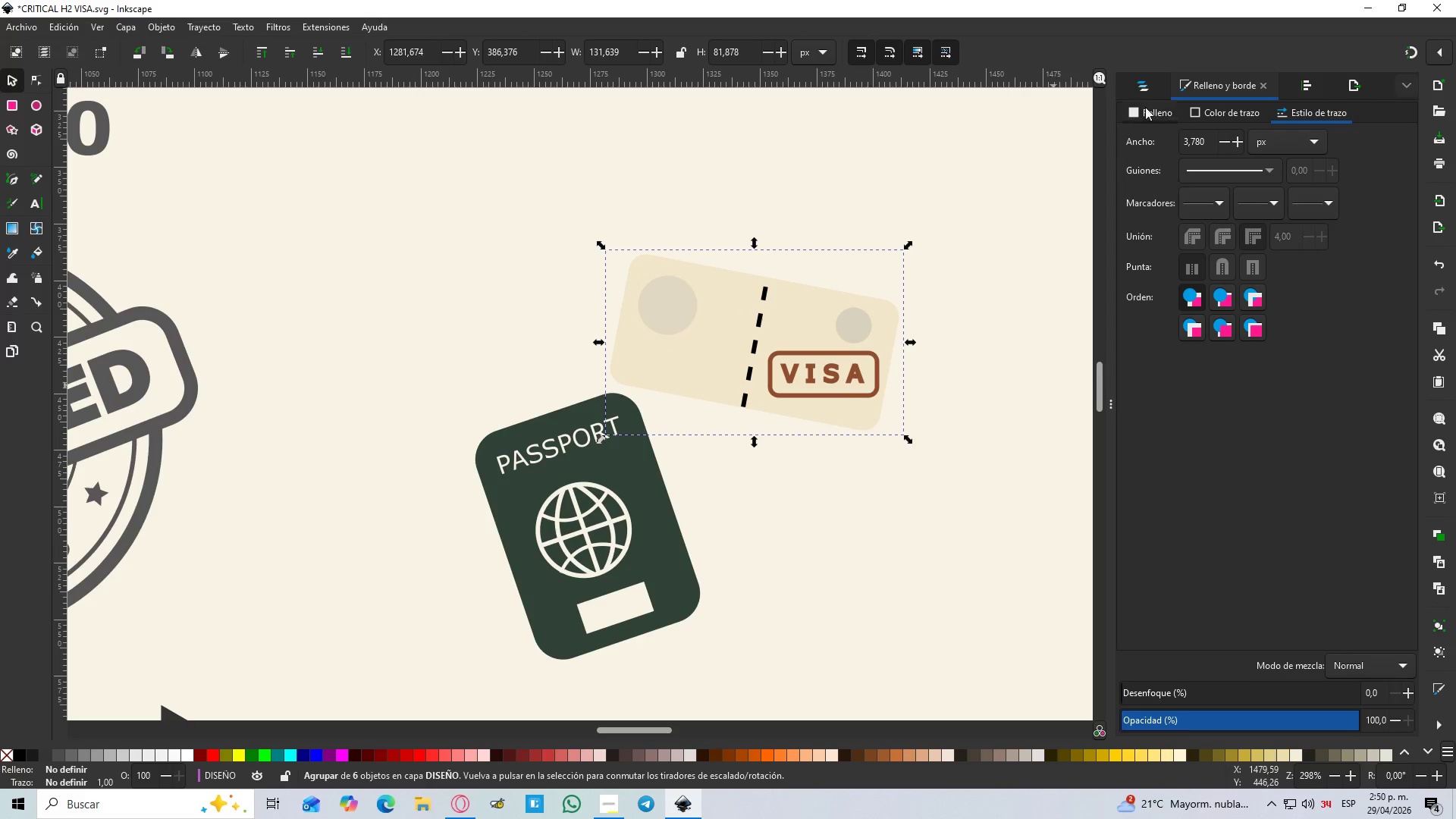 
left_click([1140, 83])
 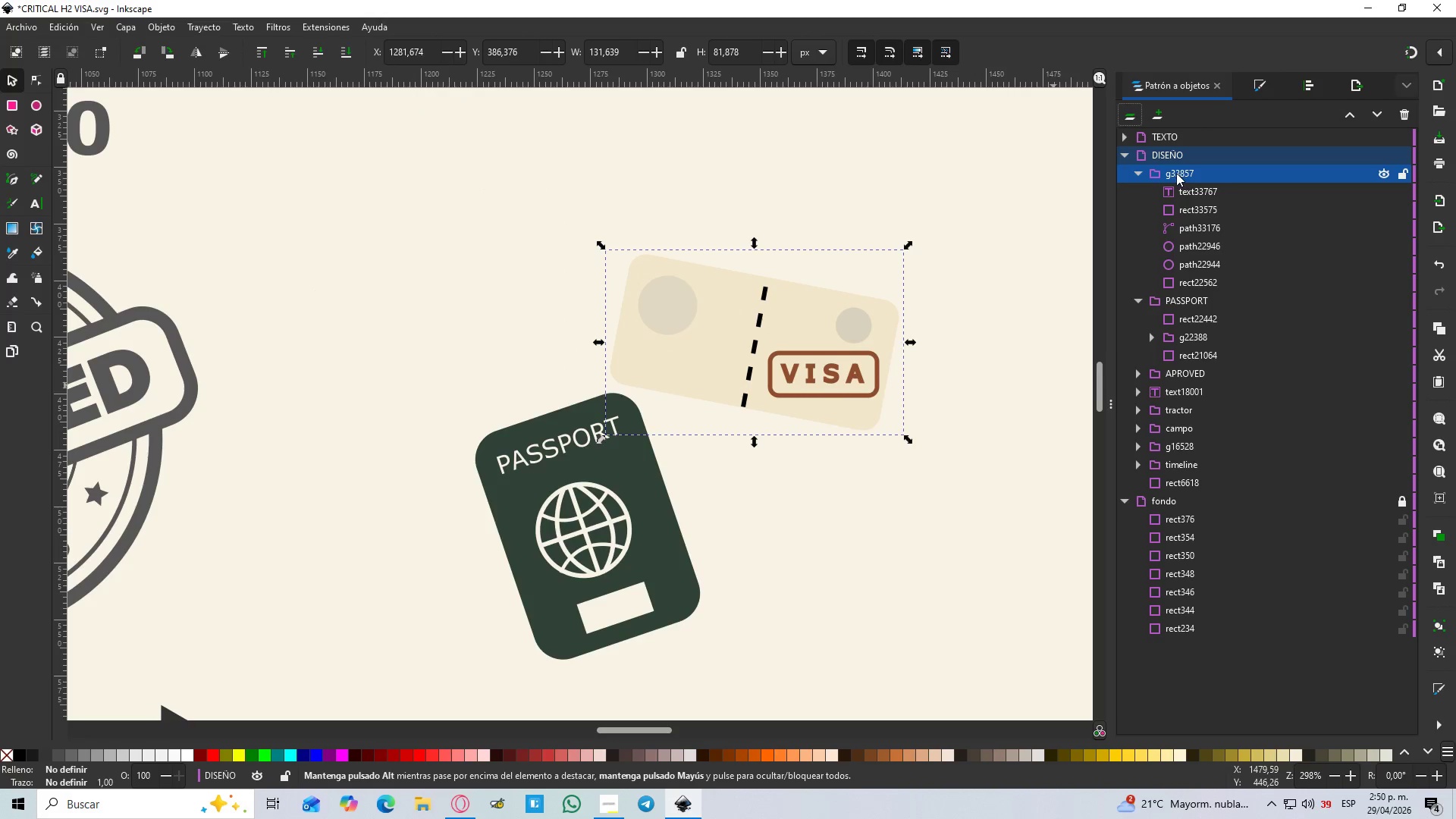 
double_click([1176, 173])
 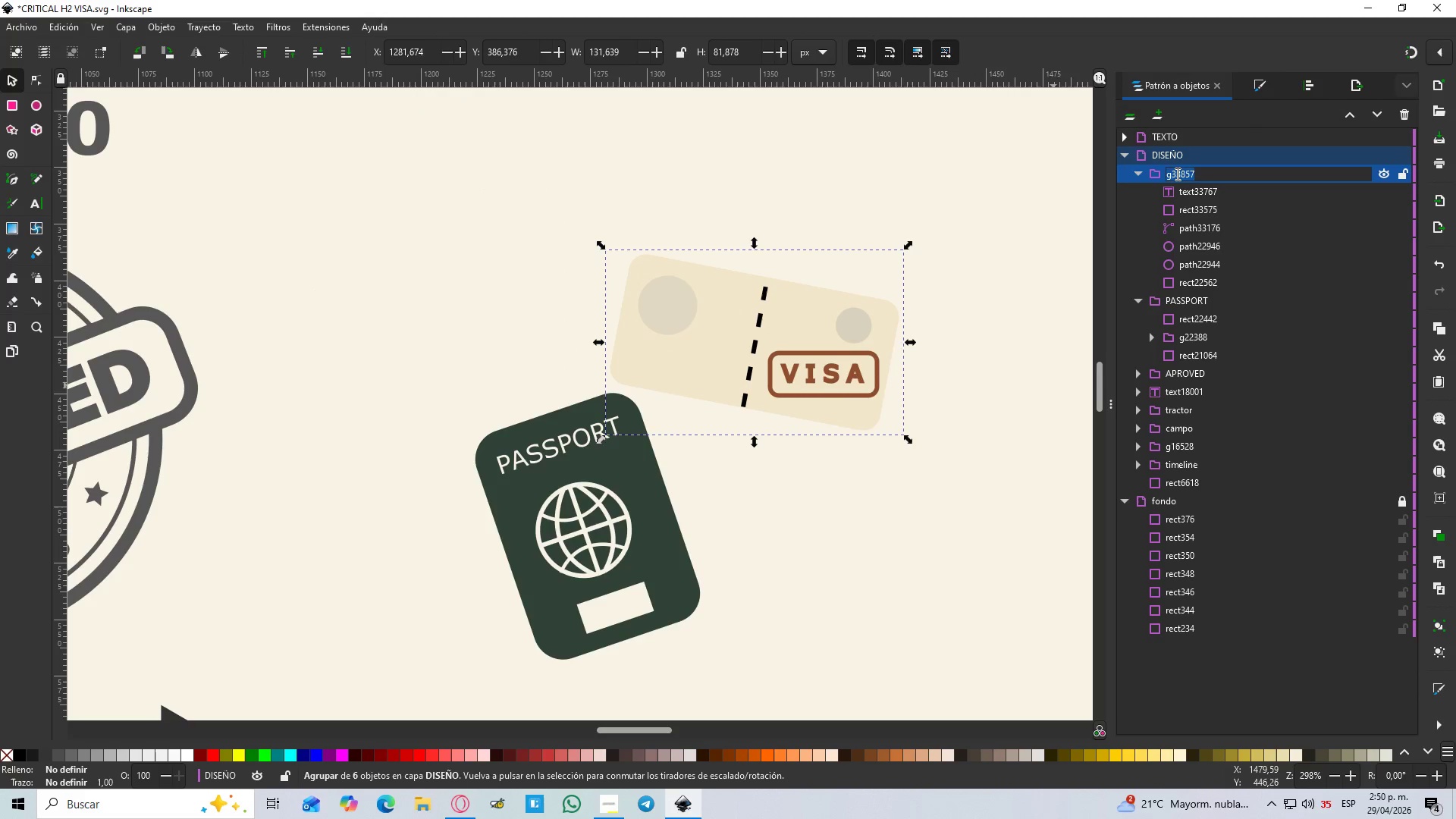 
type(VISA)
 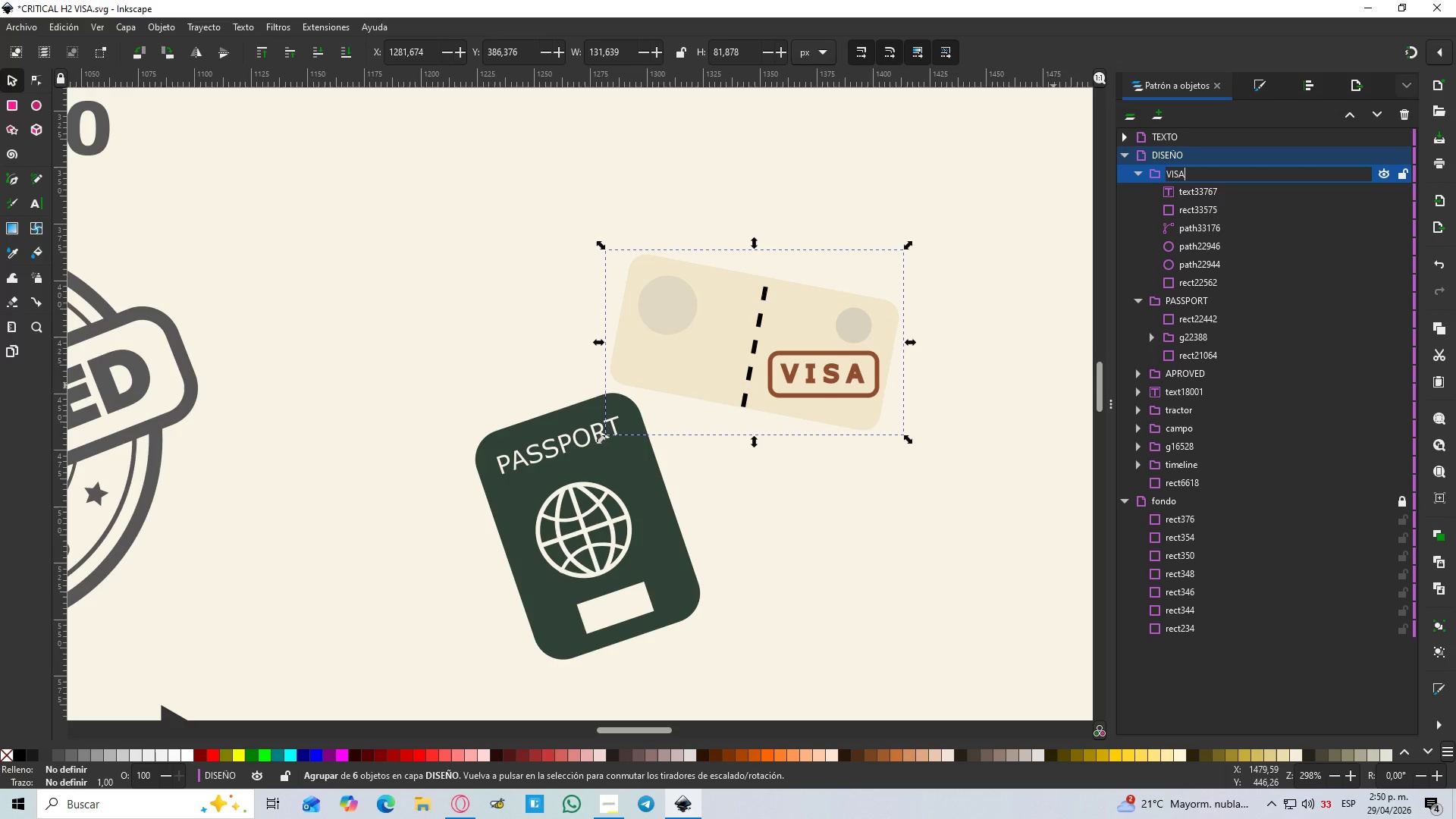 
key(Enter)
 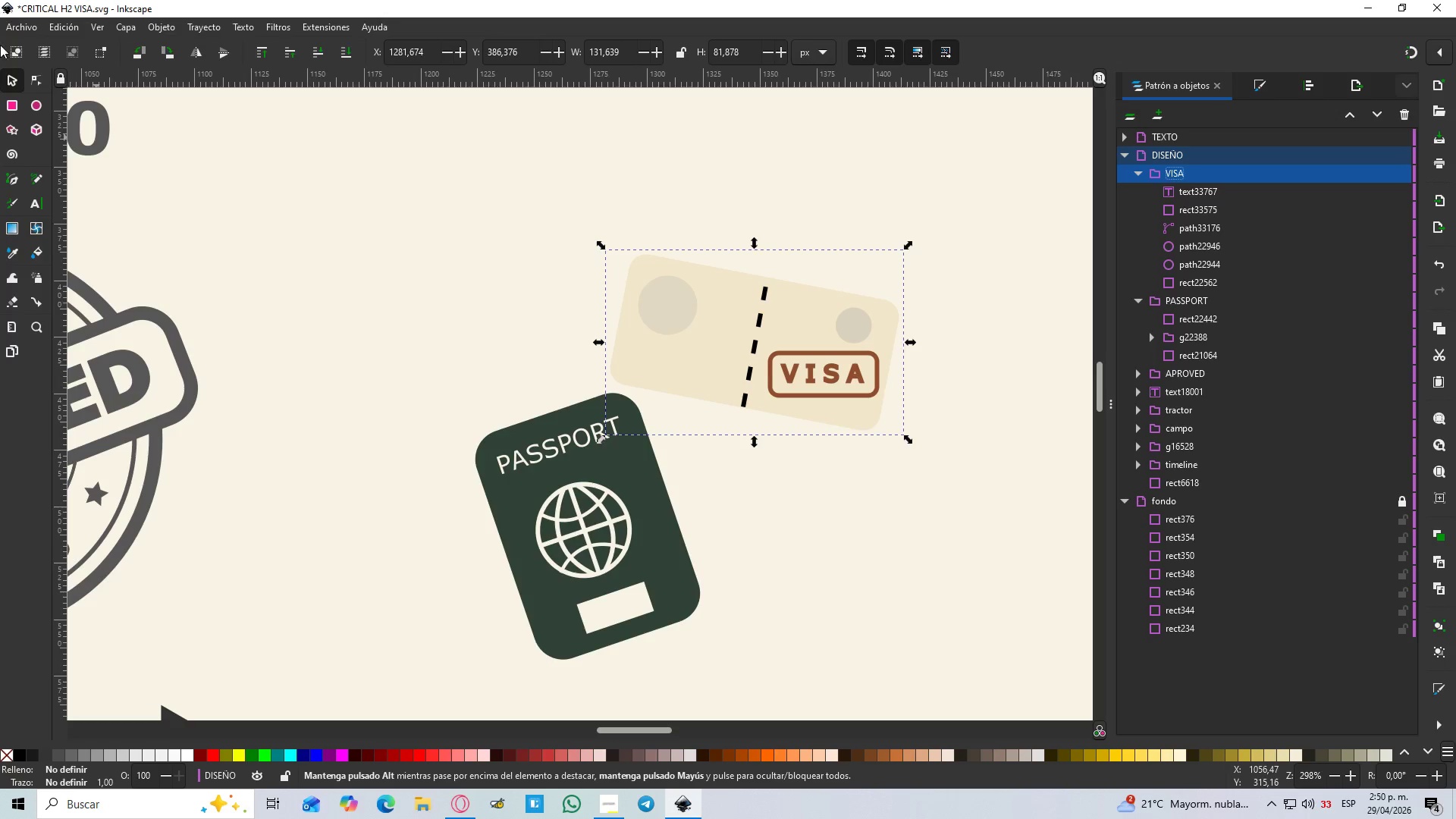 
left_click([9, 77])
 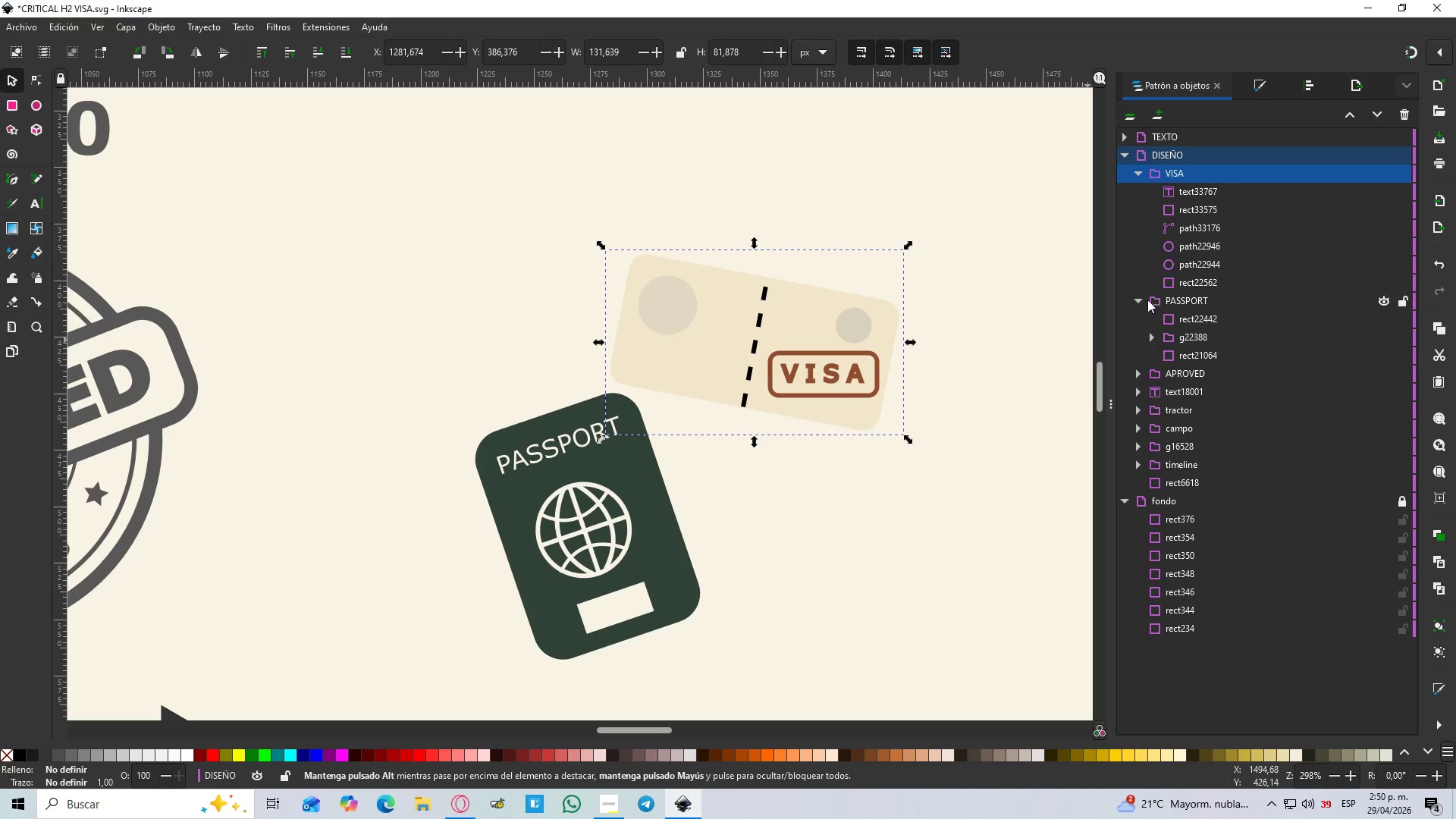 
left_click([1135, 299])
 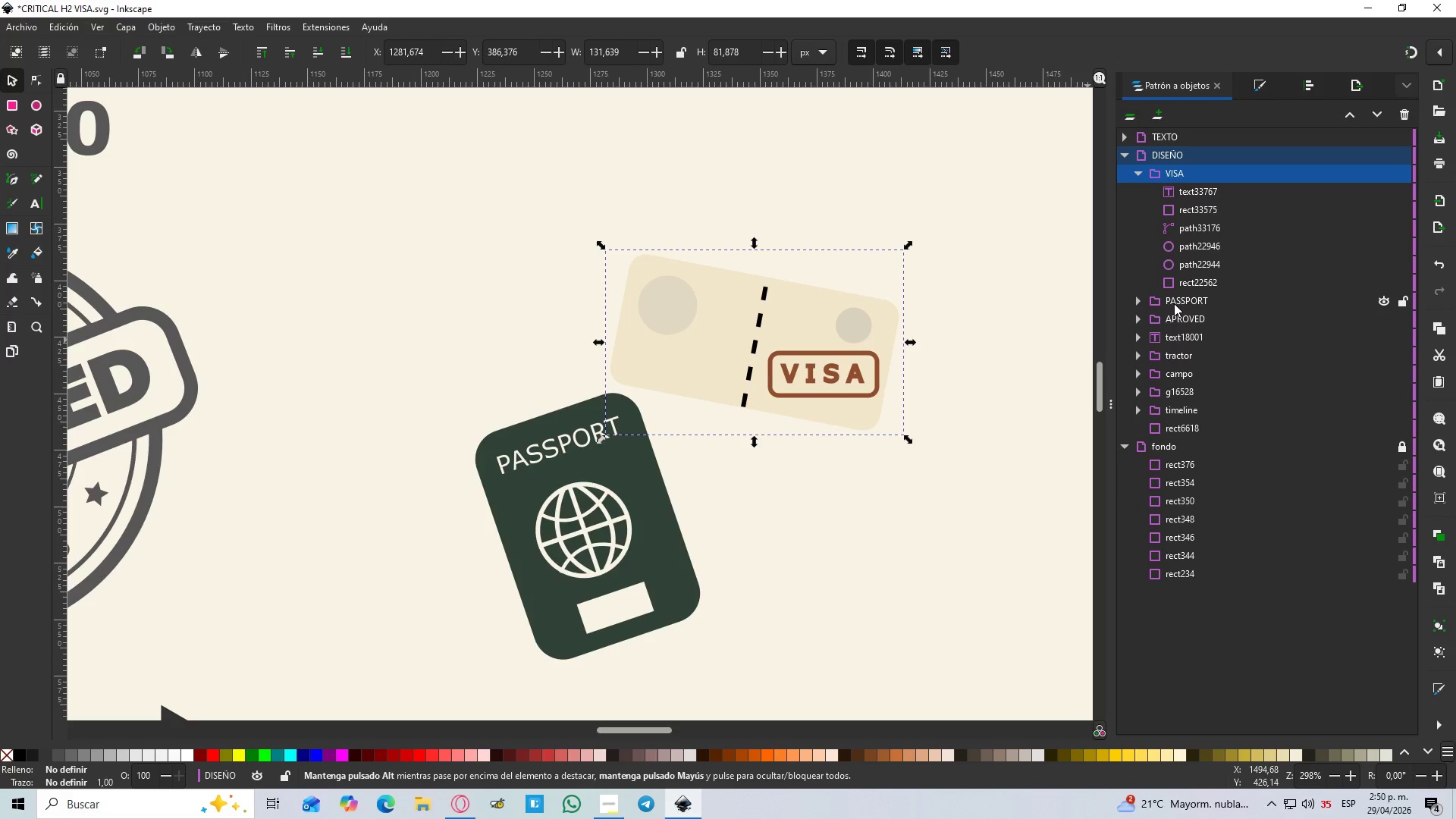 
left_click_drag(start_coordinate=[1178, 305], to_coordinate=[1194, 166])
 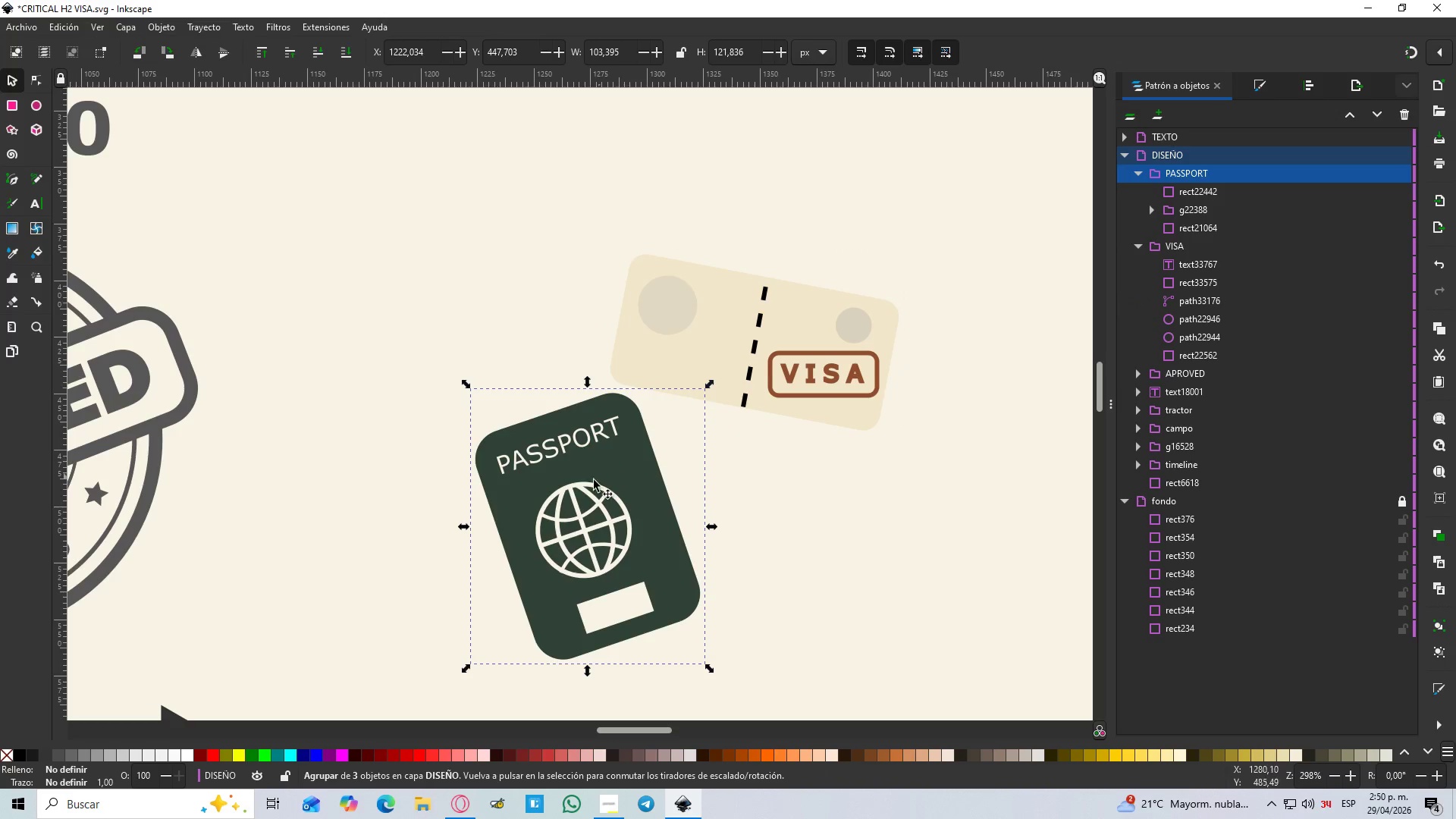 
left_click_drag(start_coordinate=[598, 489], to_coordinate=[670, 372])
 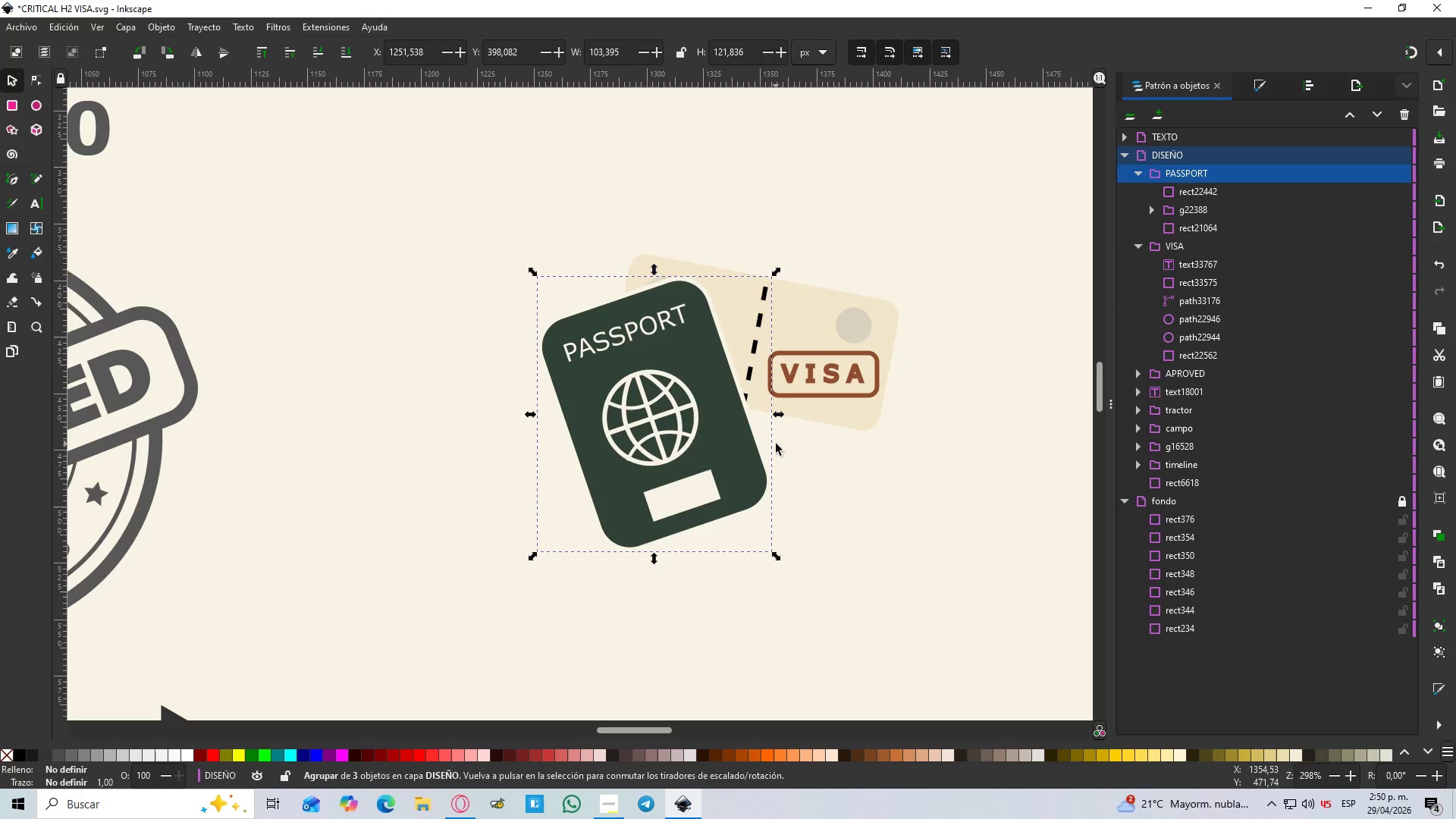 
hold_key(key=ControlLeft, duration=0.5)
 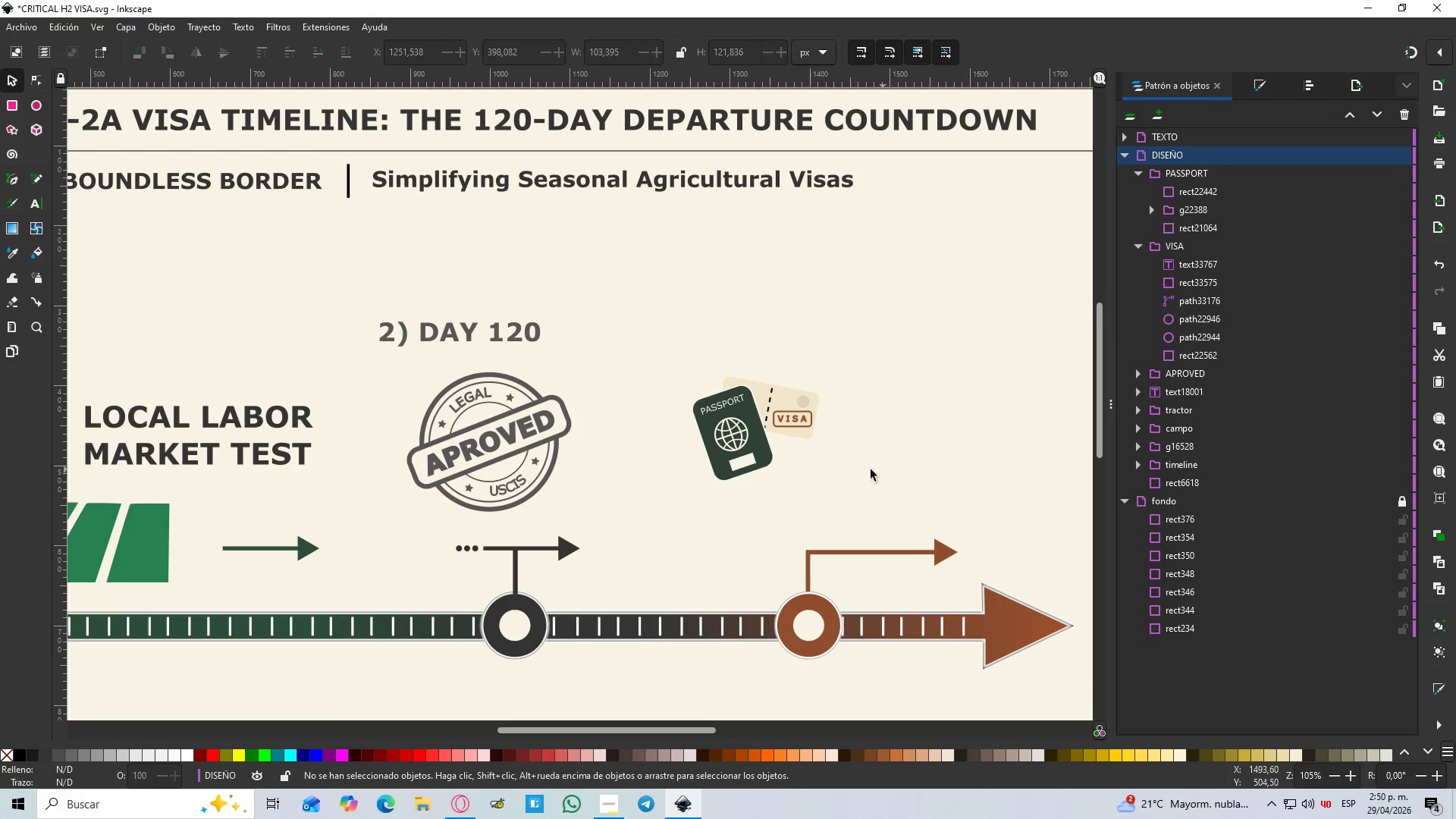 
hold_key(key=ControlLeft, duration=1.52)
 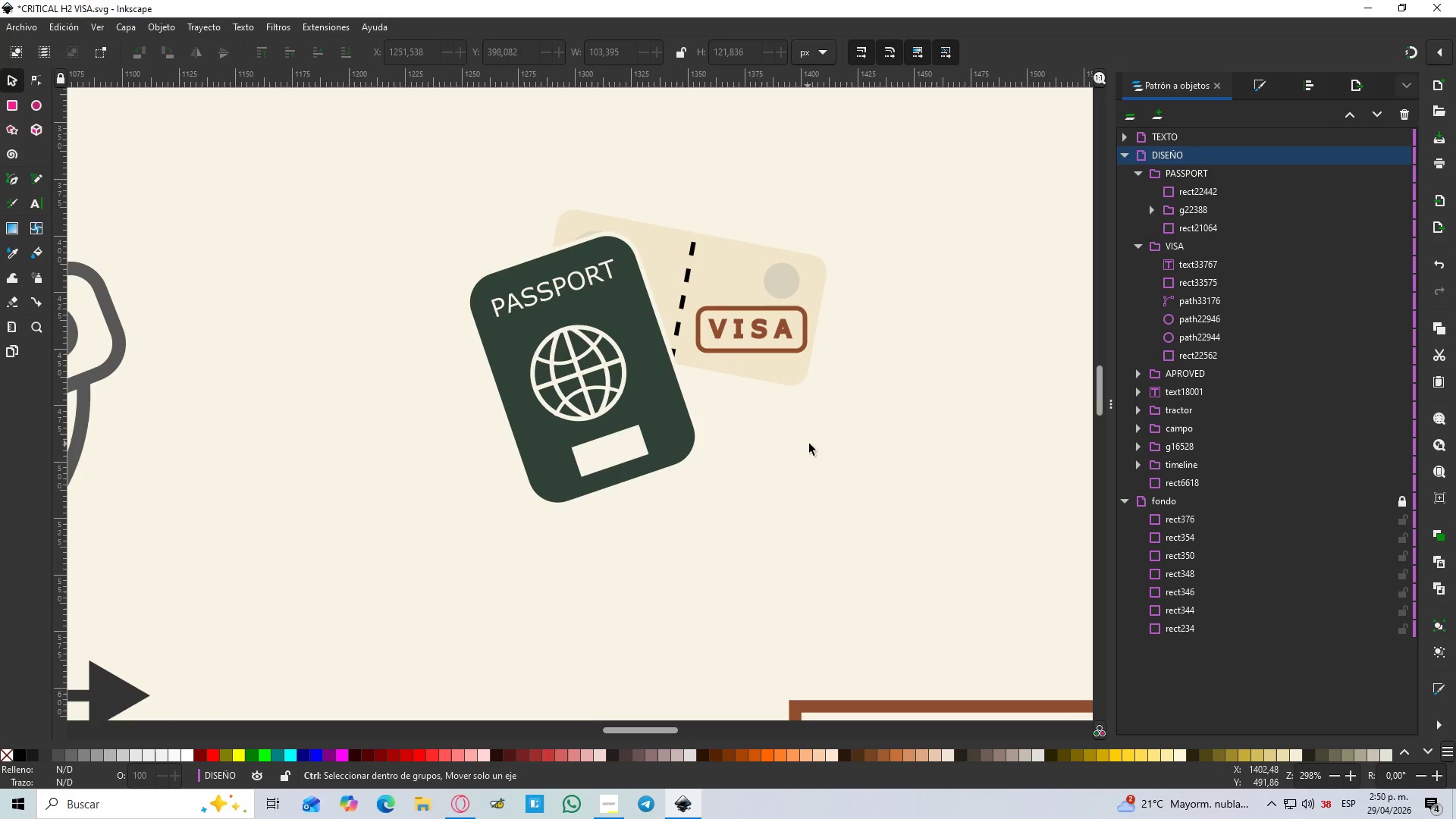 
scroll: coordinate [776, 444], scroll_direction: down, amount: 4.0
 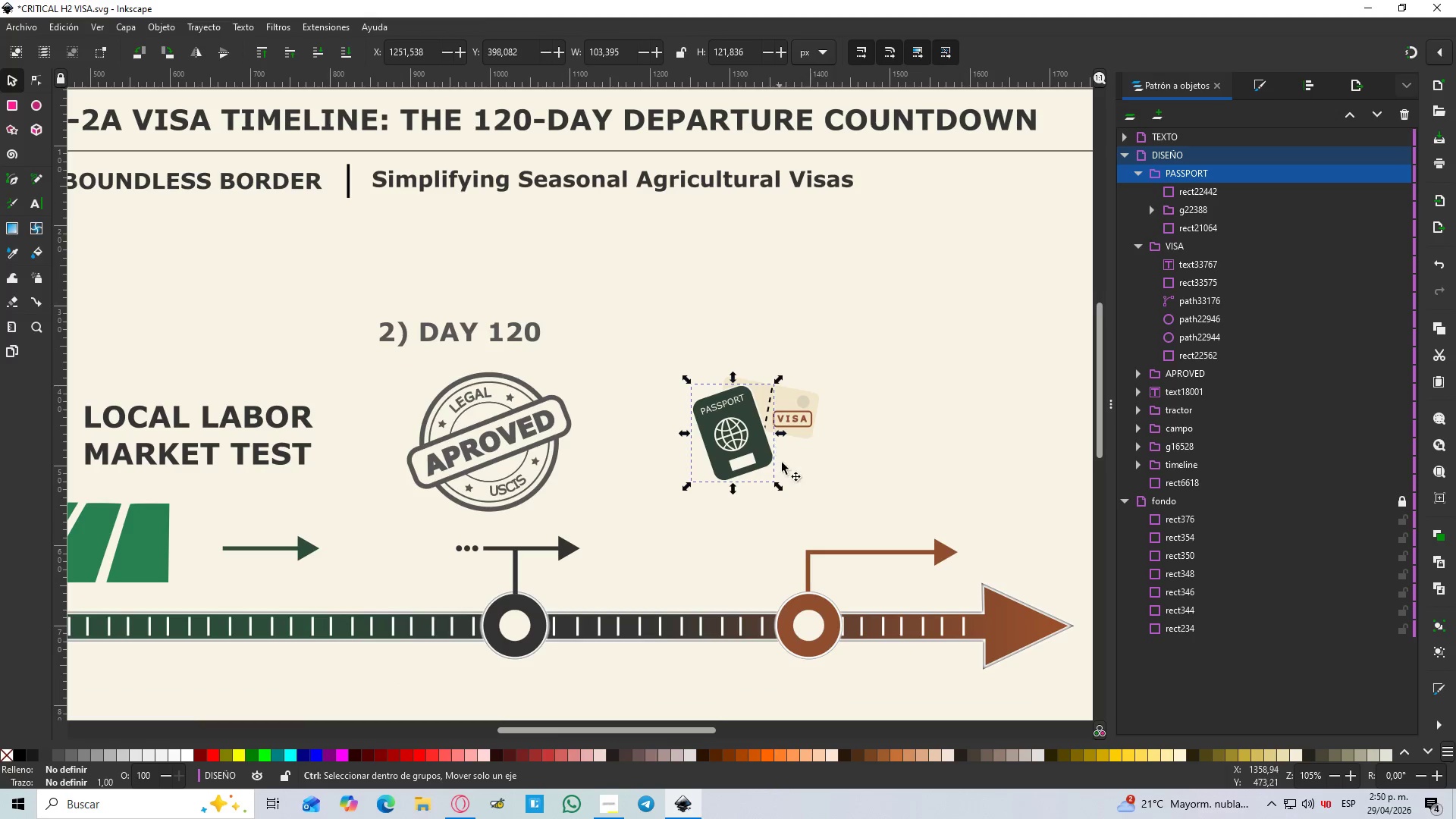 
left_click([890, 472])
 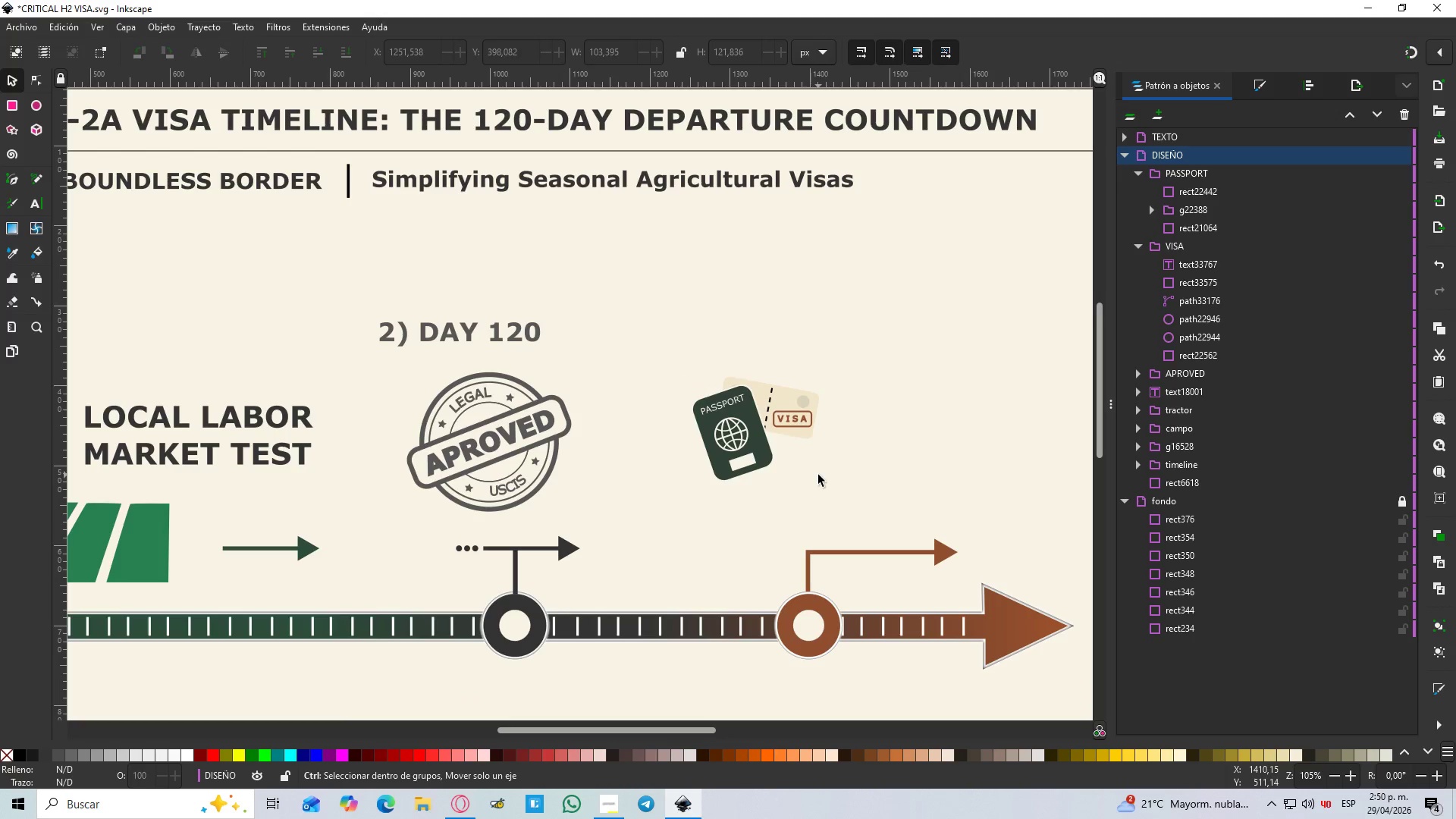 
hold_key(key=ControlLeft, duration=0.72)
 